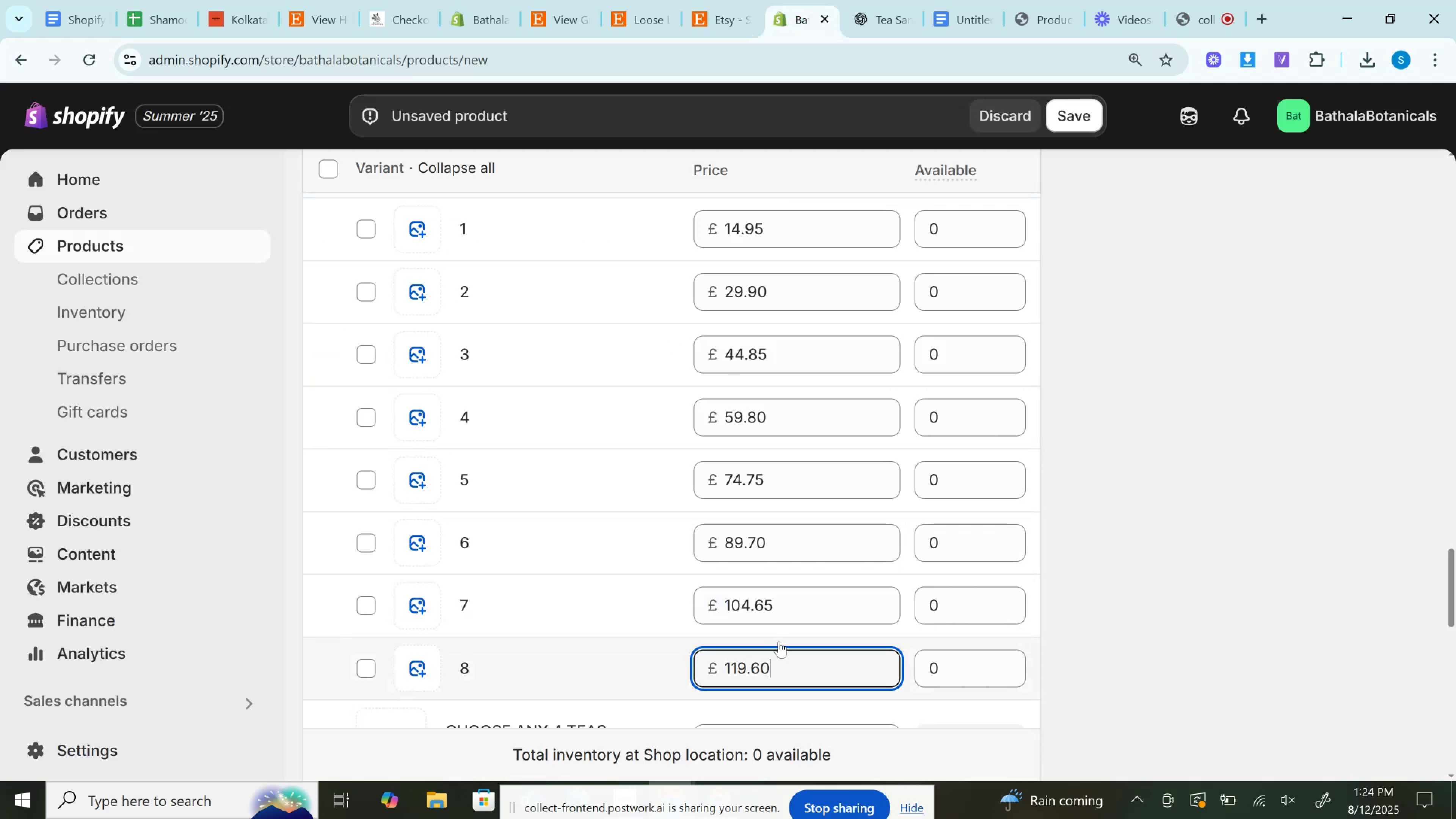 
scroll: coordinate [810, 469], scroll_direction: down, amount: 4.0
 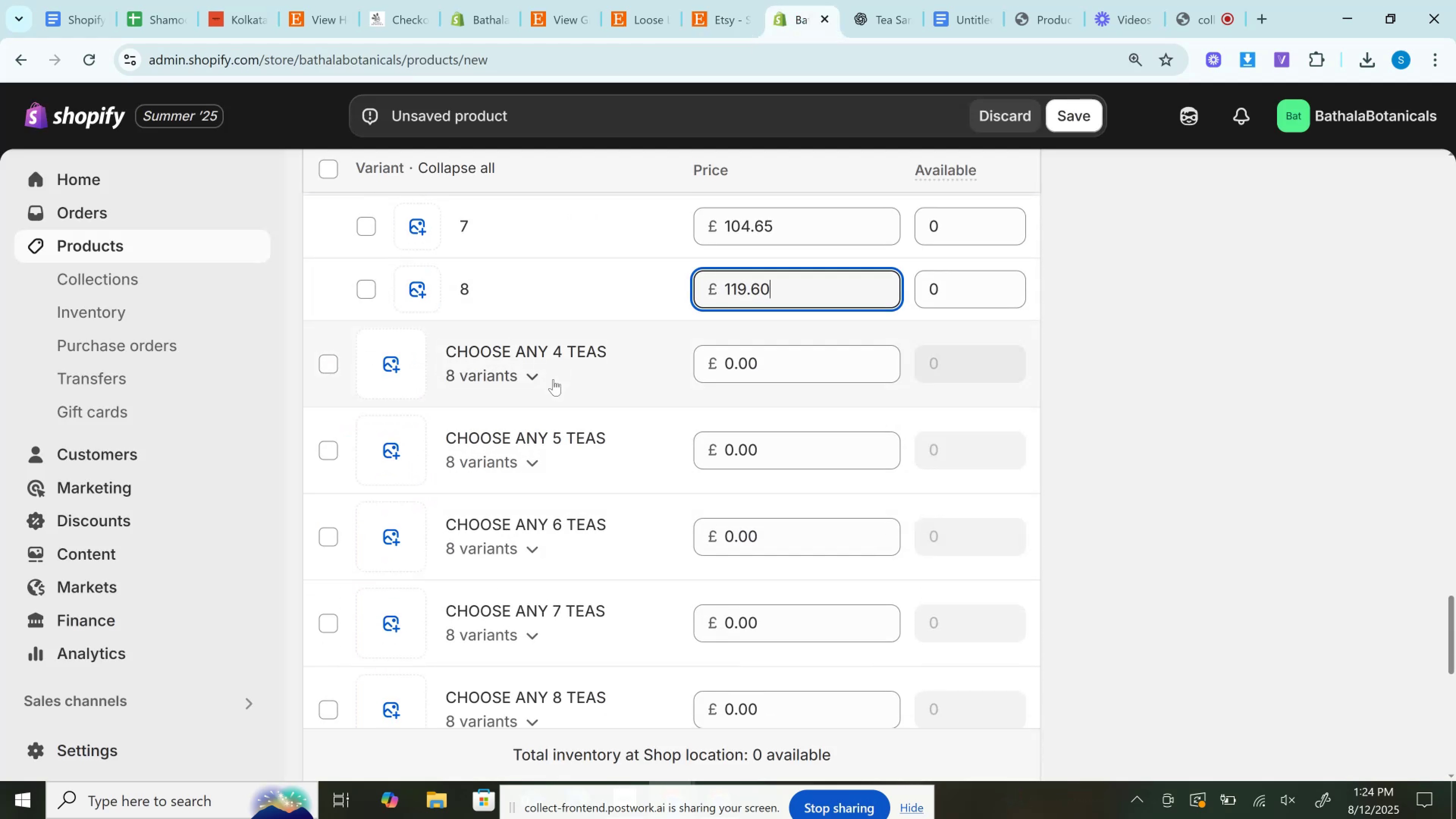 
left_click([553, 379])
 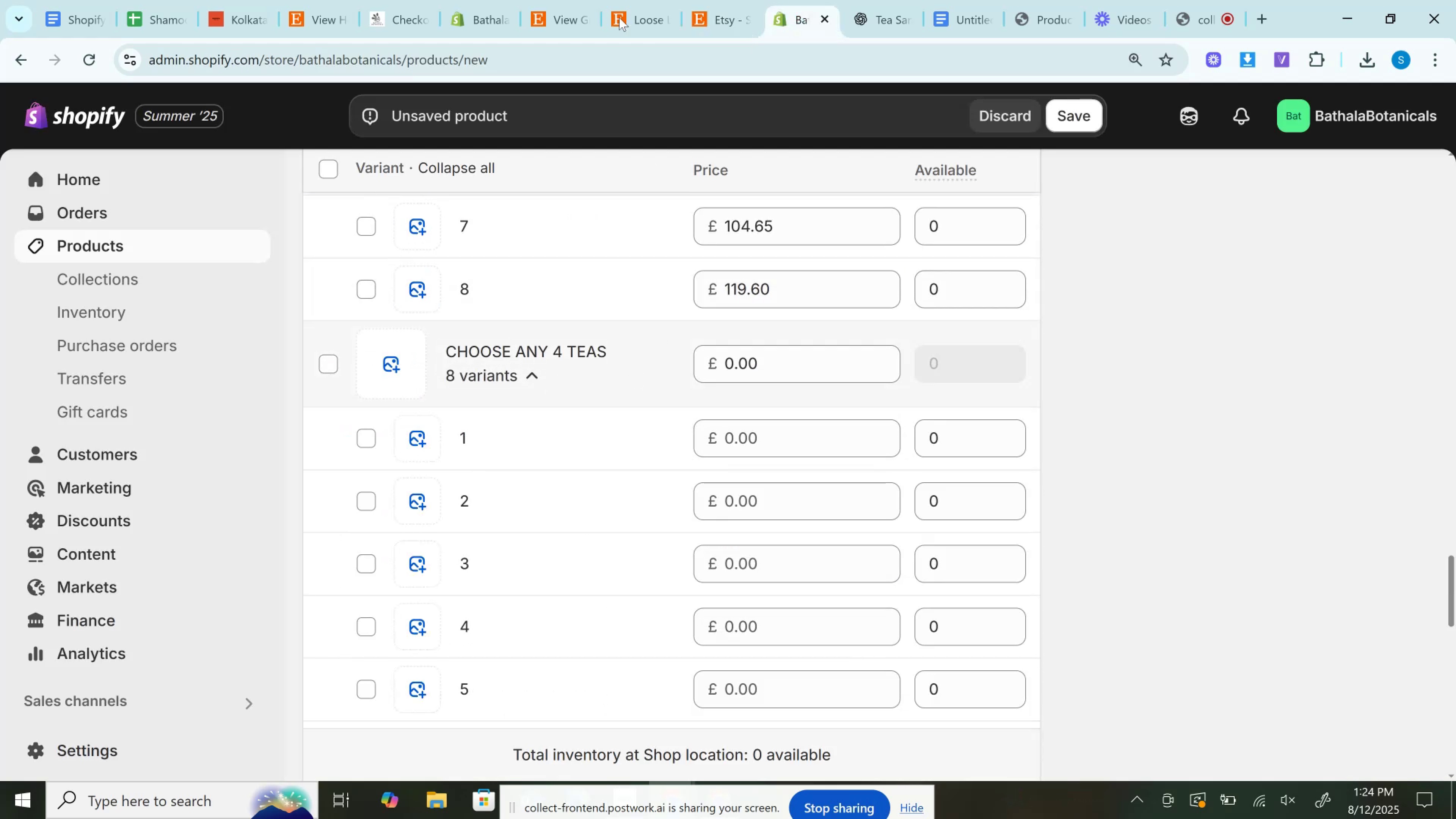 
left_click([712, 0])
 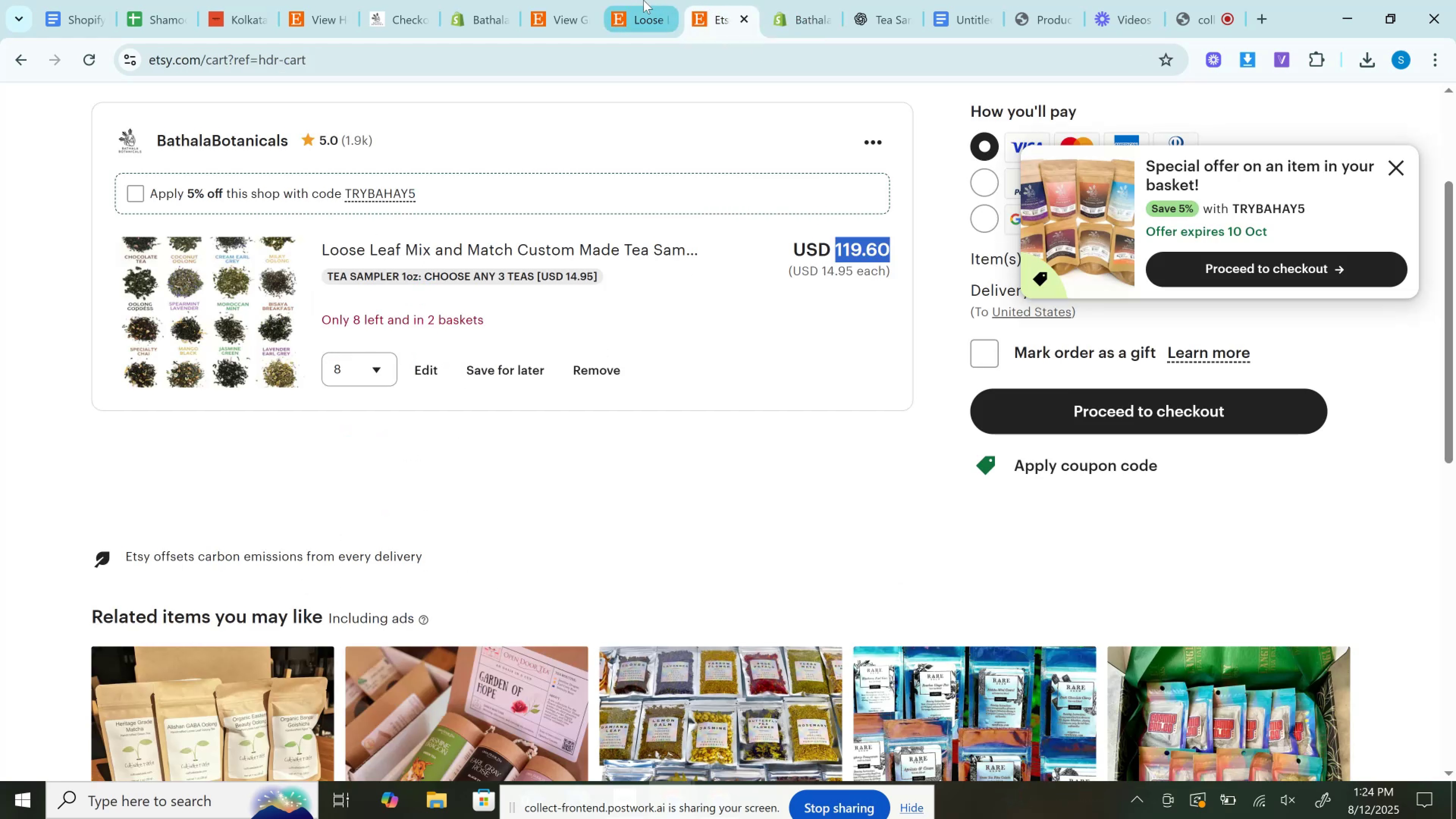 
left_click([643, 0])
 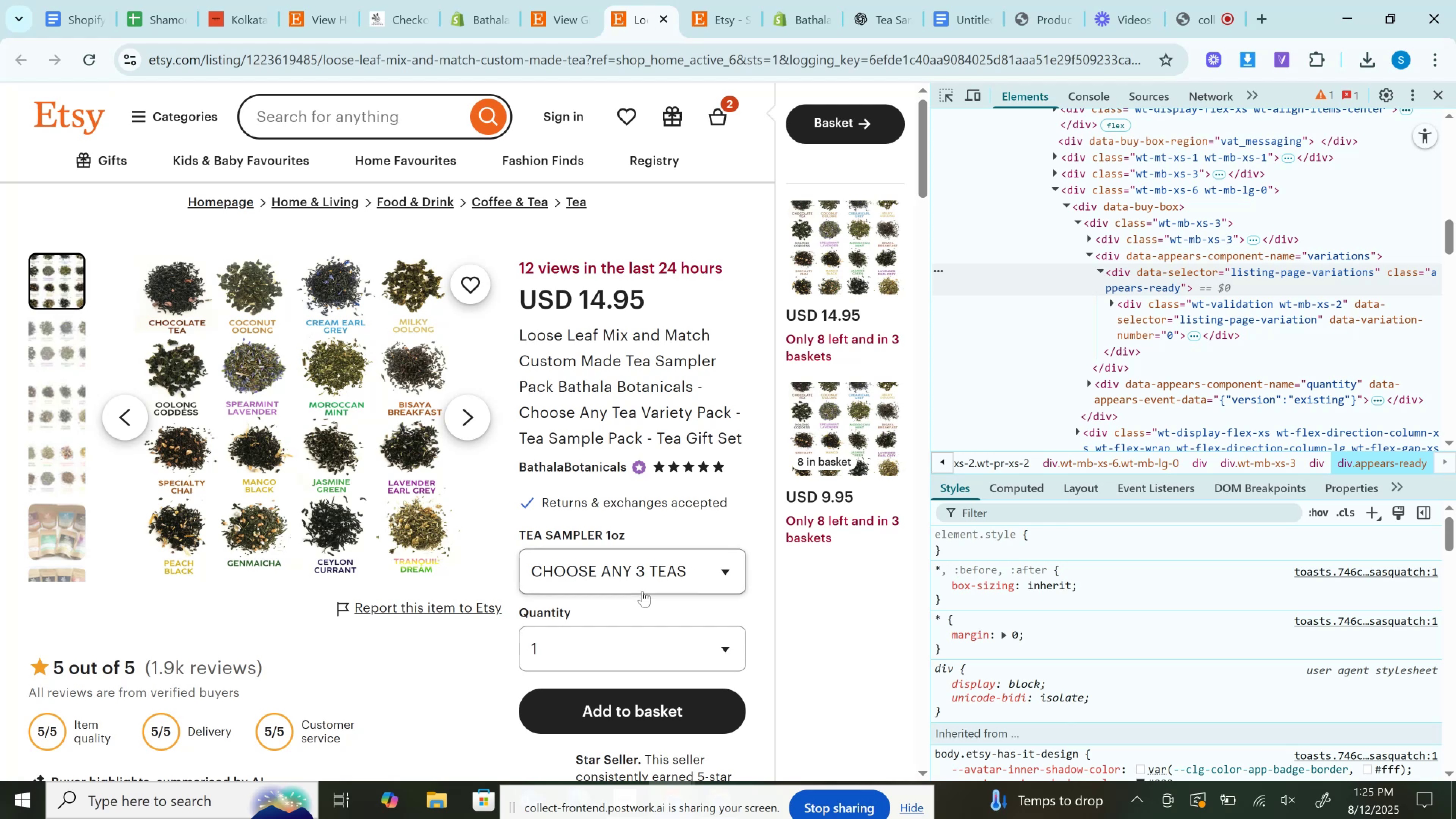 
left_click([620, 554])
 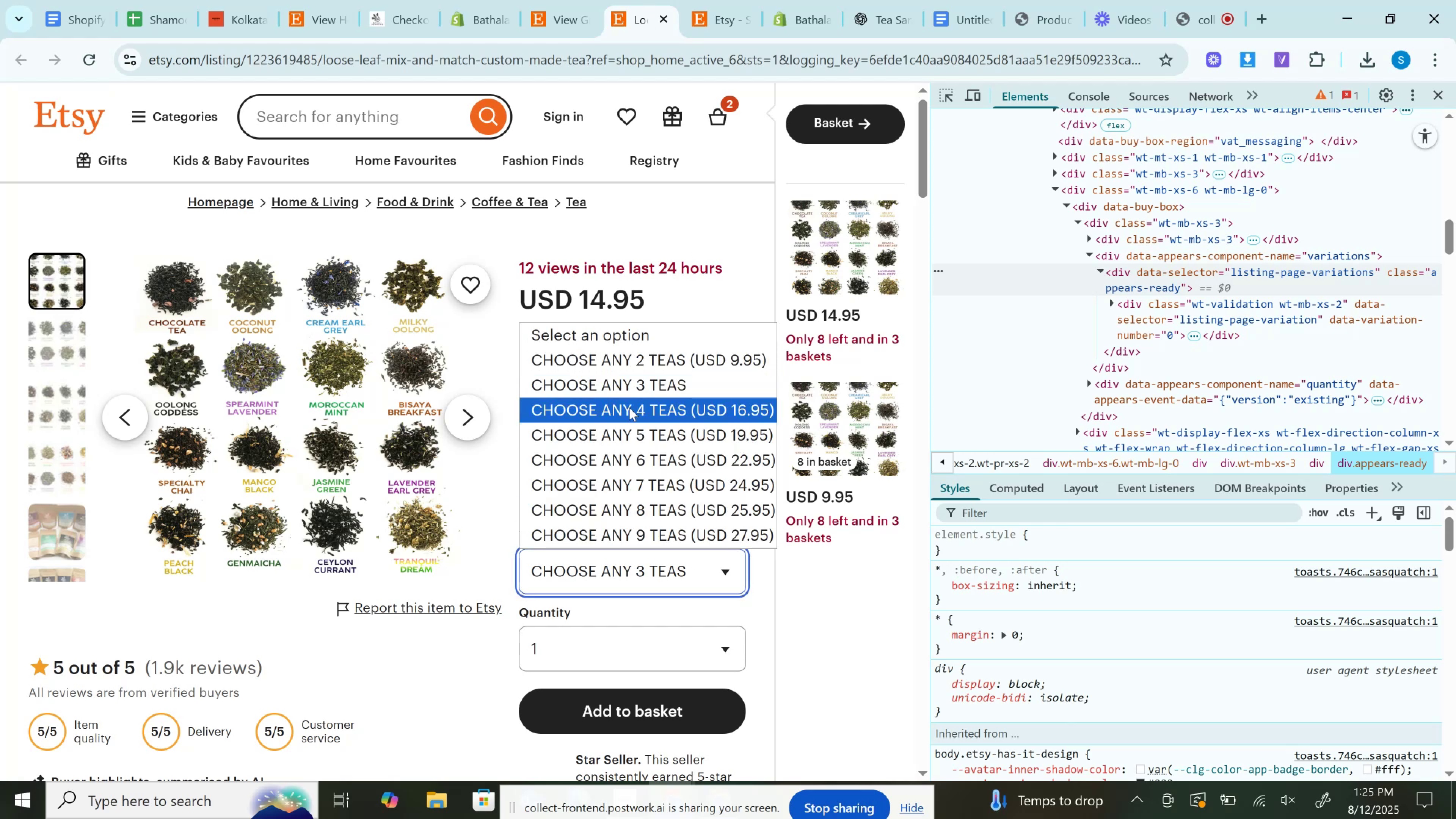 
left_click([629, 408])
 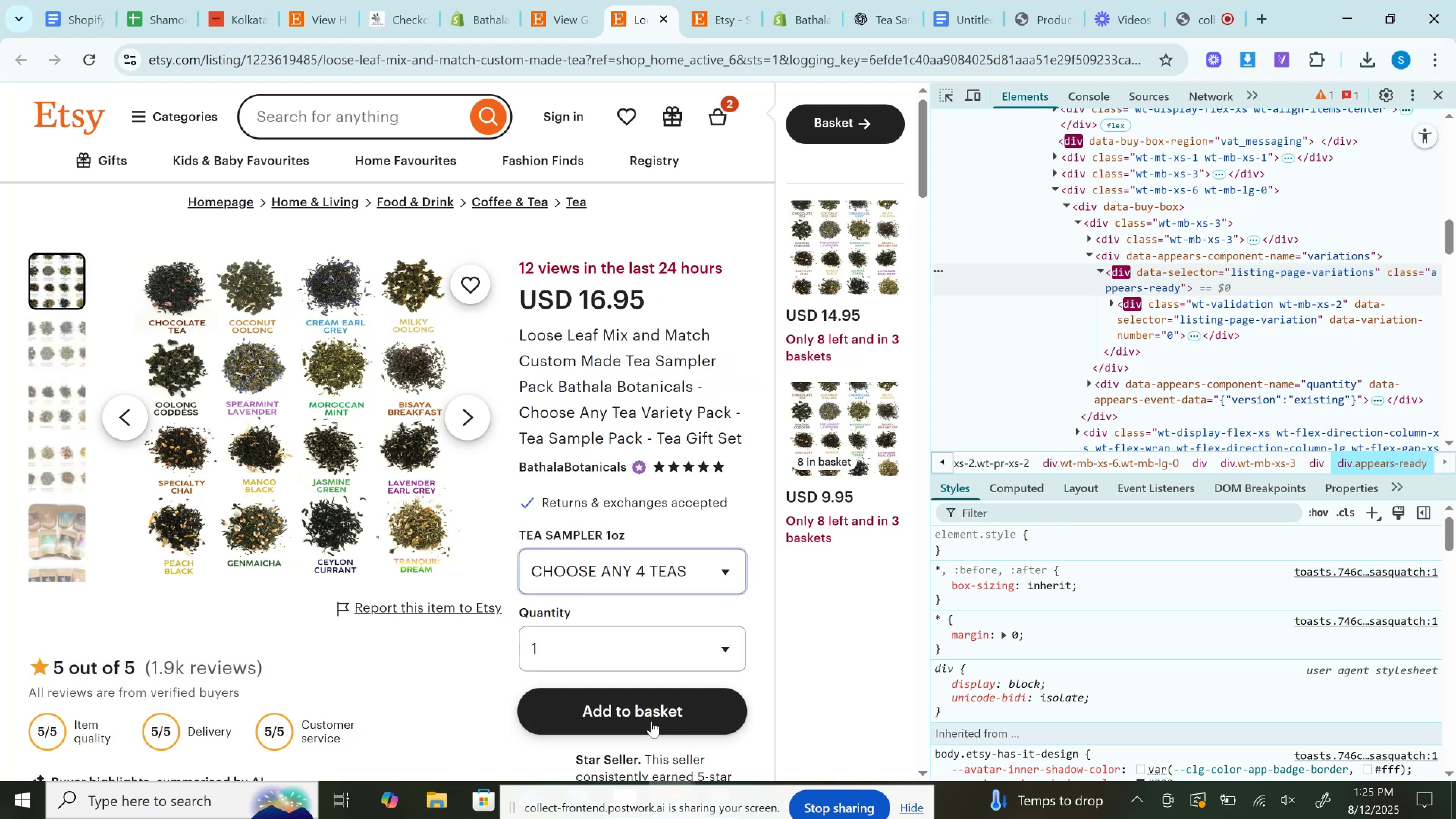 
left_click([651, 721])
 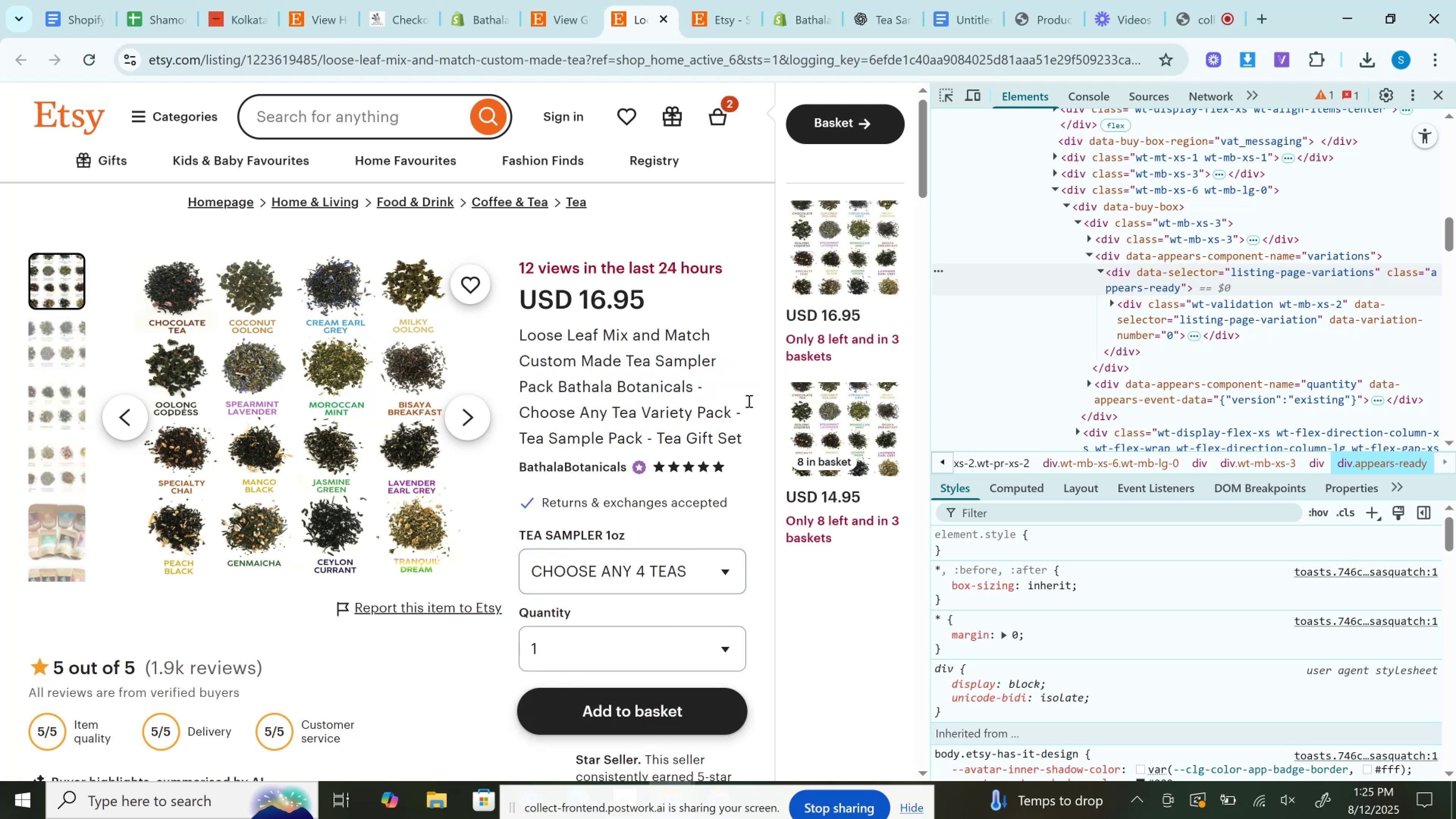 
left_click([706, 0])
 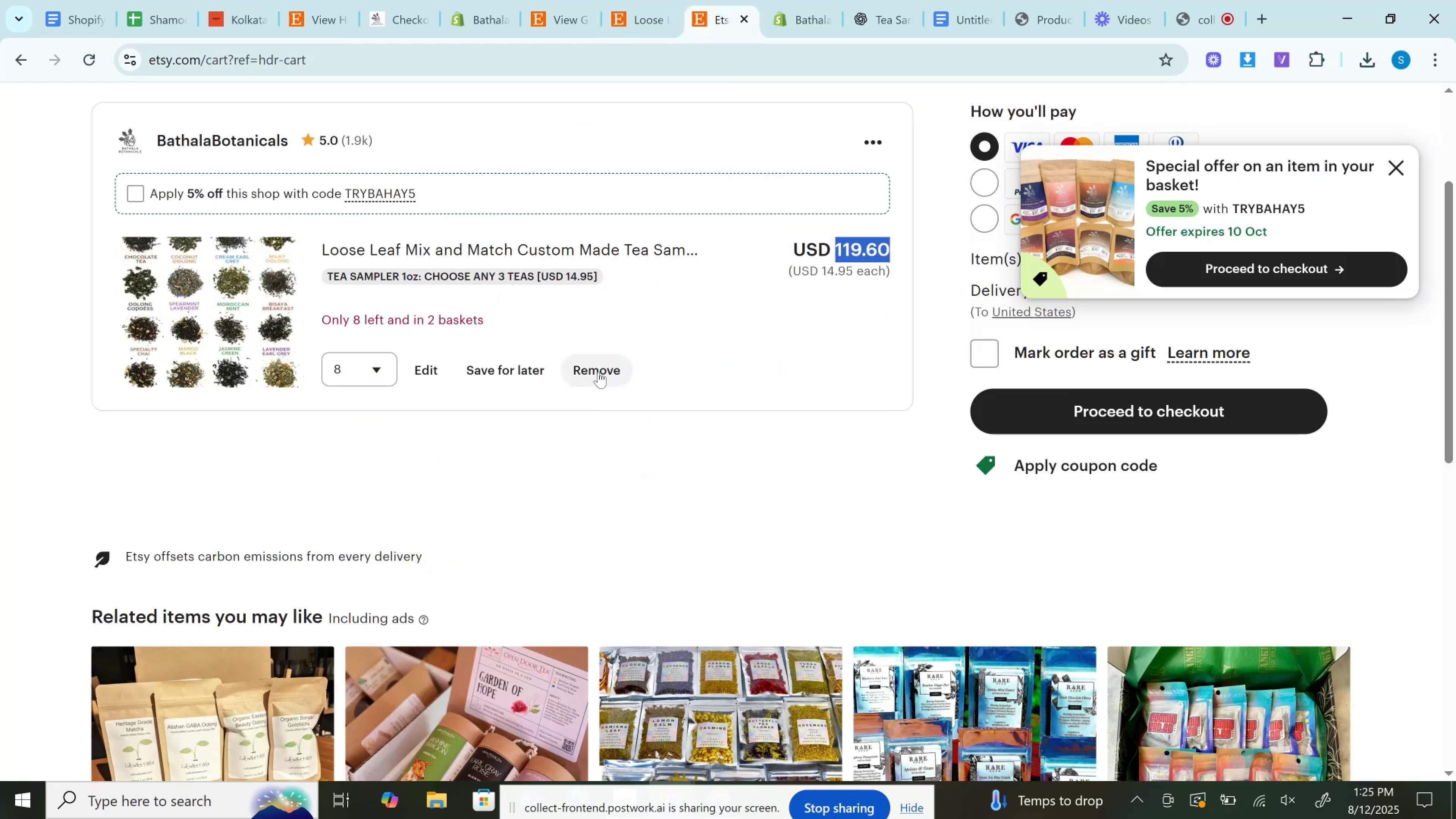 
left_click([598, 372])
 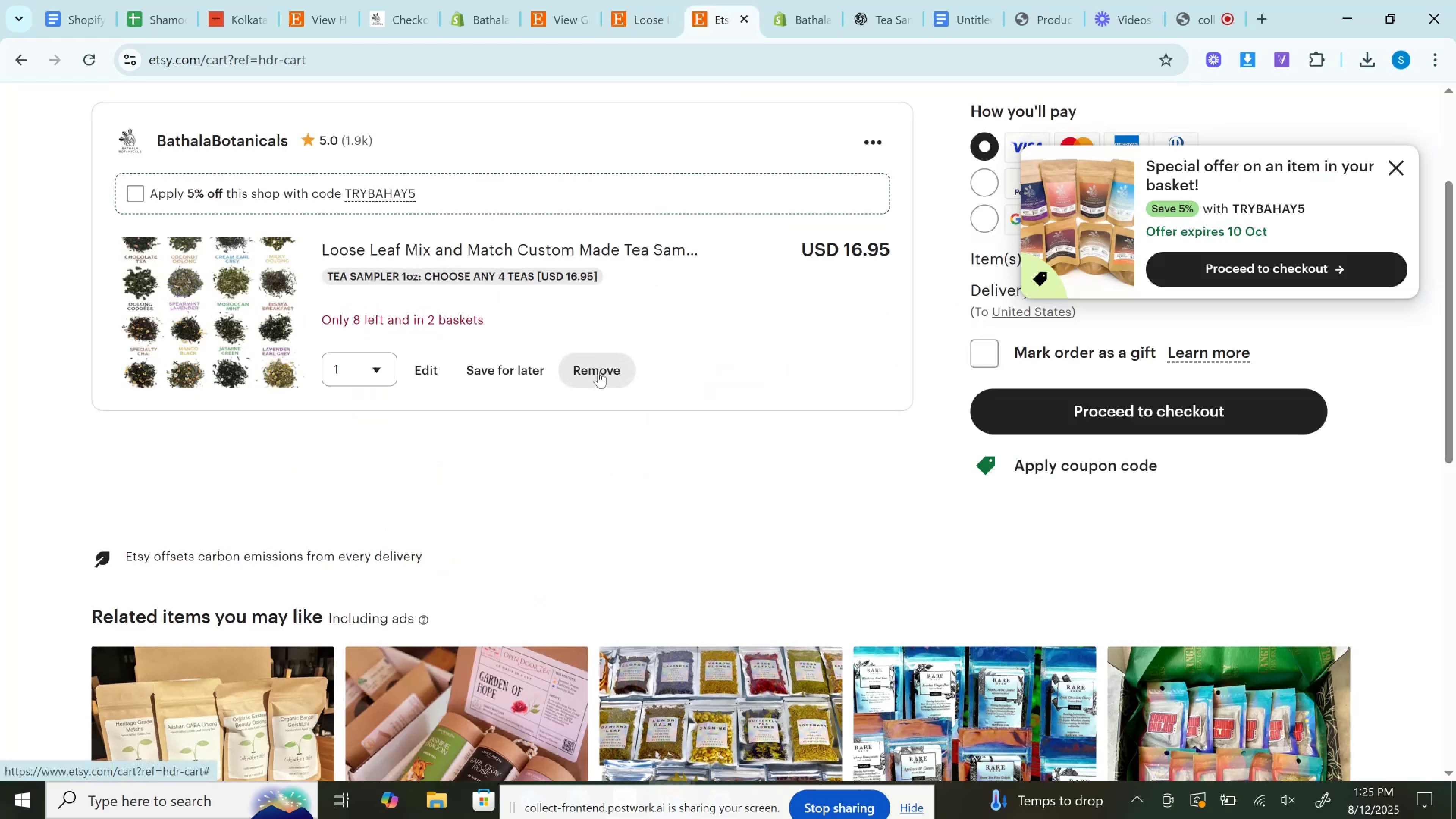 
left_click([872, 247])
 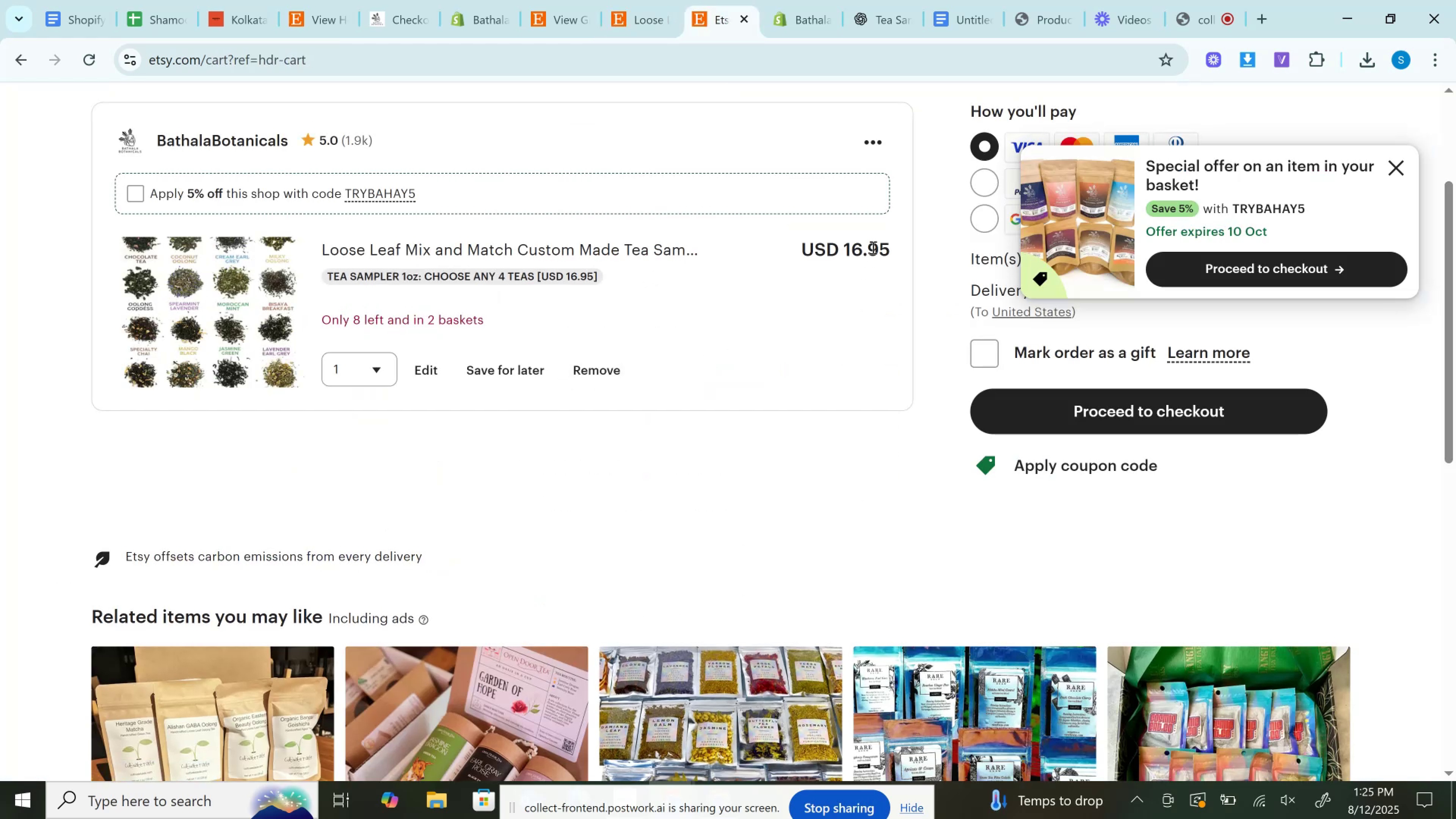 
double_click([872, 247])
 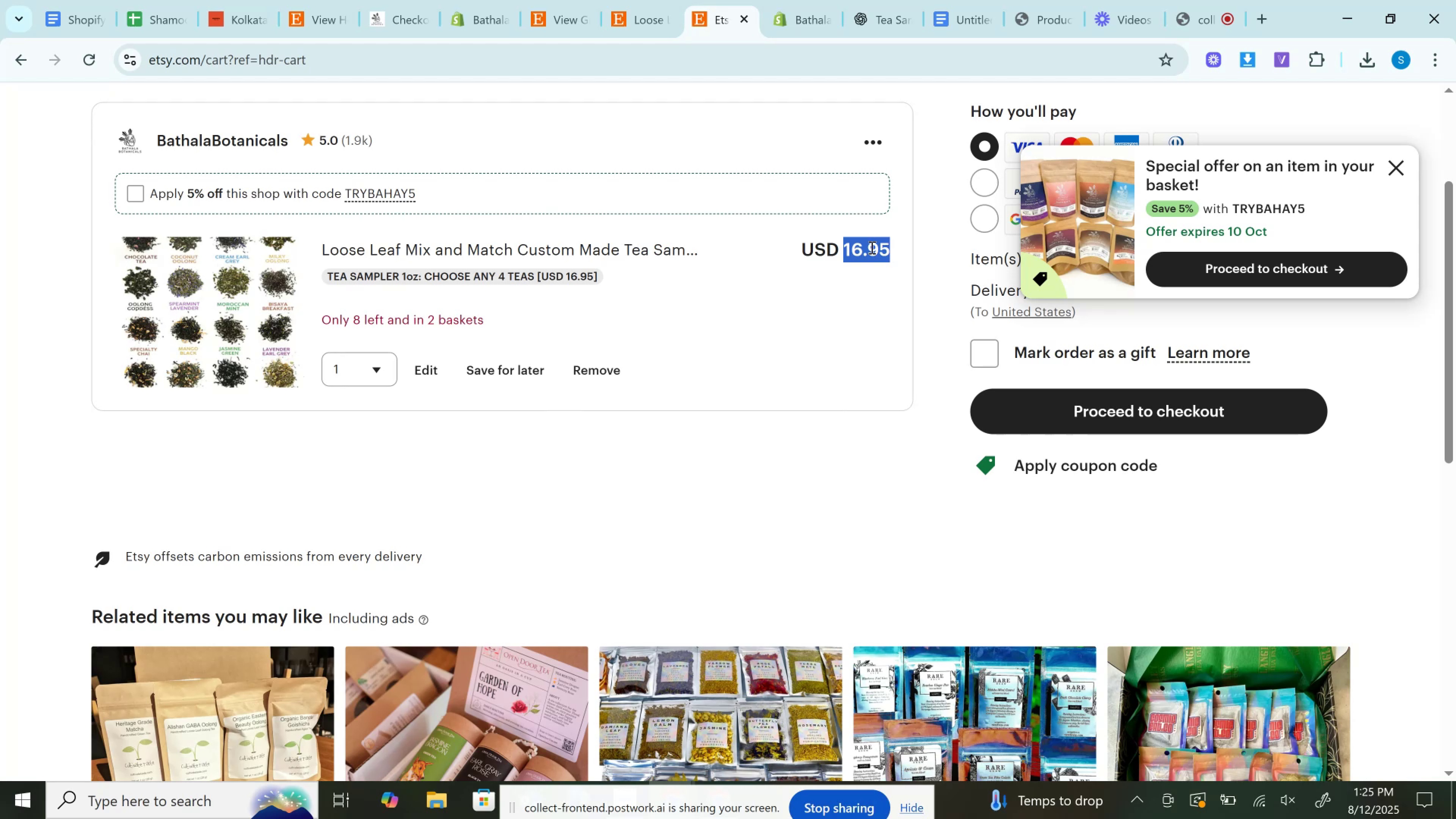 
key(Control+C)
 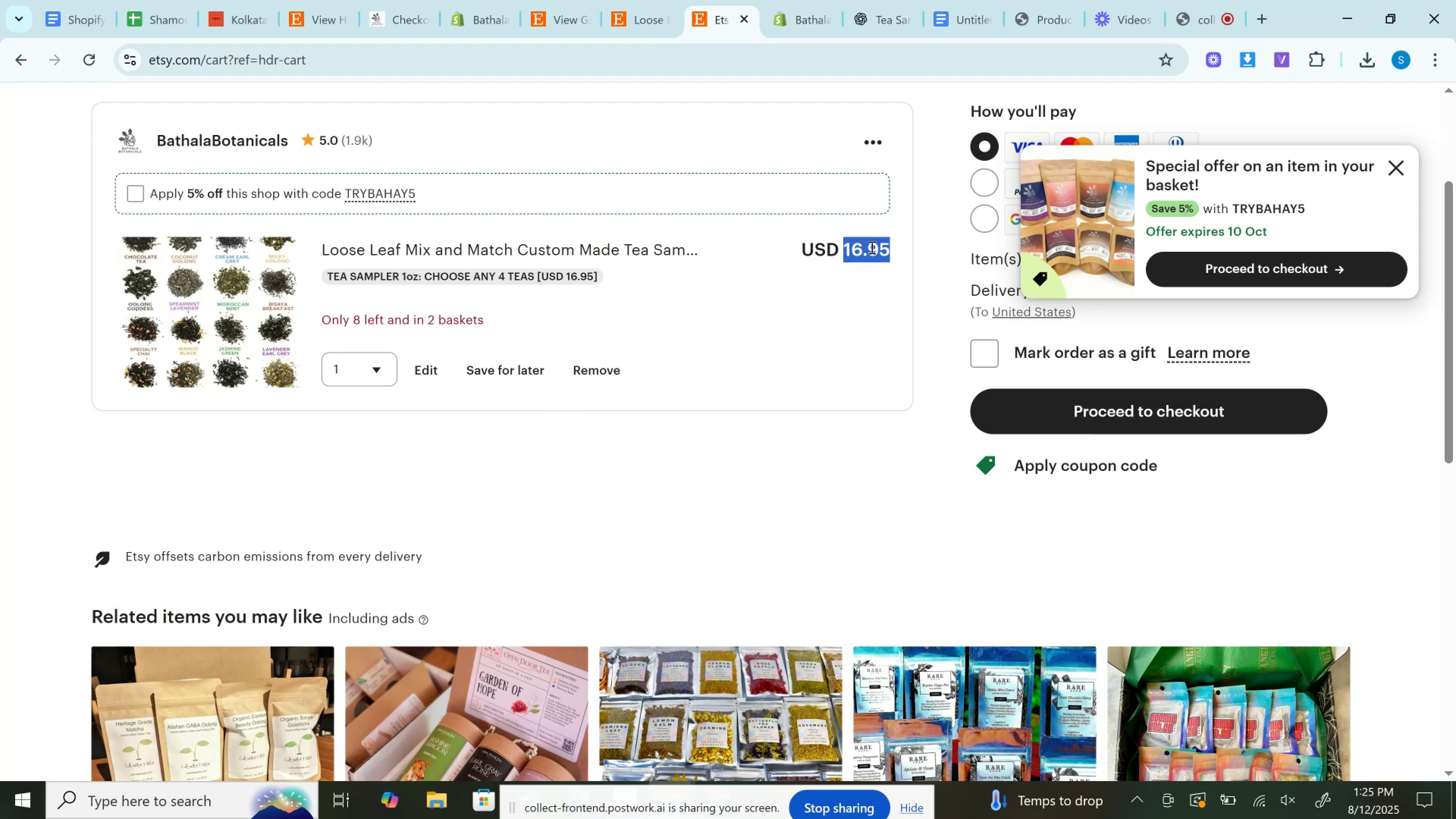 
wait(6.36)
 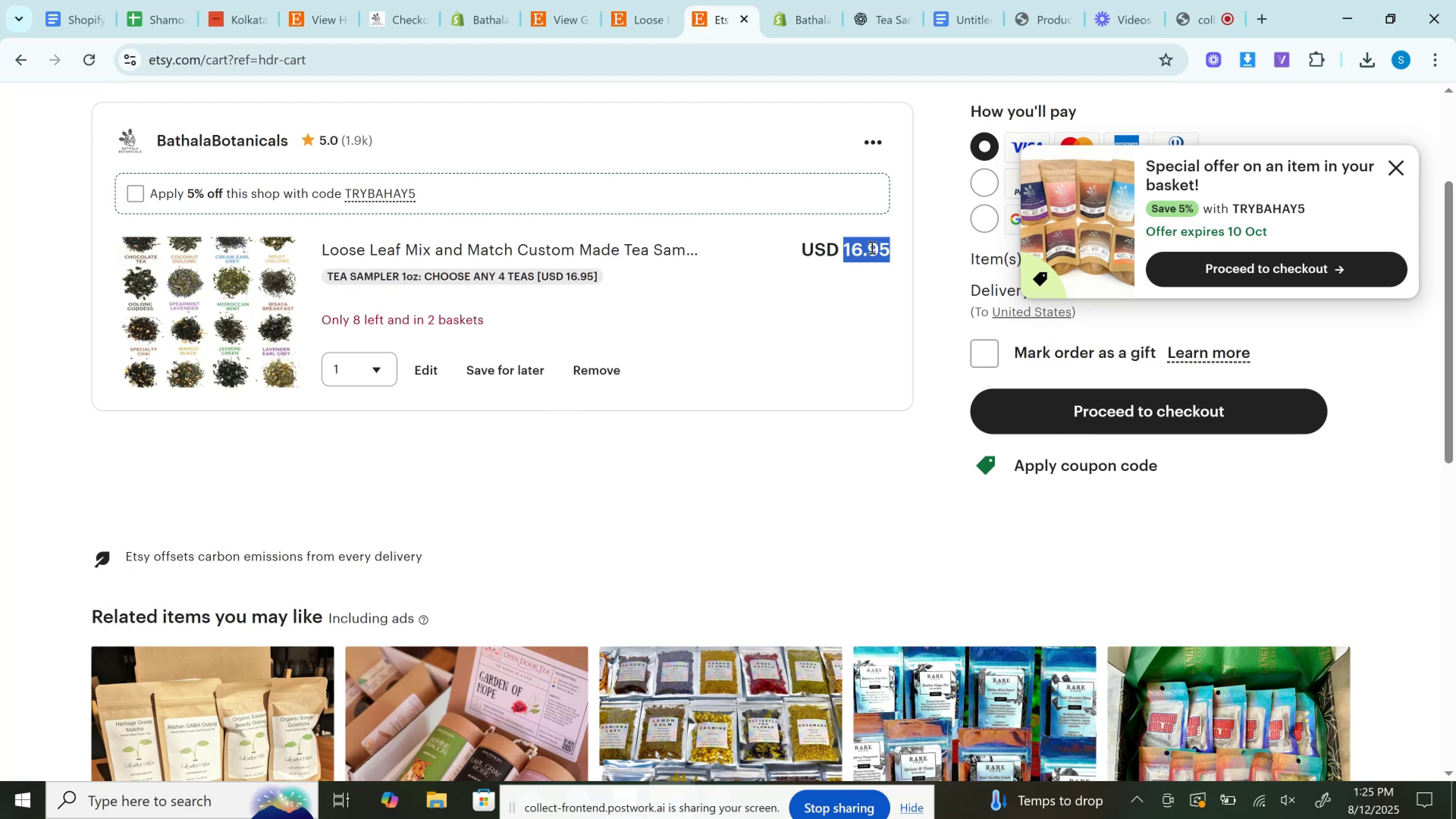 
left_click([773, 0])
 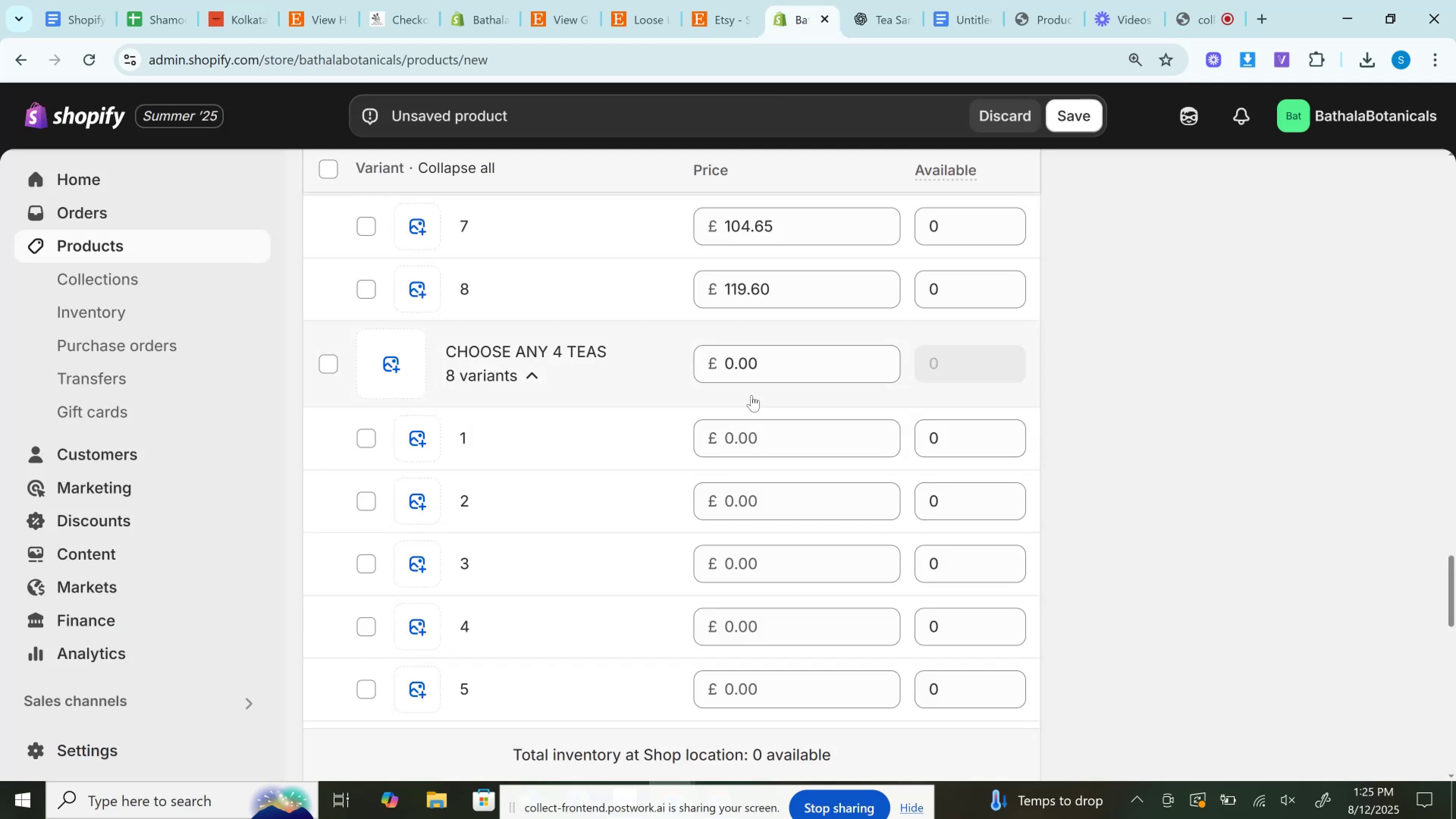 
left_click([739, 0])
 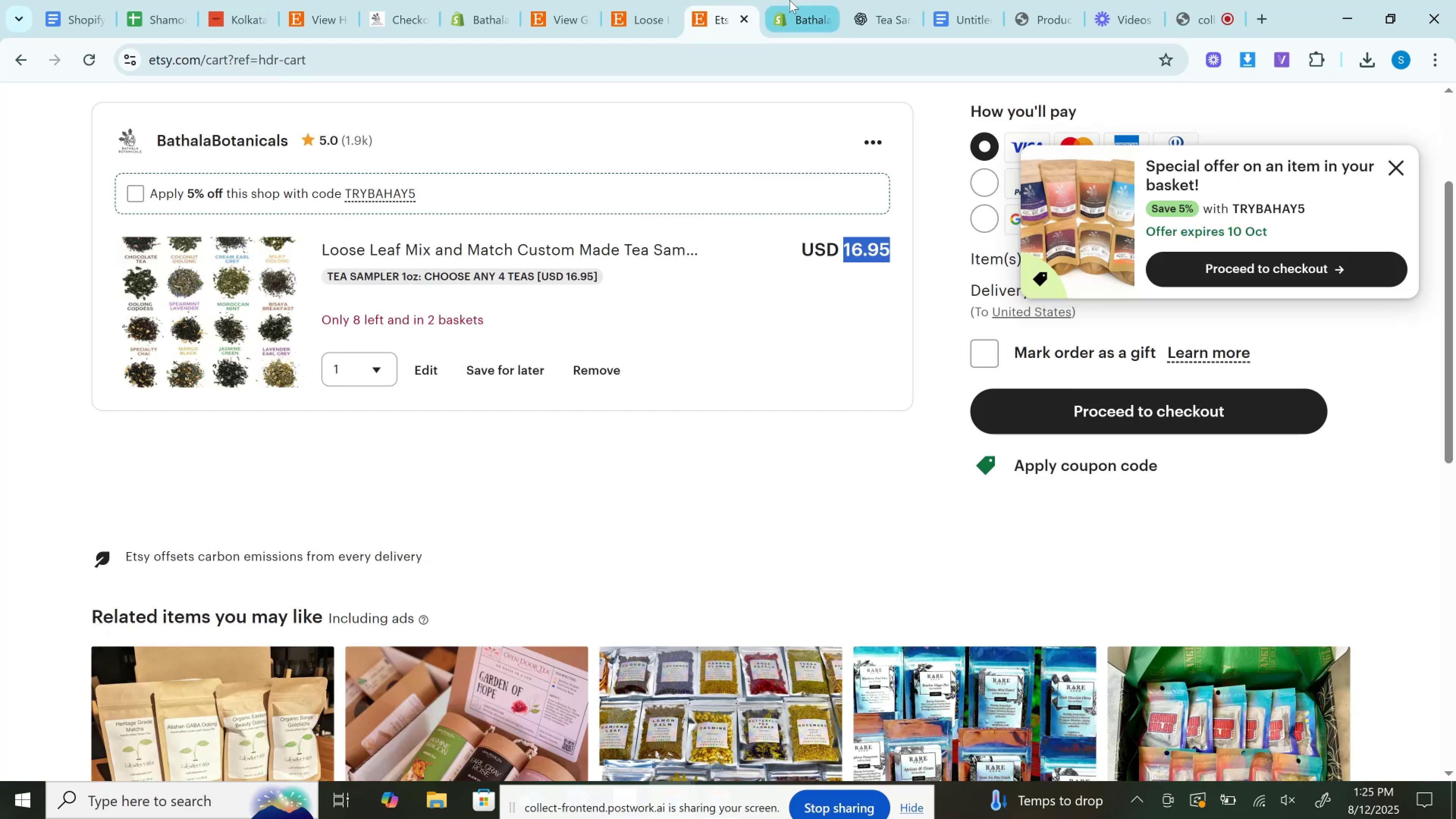 
left_click([789, 0])
 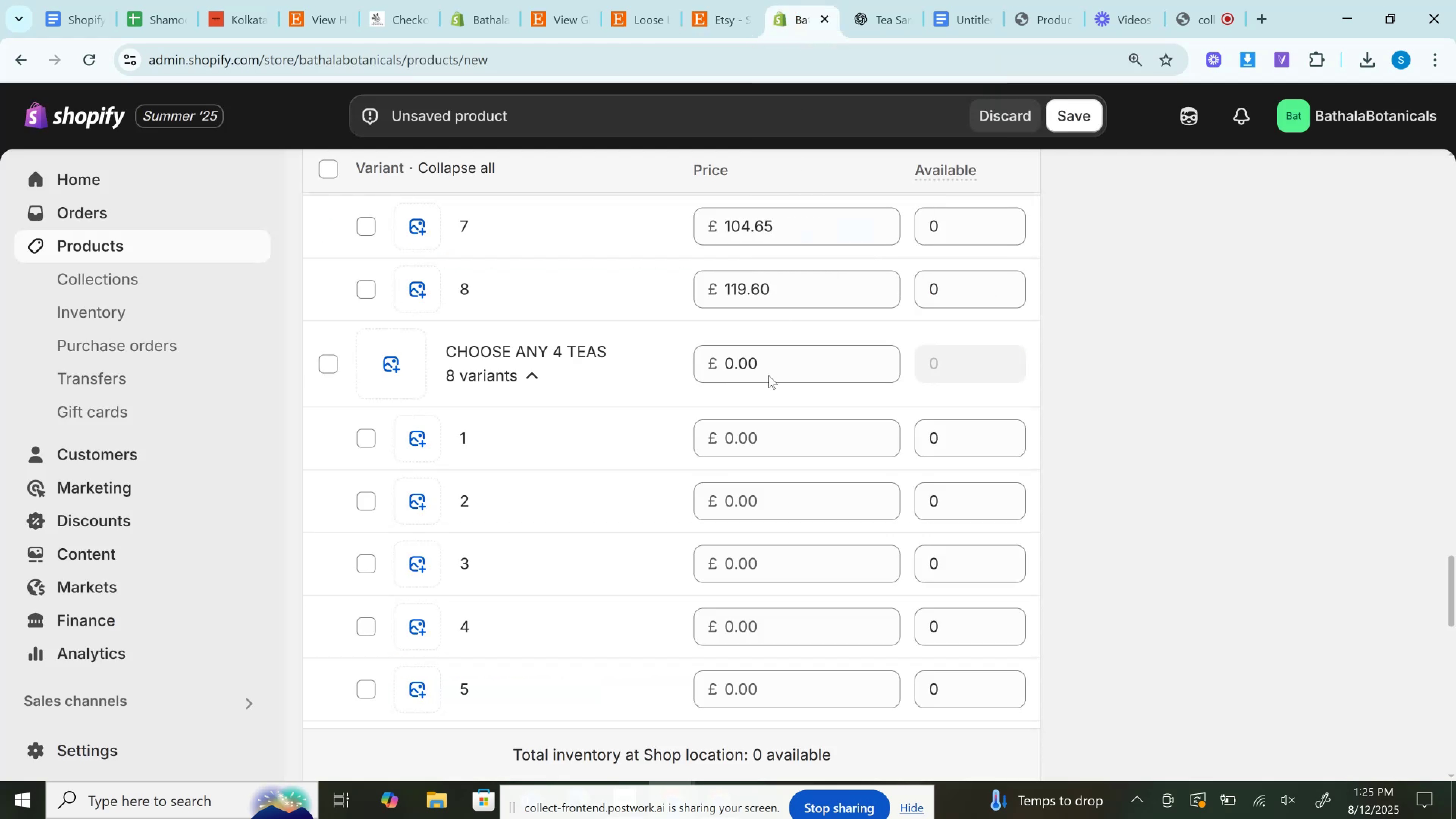 
scroll: coordinate [769, 399], scroll_direction: up, amount: 4.0
 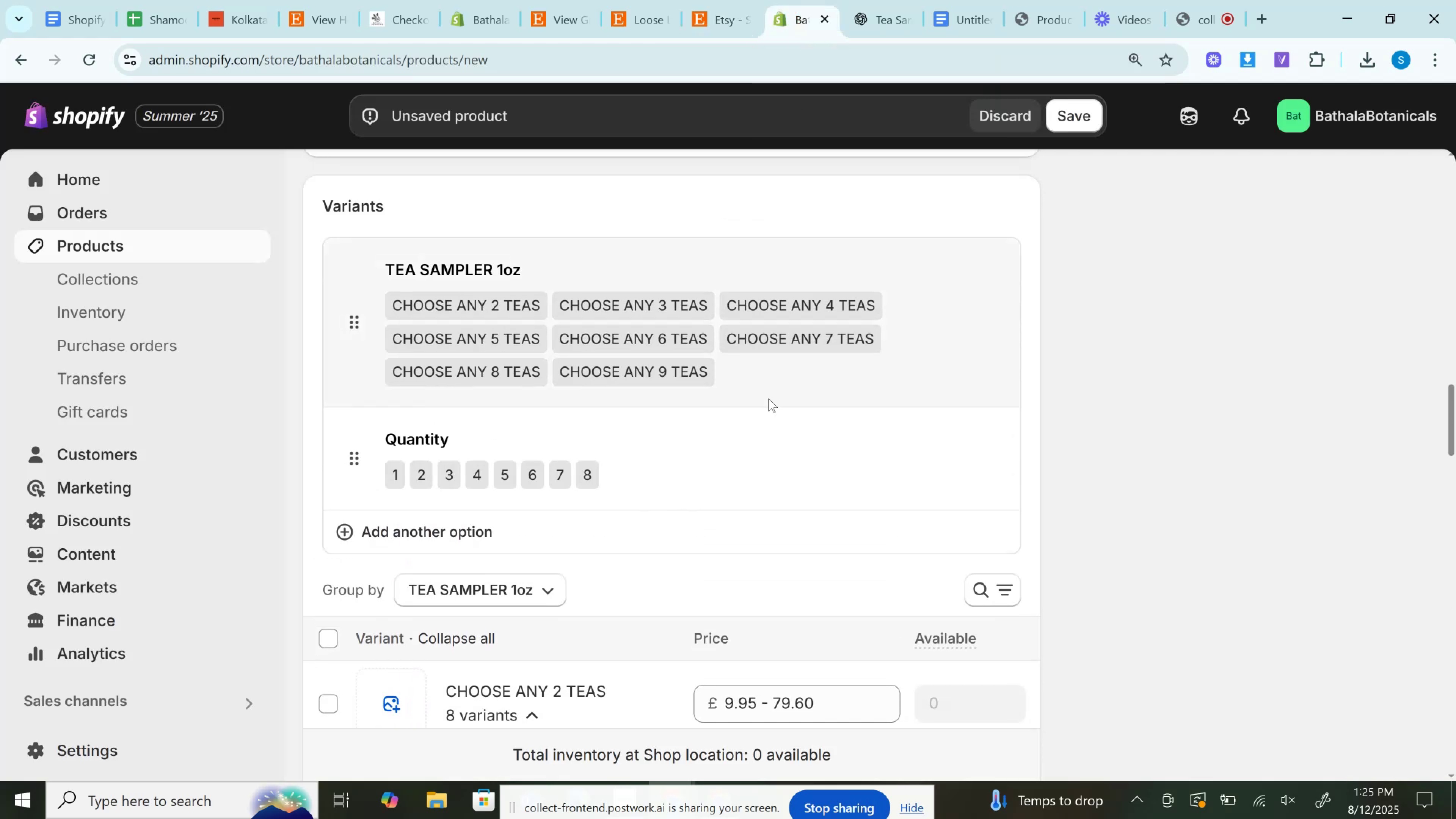 
scroll: coordinate [769, 399], scroll_direction: down, amount: 9.0
 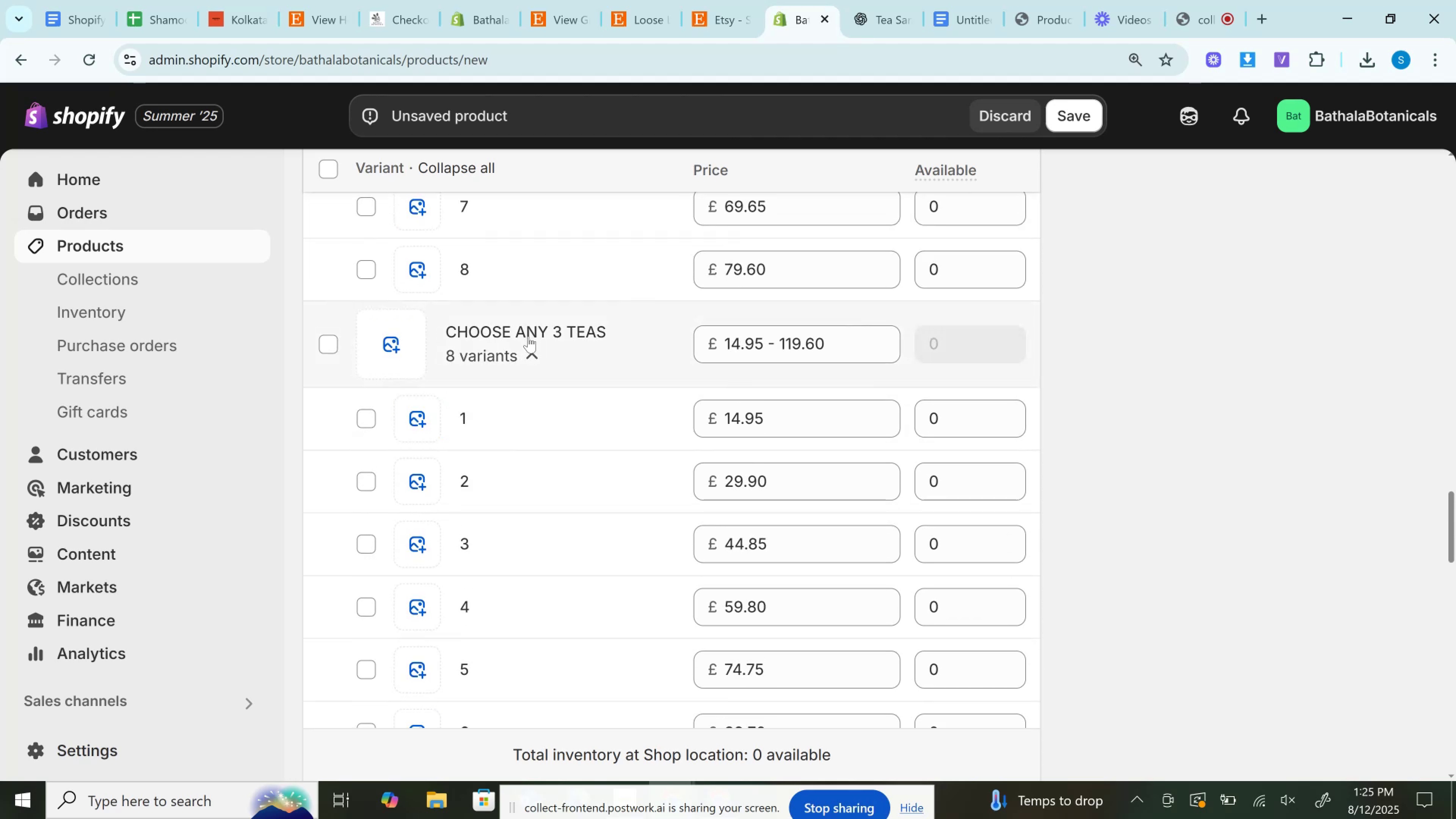 
left_click([537, 354])
 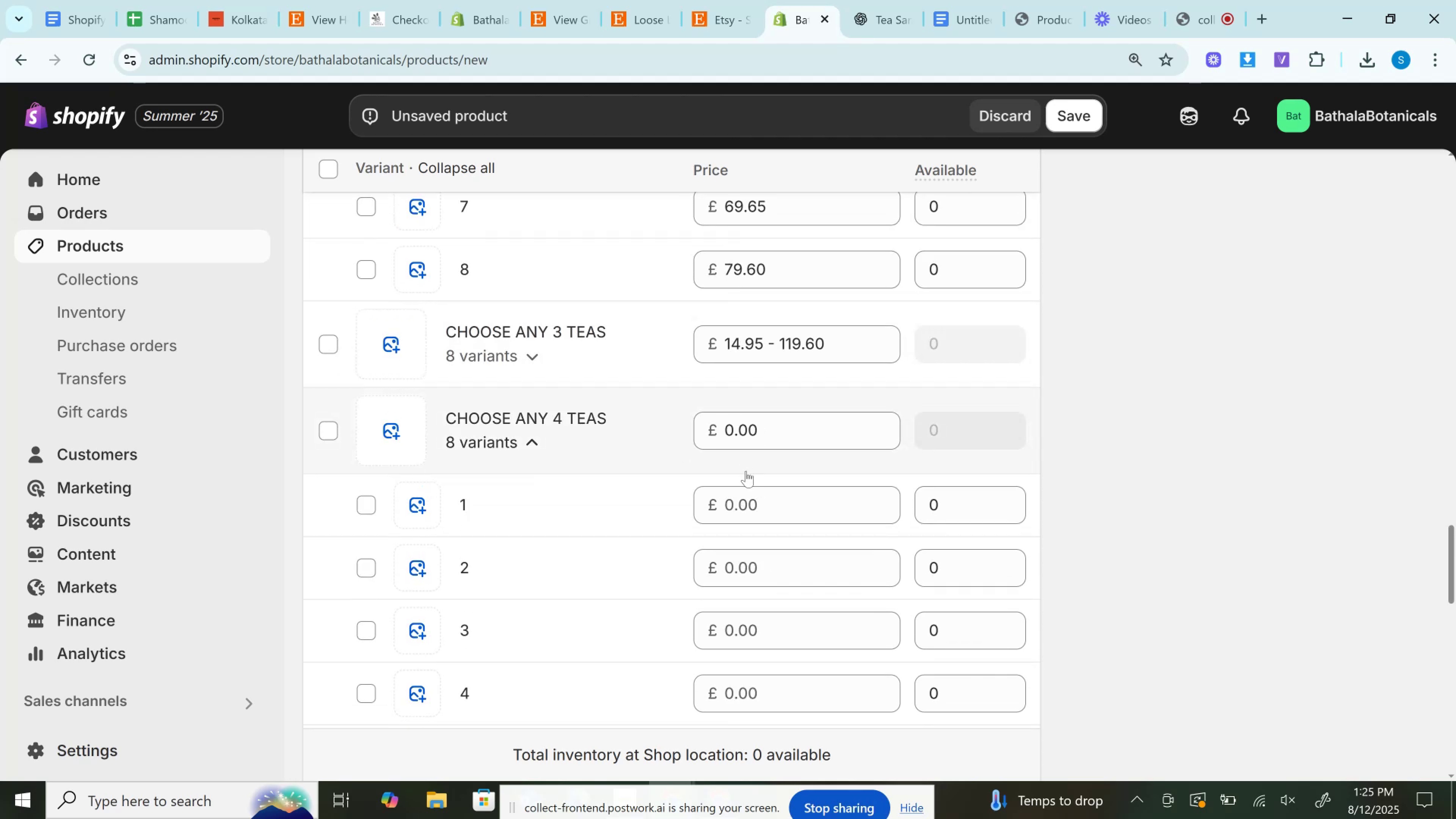 
left_click([751, 507])
 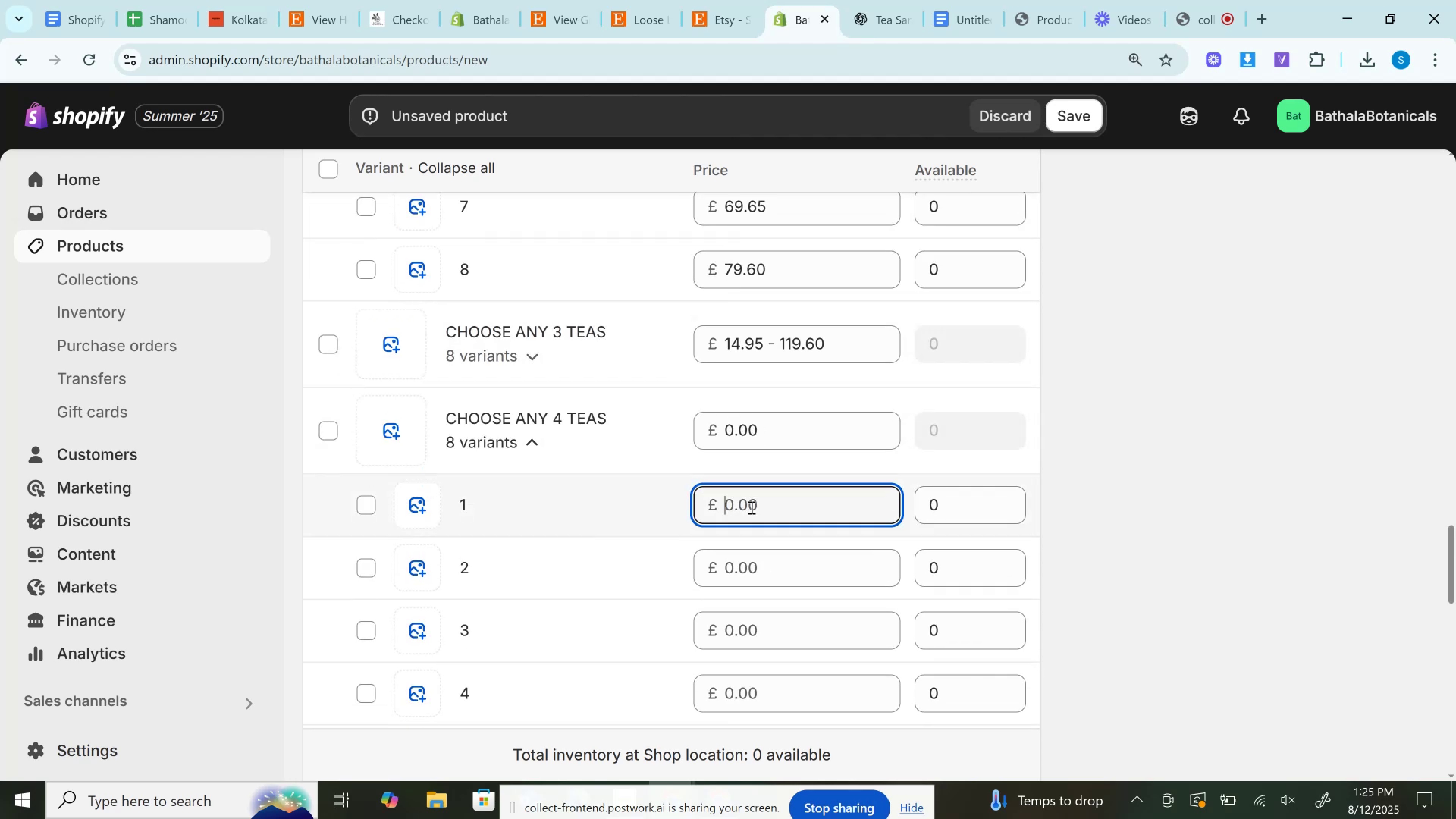 
key(Control+V)
 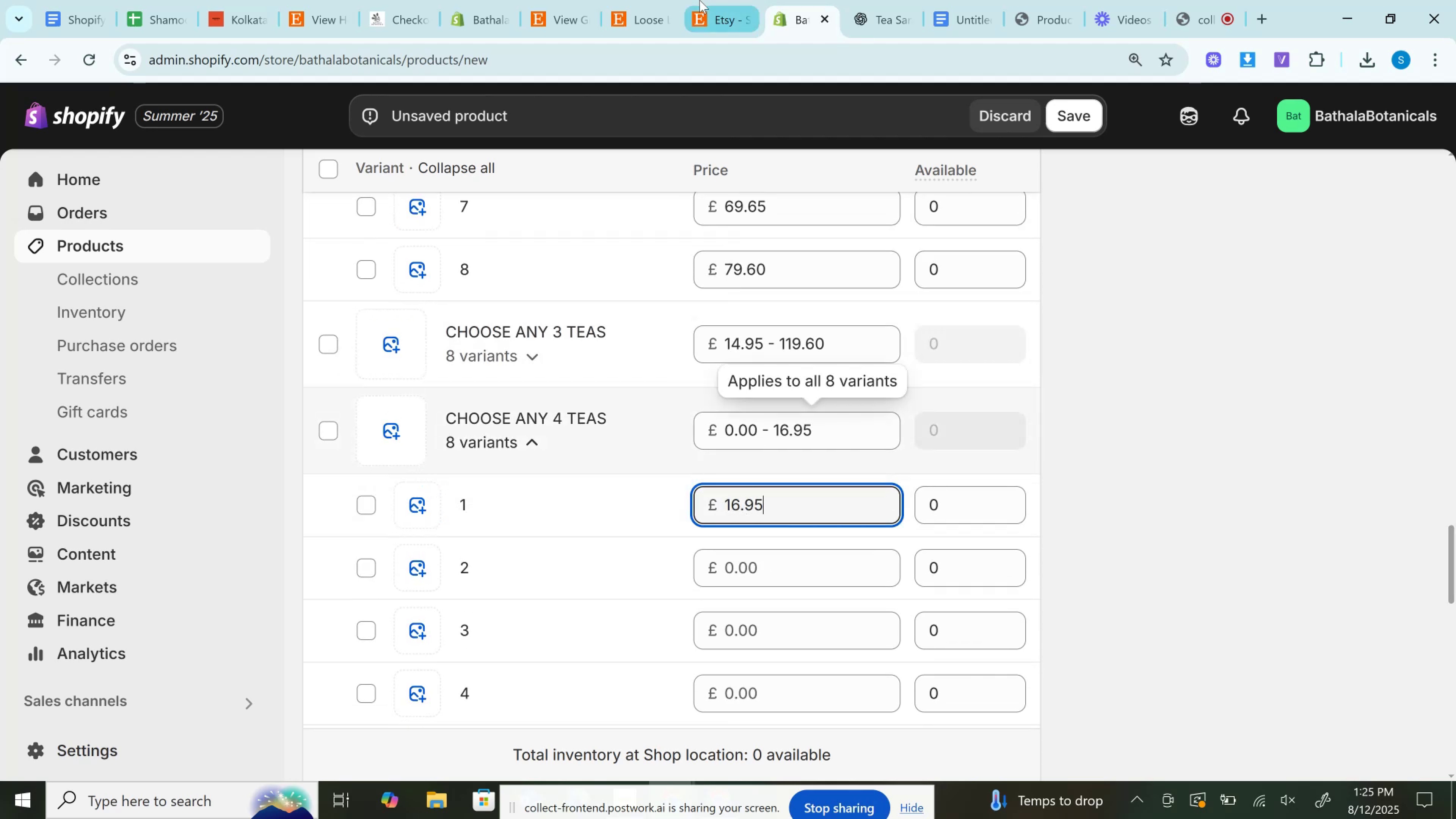 
left_click([698, 0])
 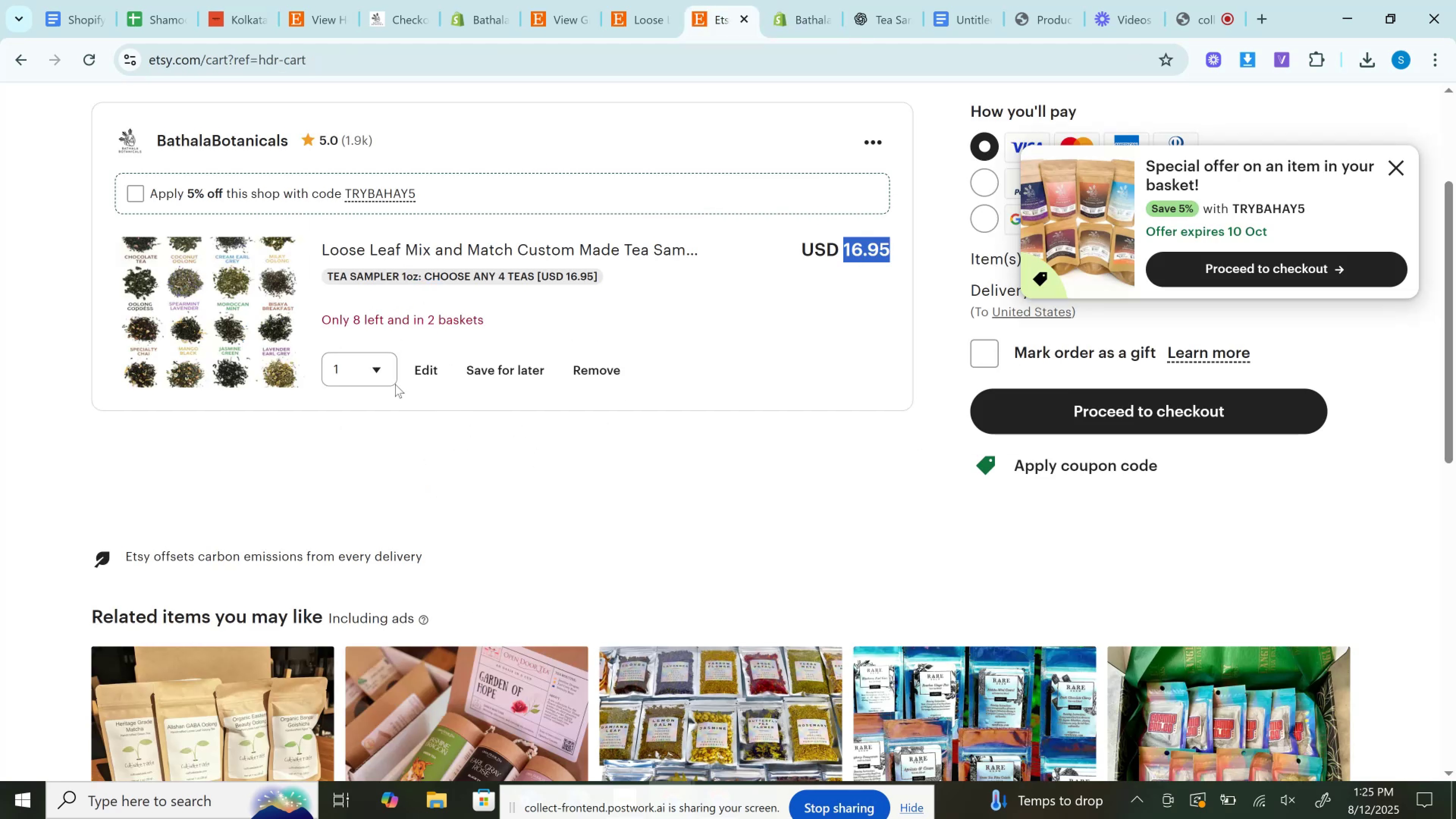 
left_click([326, 352])
 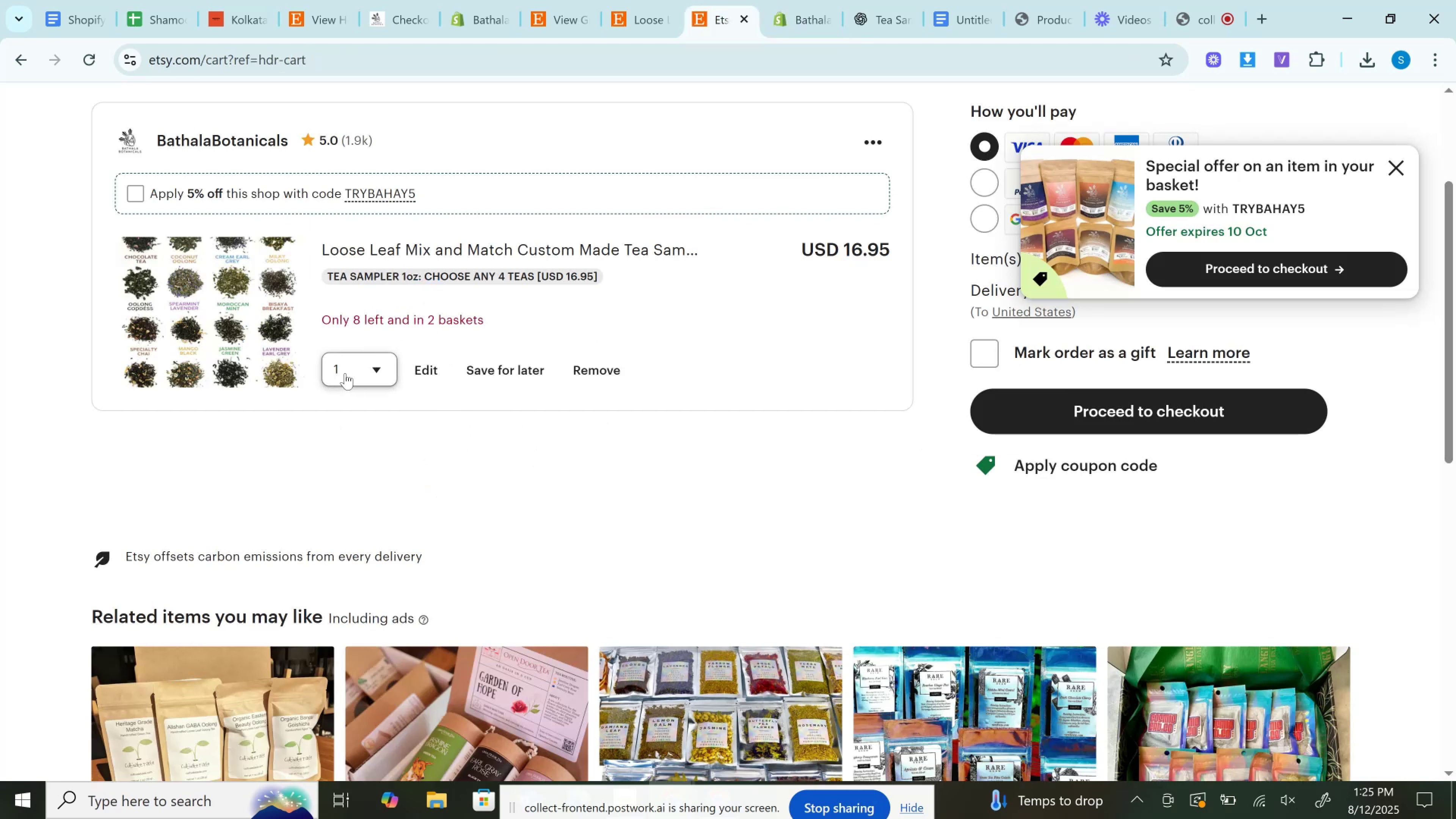 
left_click_drag(start_coordinate=[345, 373], to_coordinate=[348, 377])
 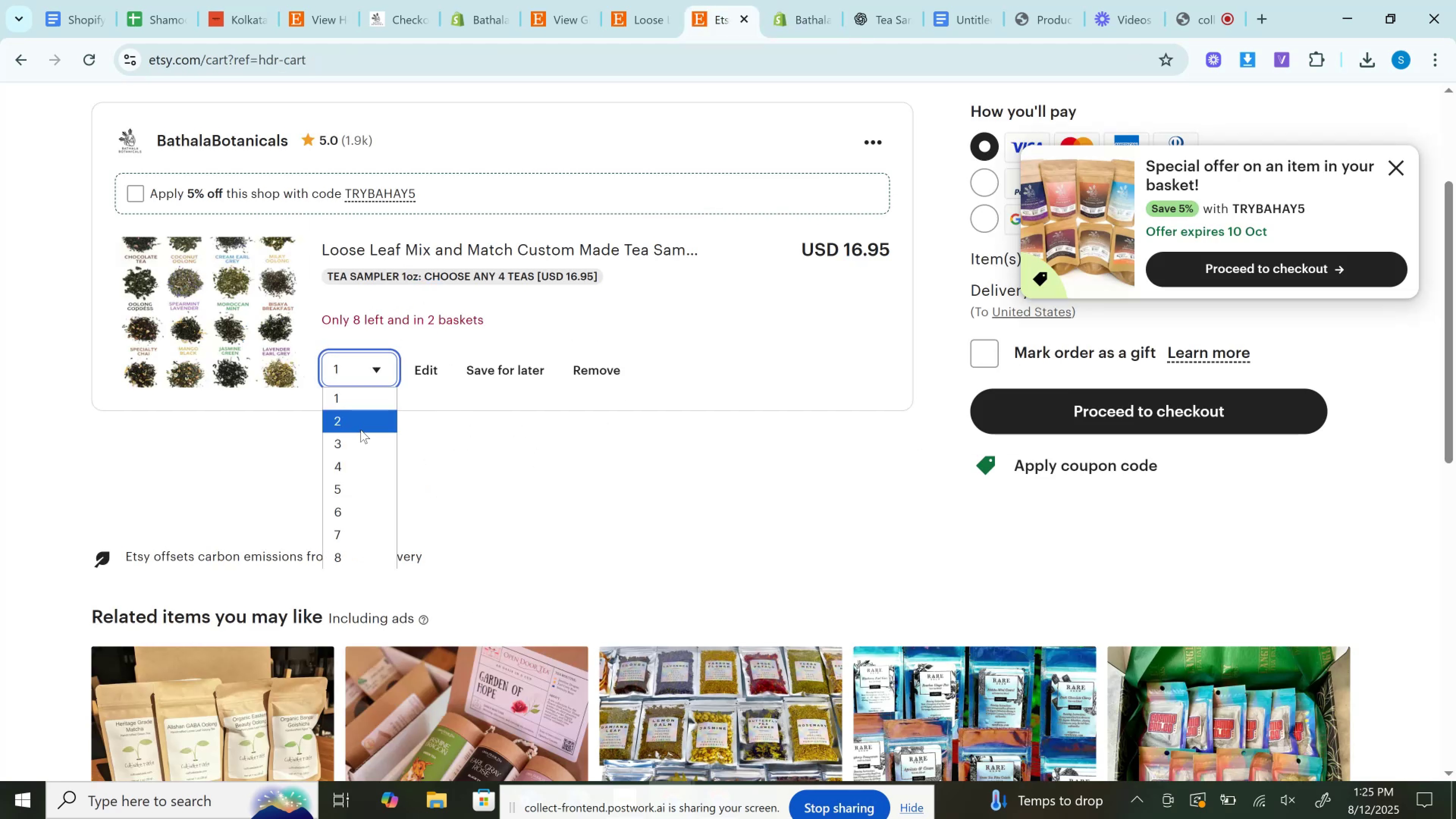 
left_click([361, 430])
 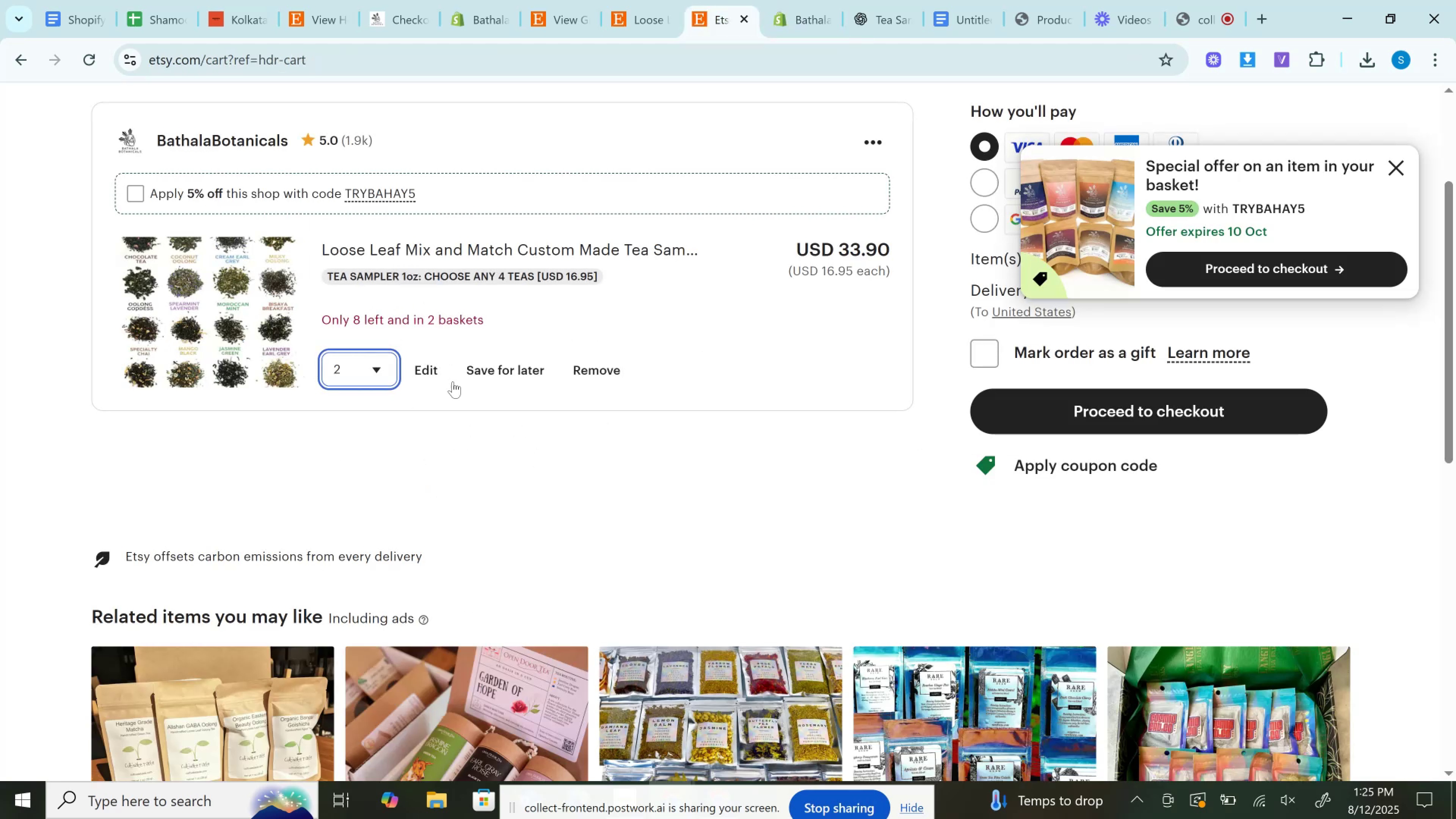 
left_click([864, 246])
 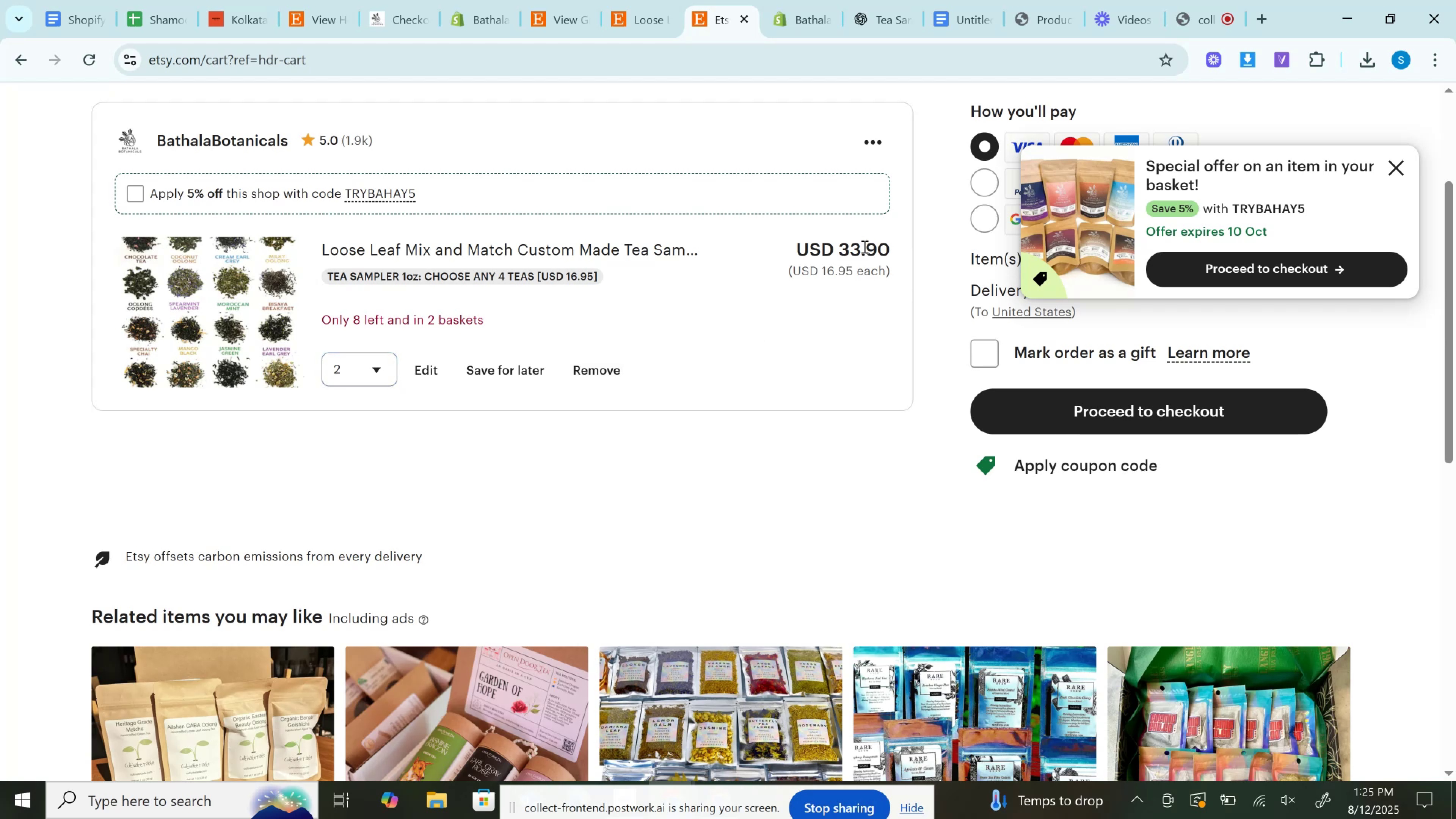 
double_click([864, 246])
 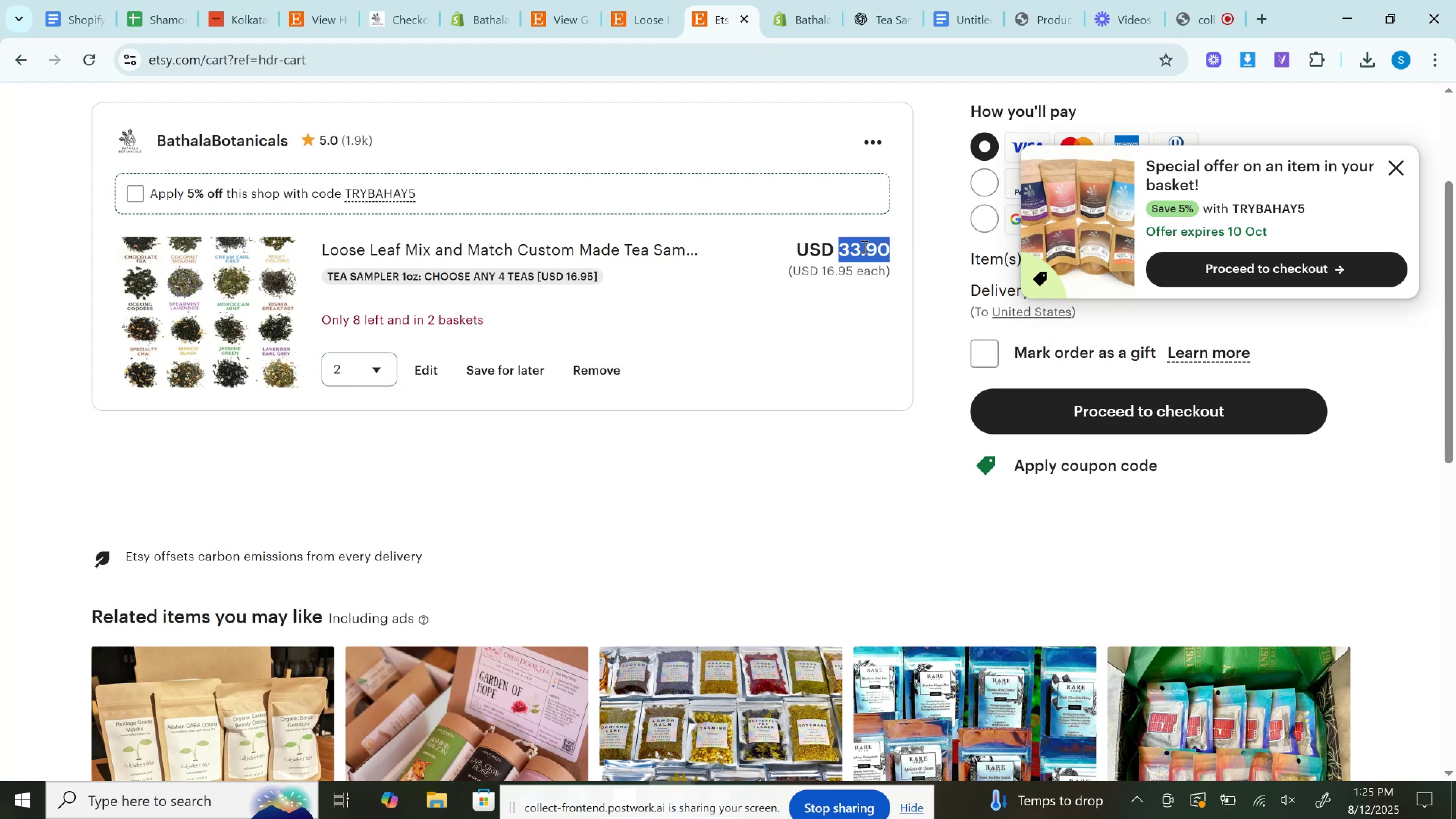 
key(Control+C)
 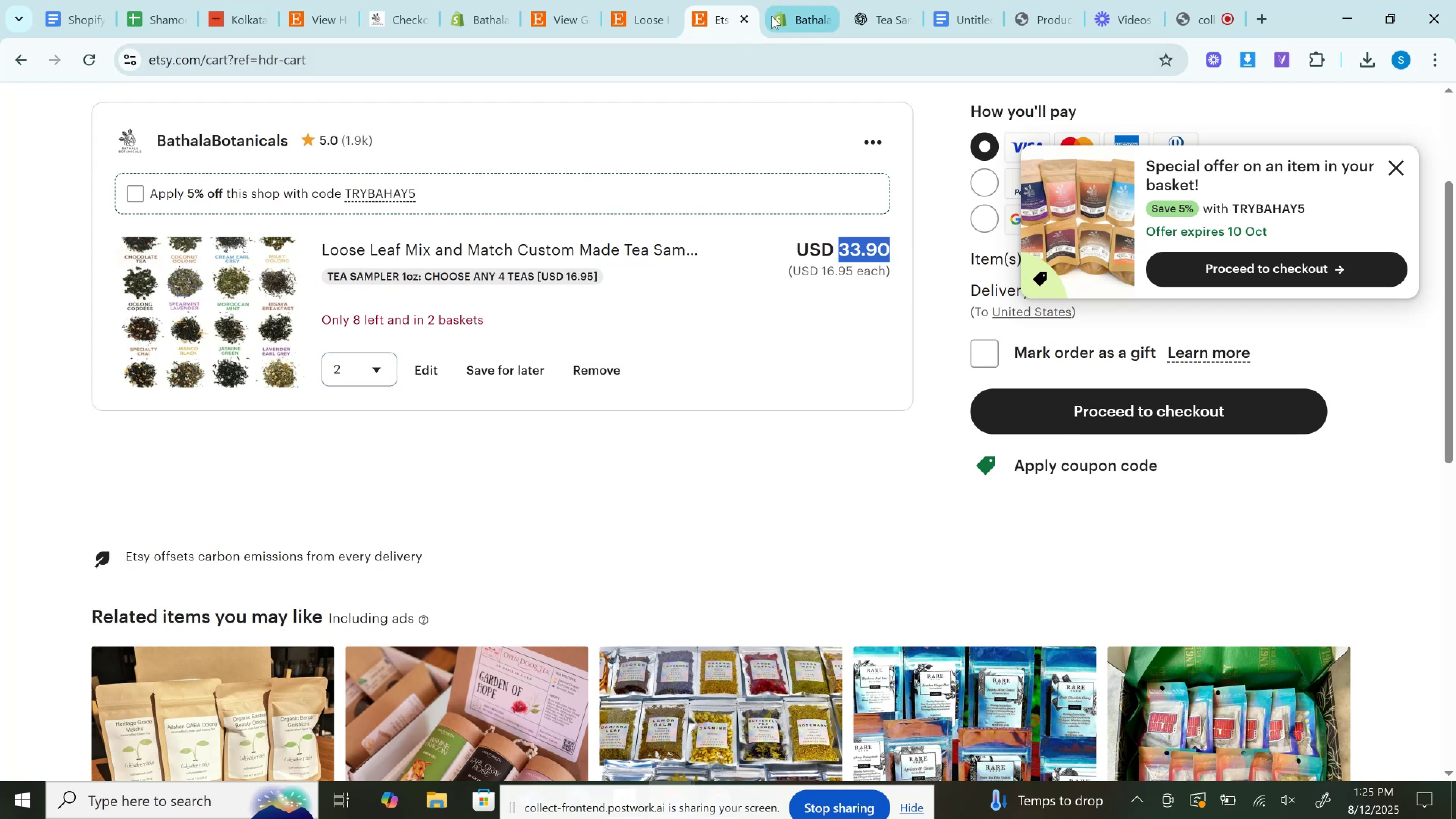 
left_click([797, 0])
 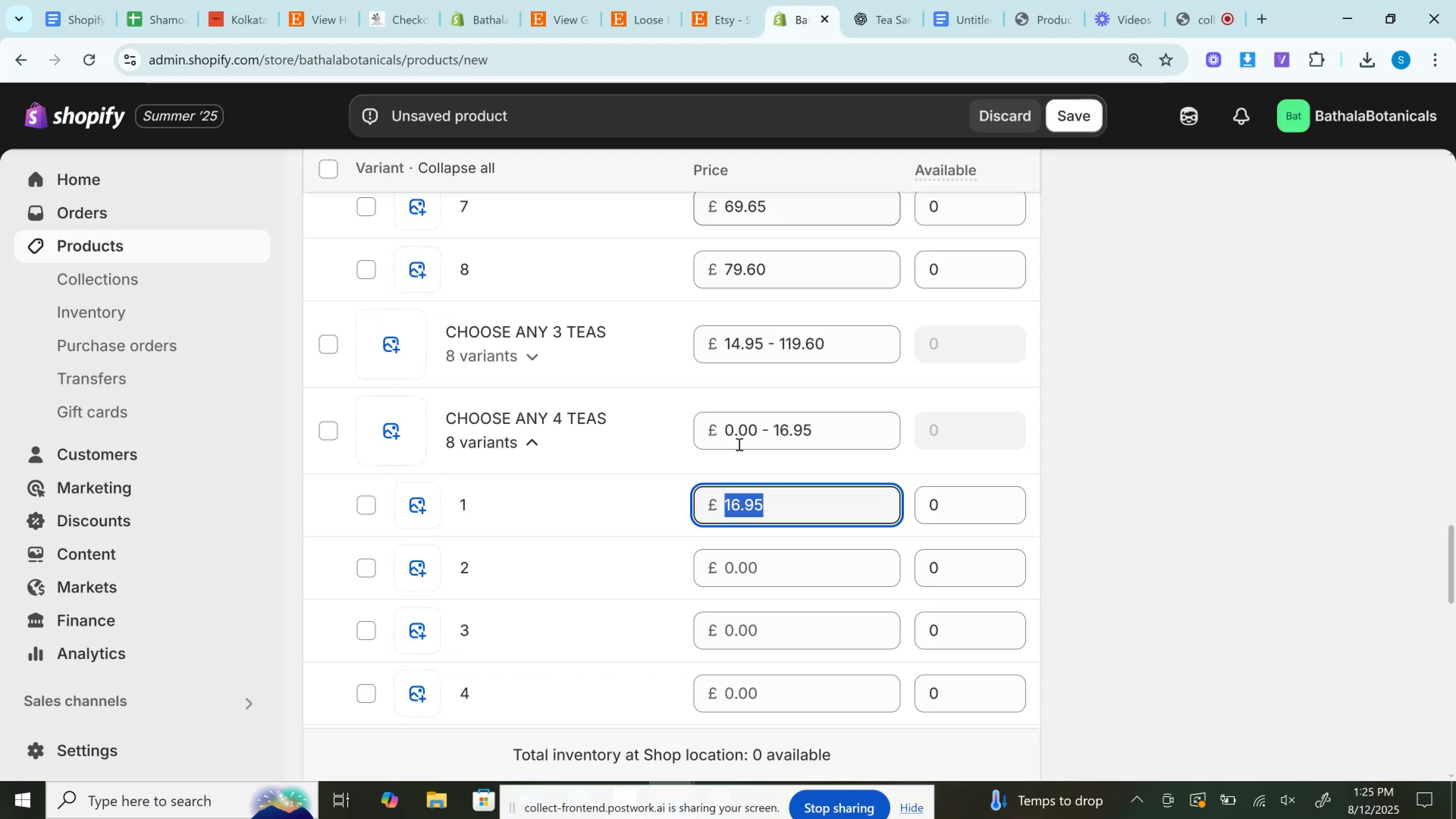 
left_click([745, 574])
 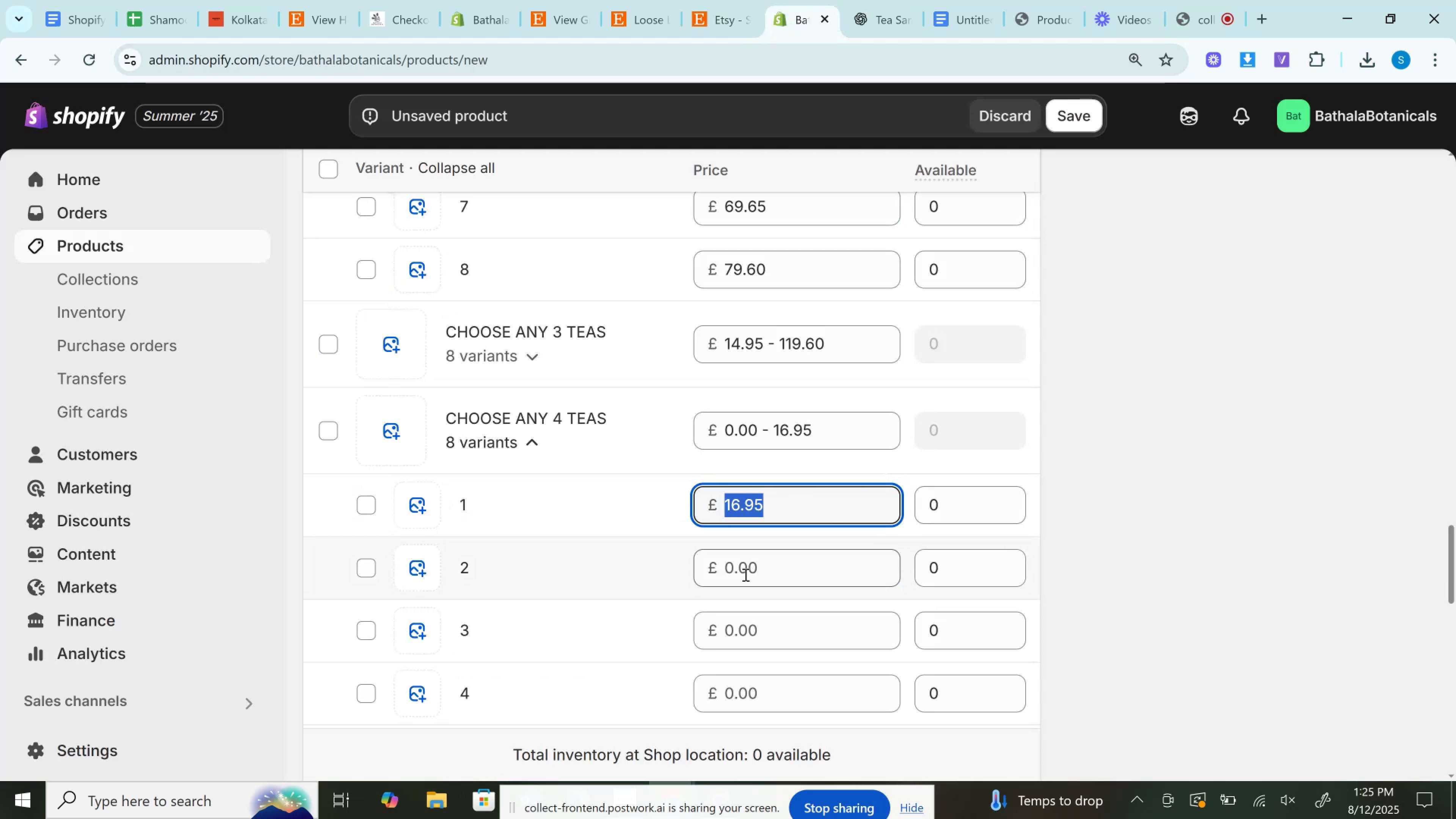 
key(Control+V)
 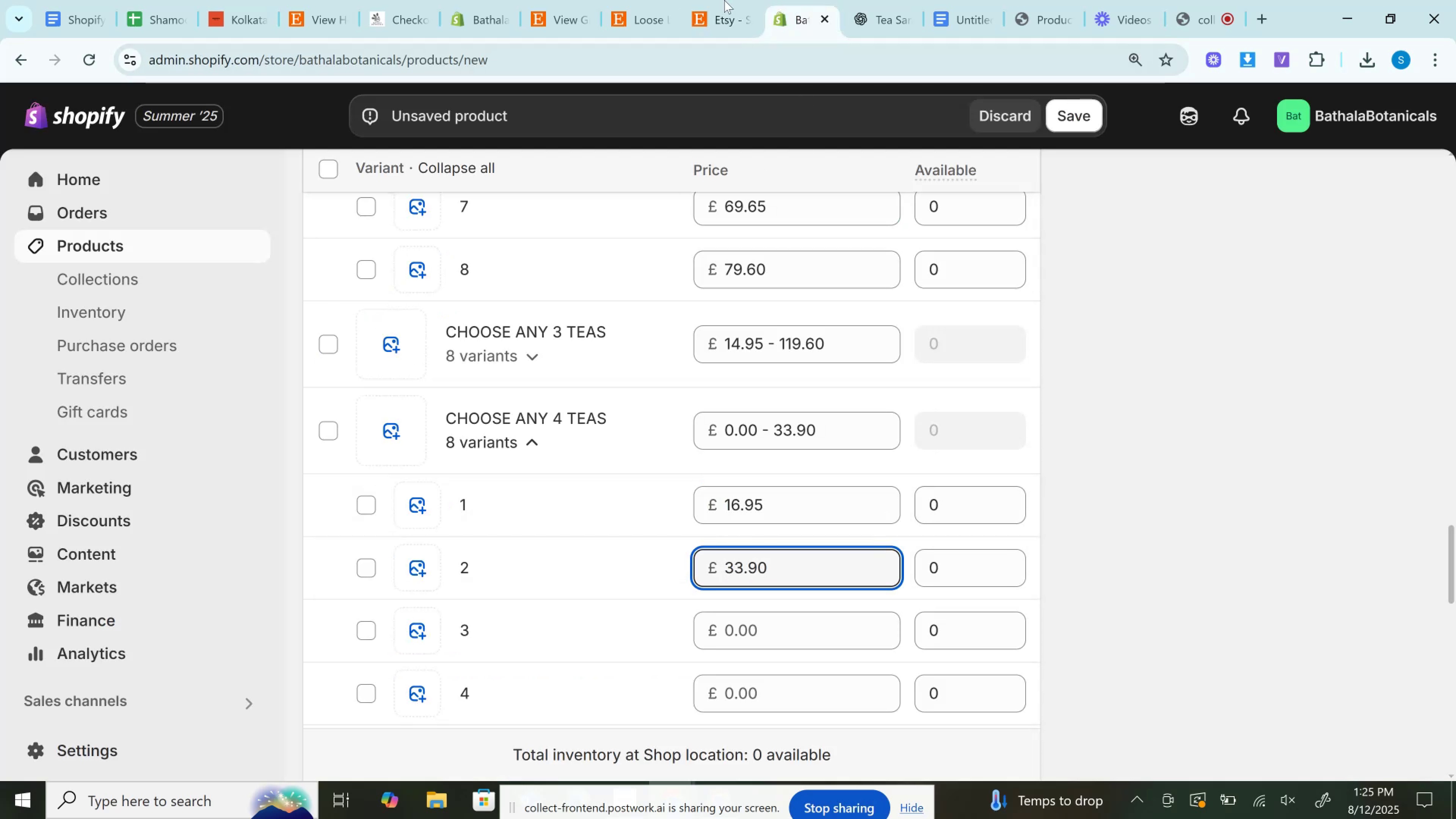 
left_click([724, 0])
 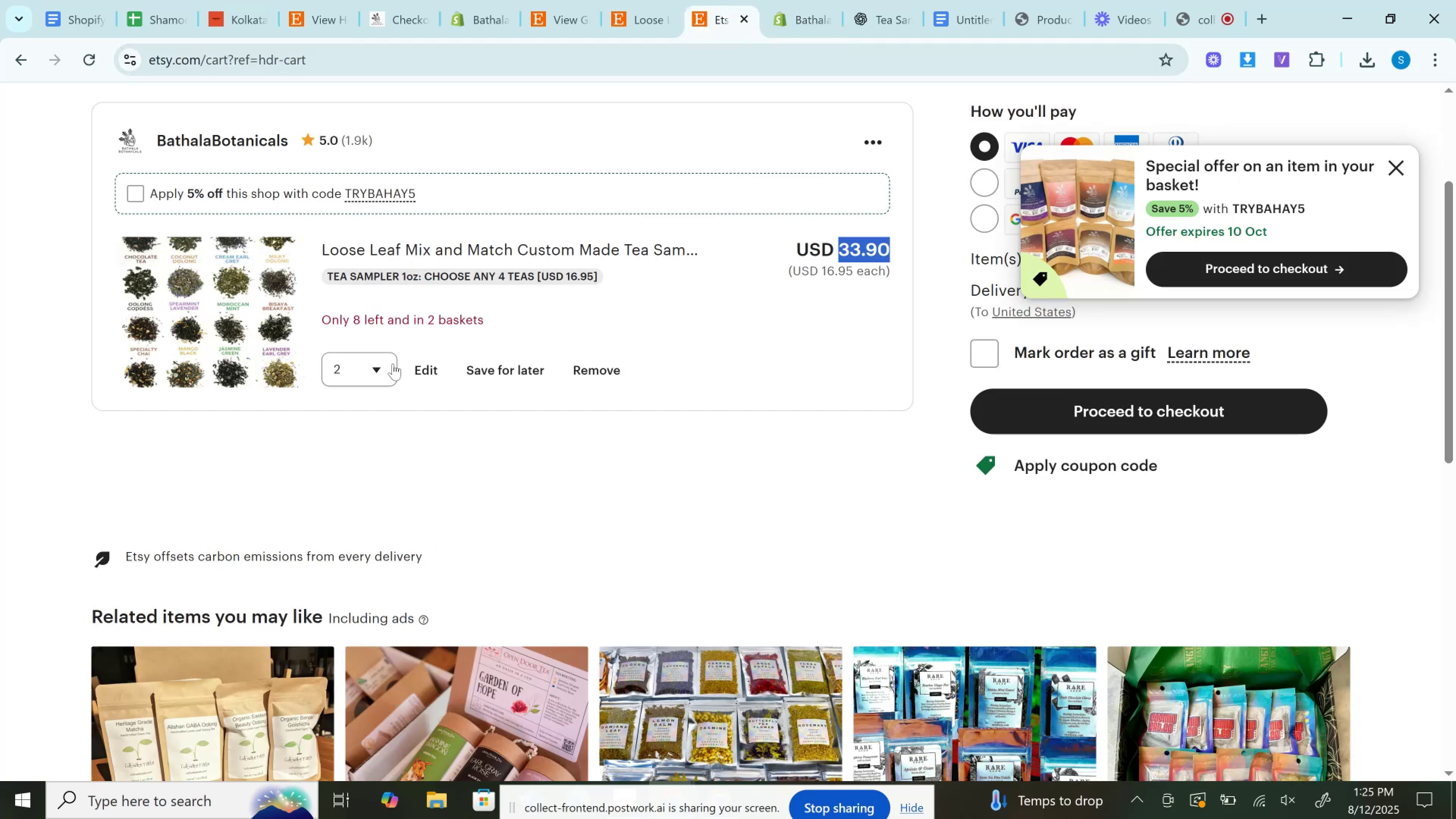 
left_click([368, 376])
 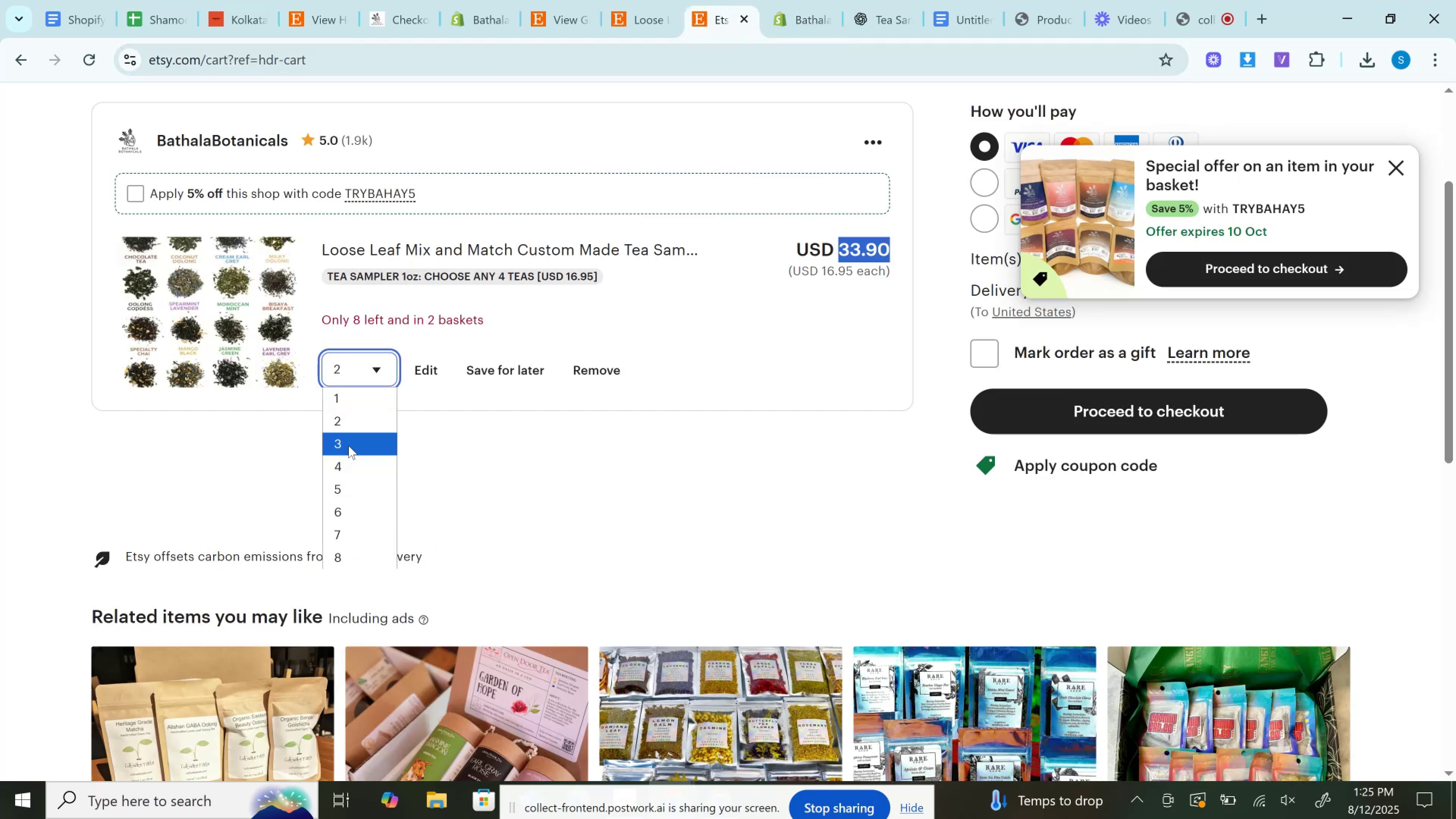 
left_click([348, 444])
 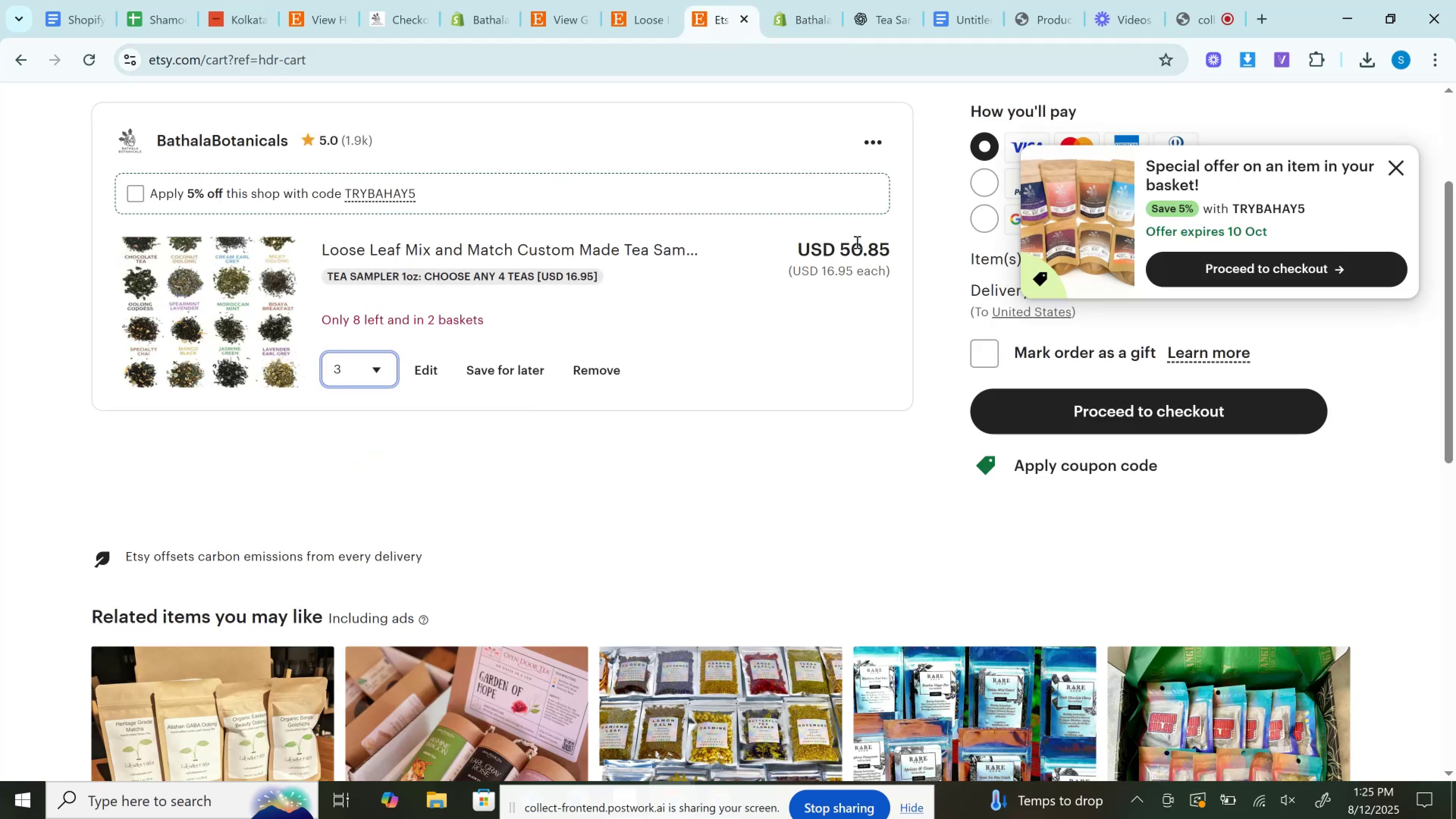 
double_click([856, 242])
 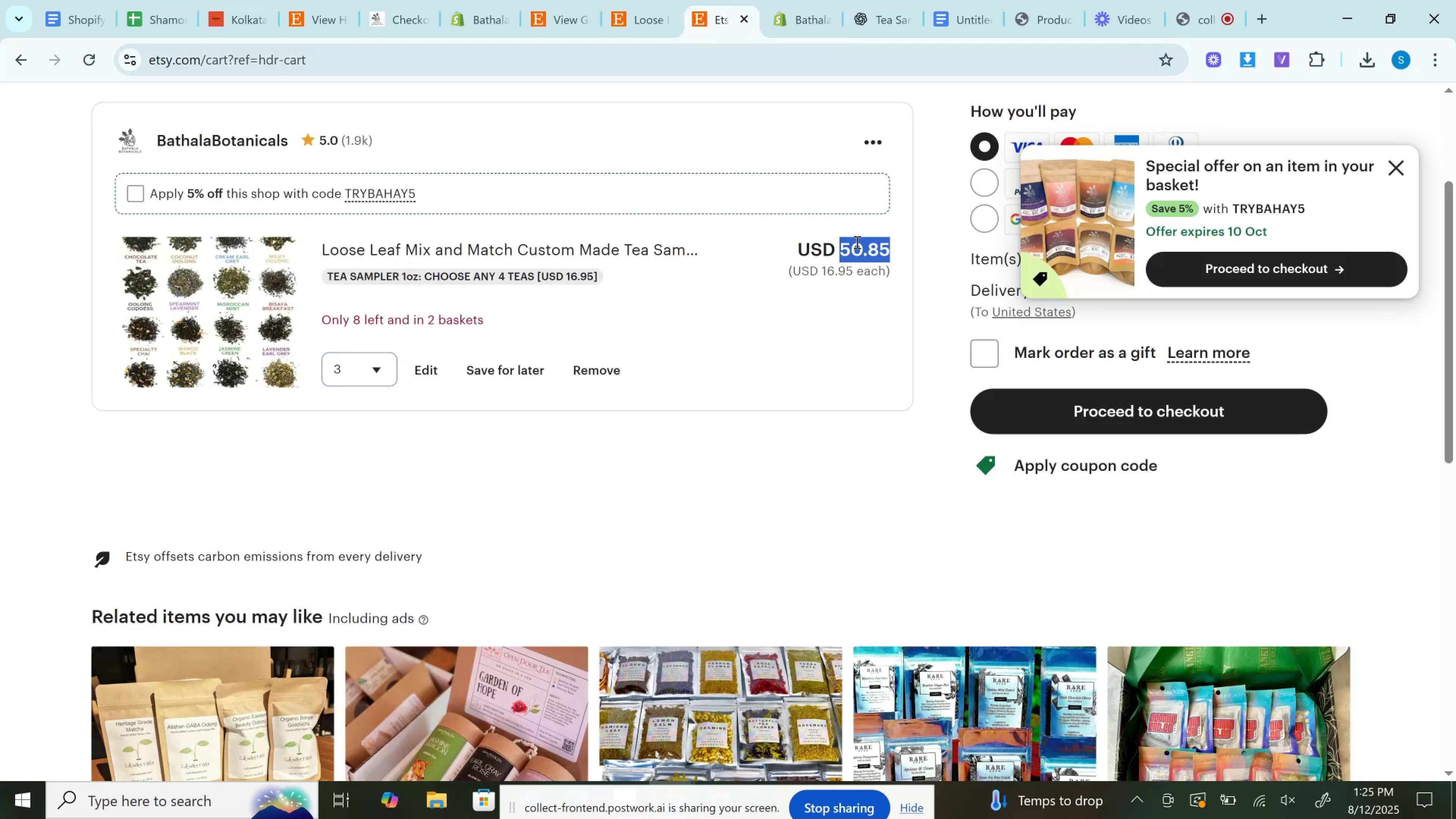 
key(Control+C)
 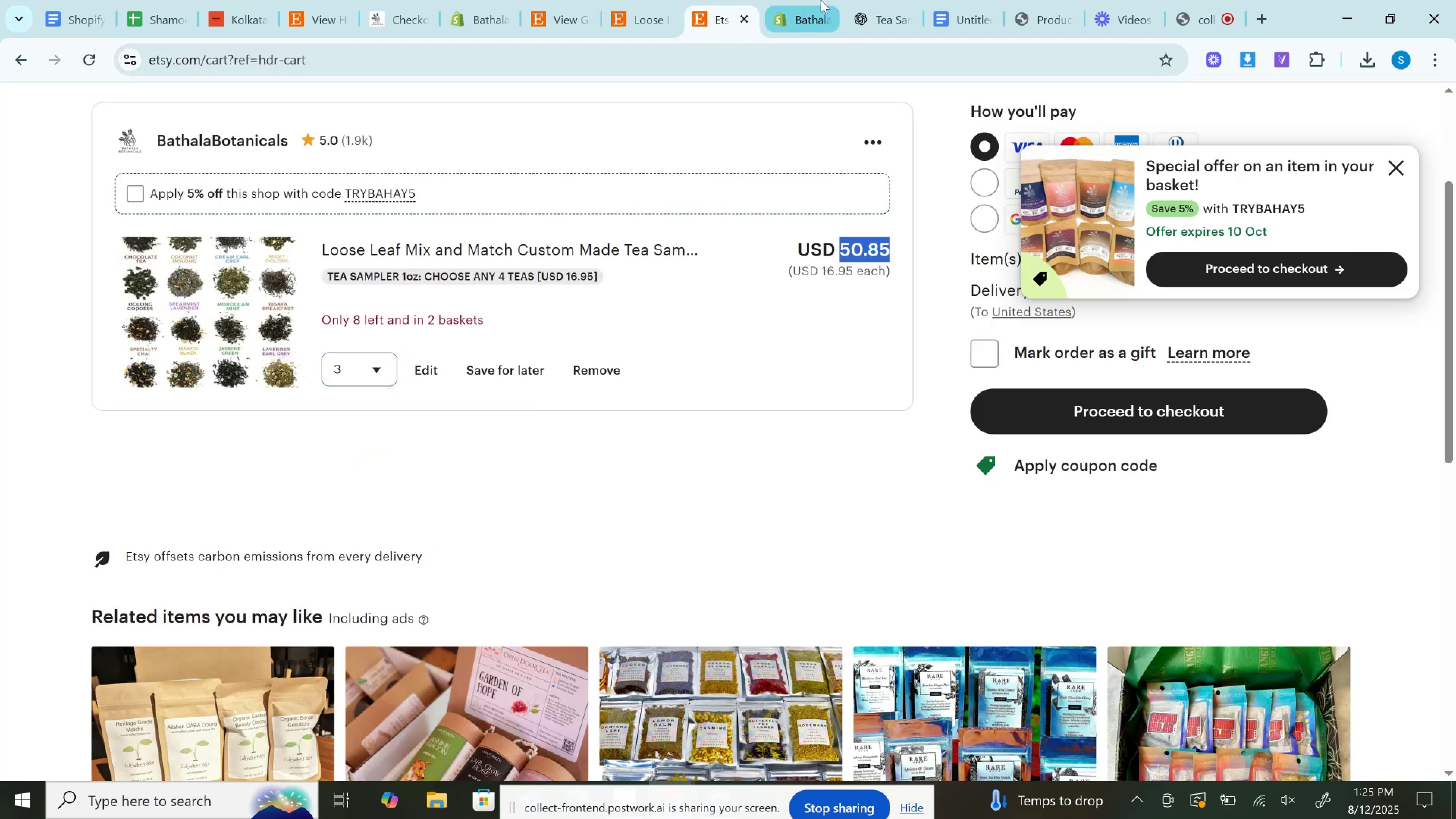 
left_click([821, 0])
 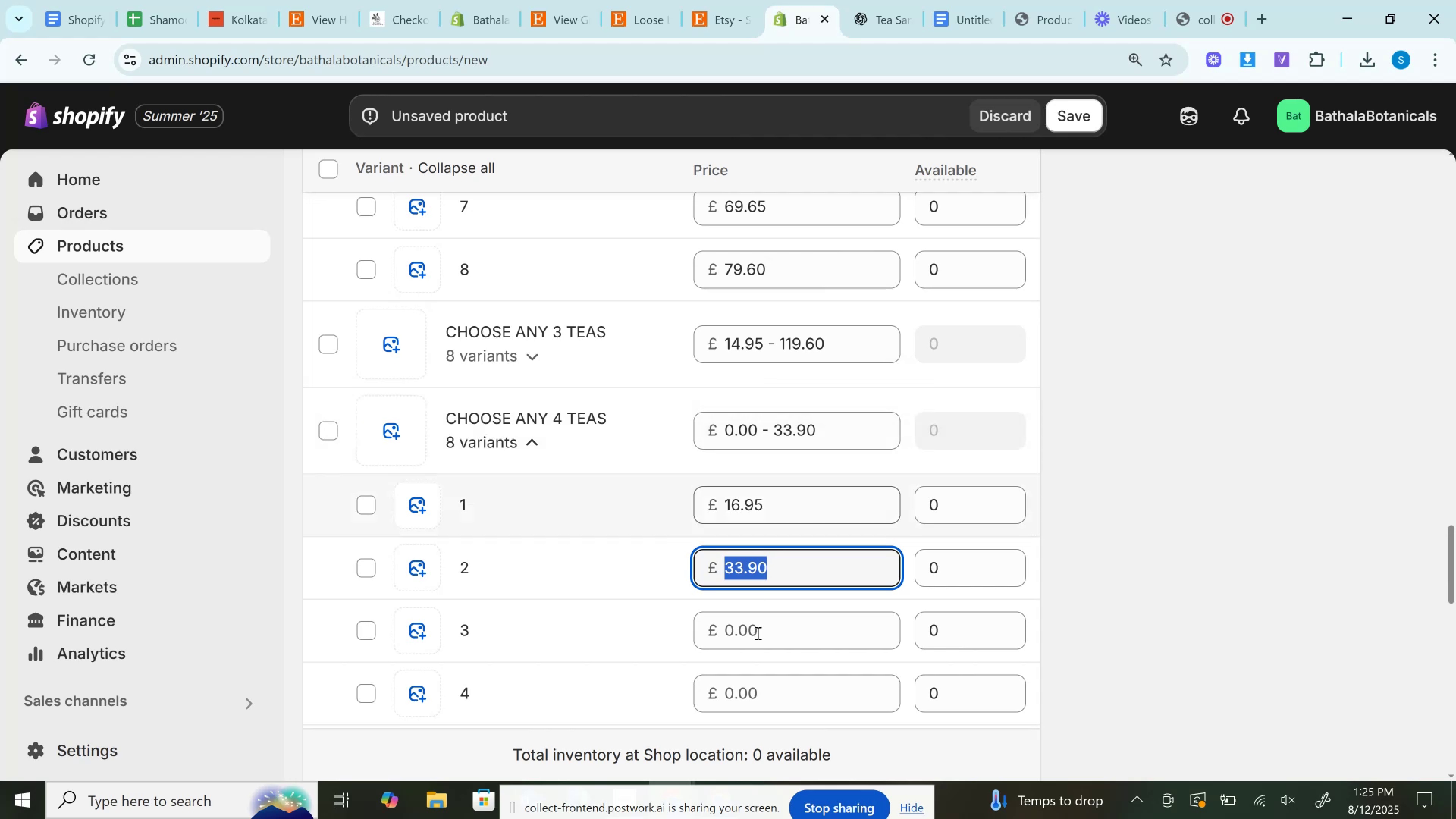 
left_click([759, 635])
 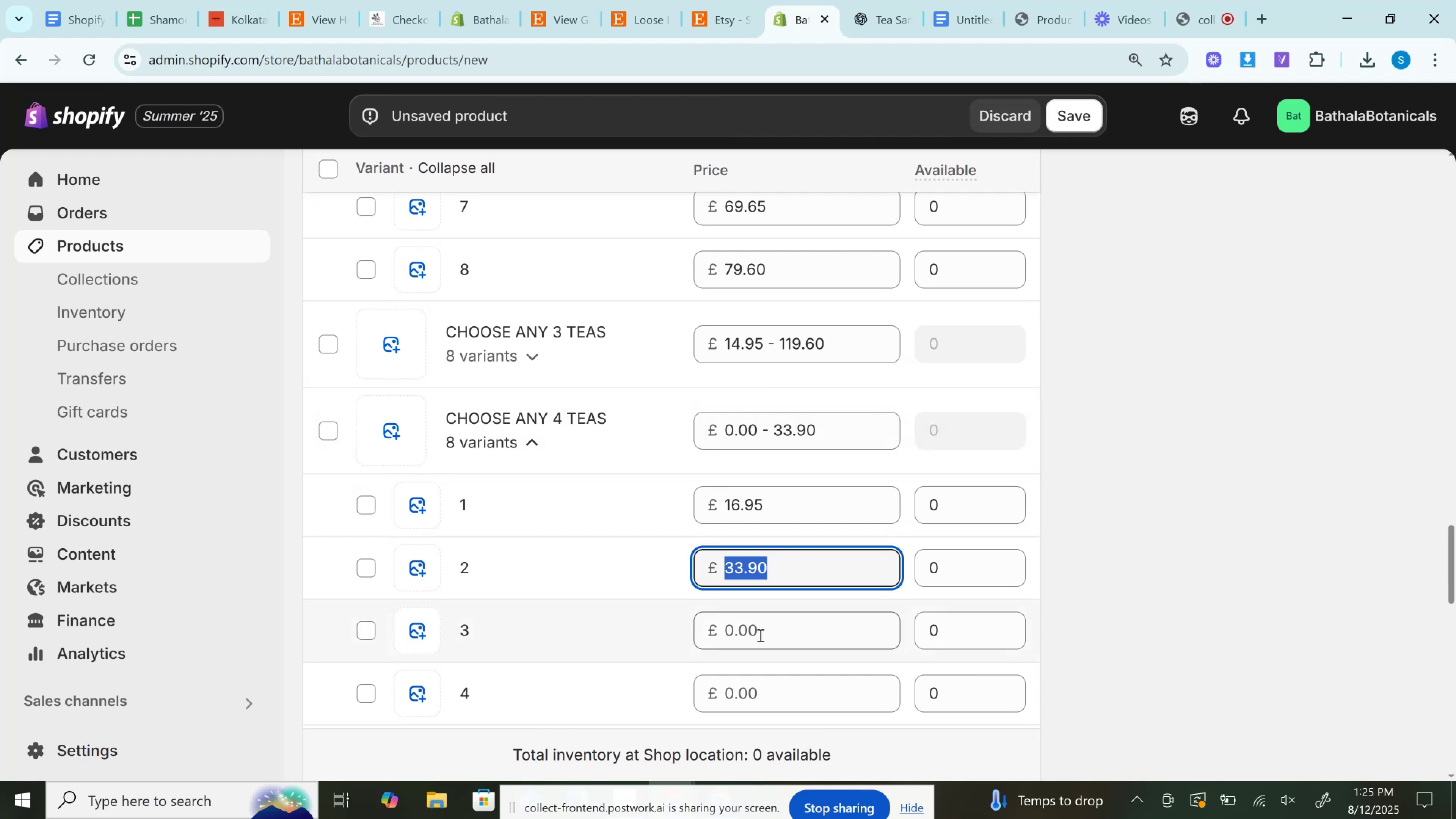 
key(Control+V)
 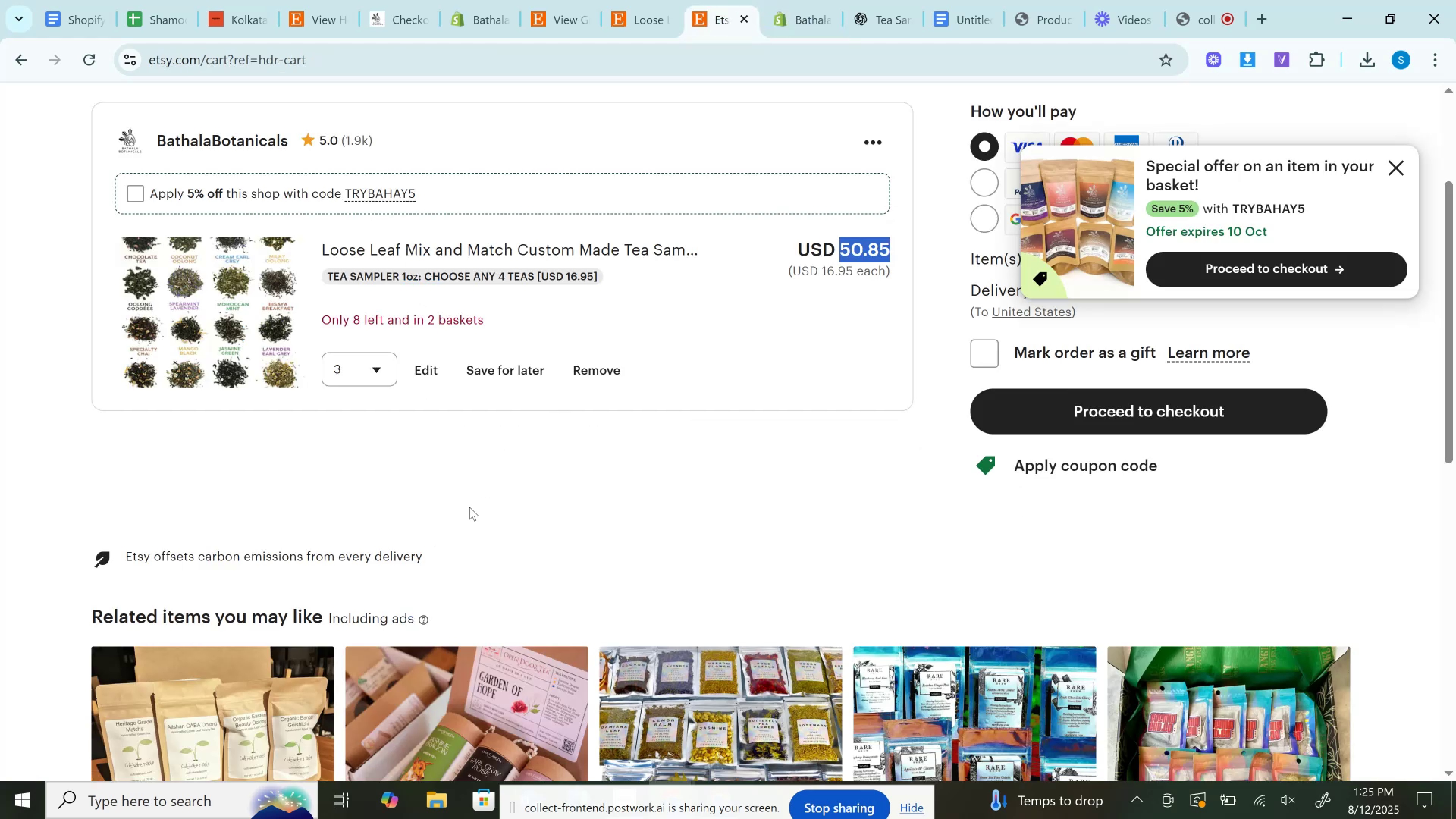 
left_click([349, 359])
 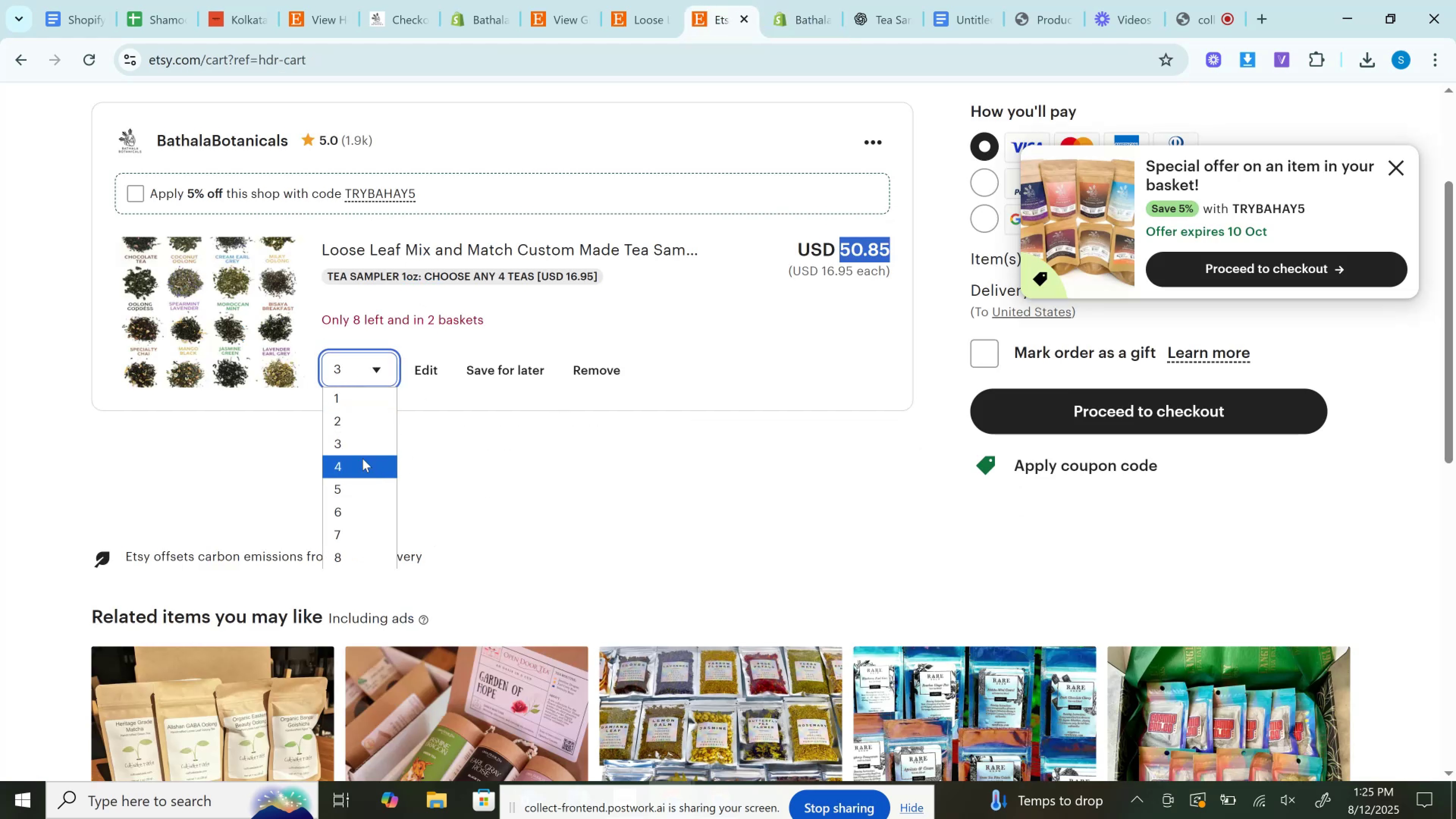 
left_click([361, 461])
 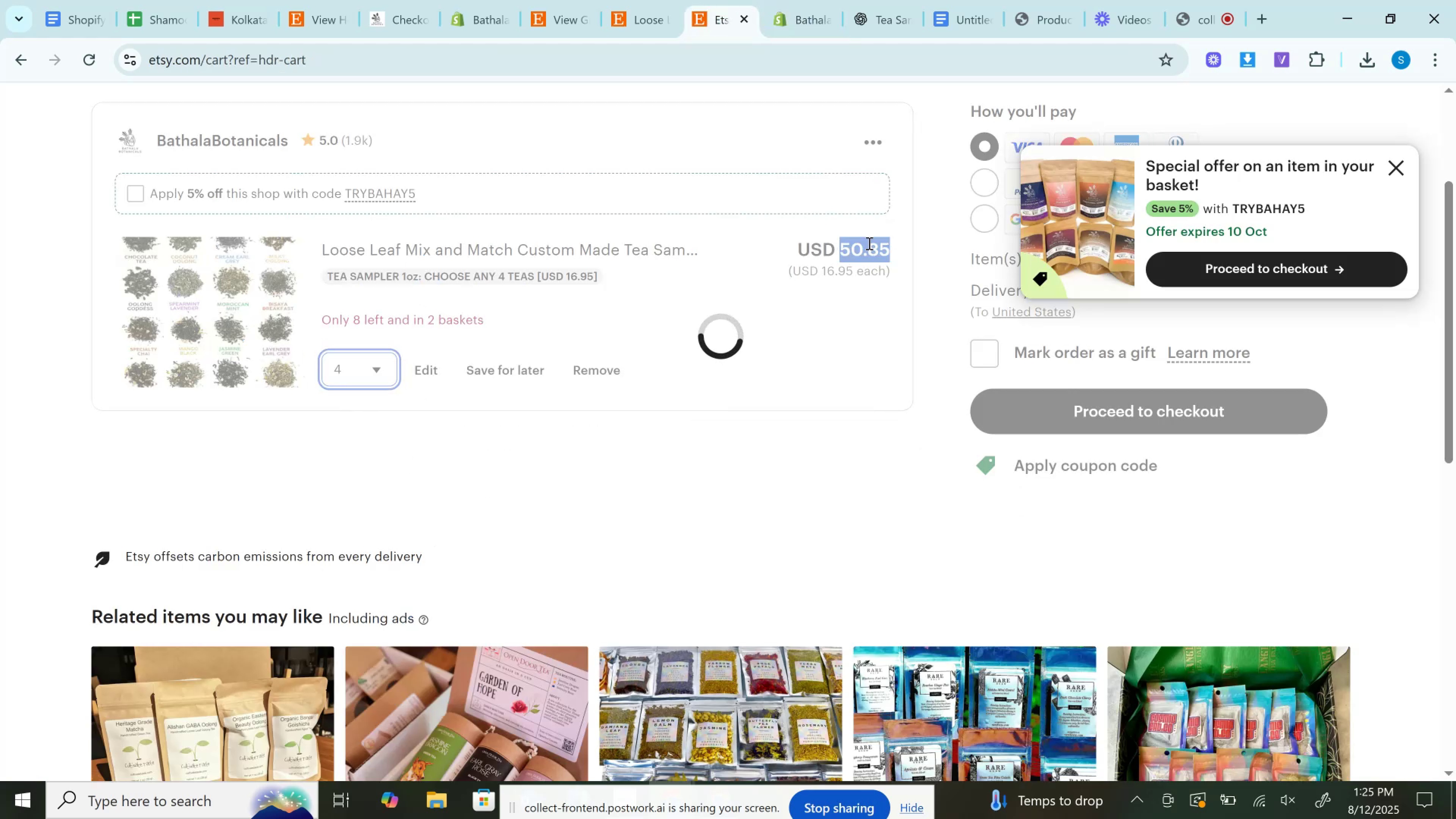 
left_click([866, 246])
 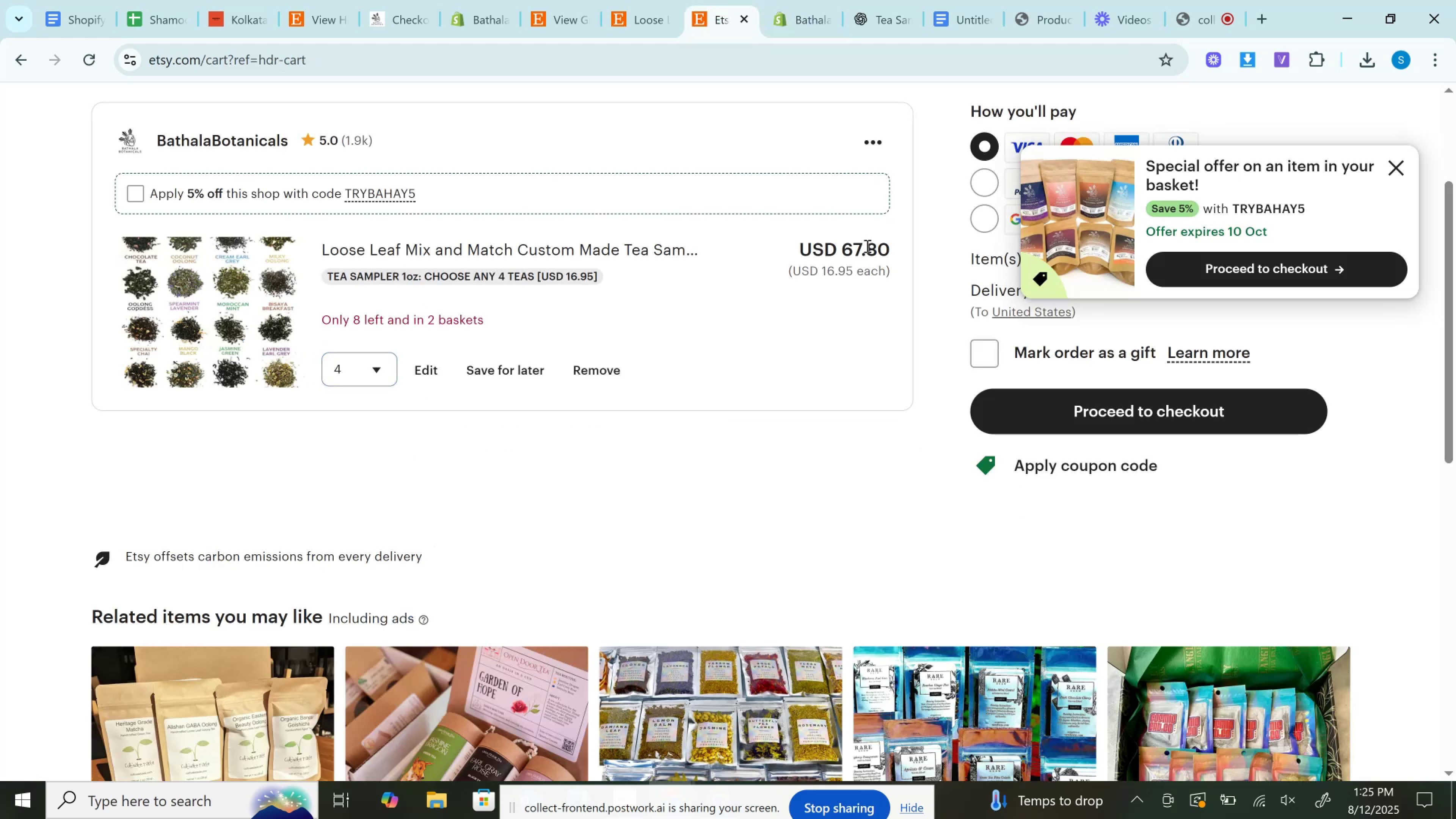 
double_click([866, 246])
 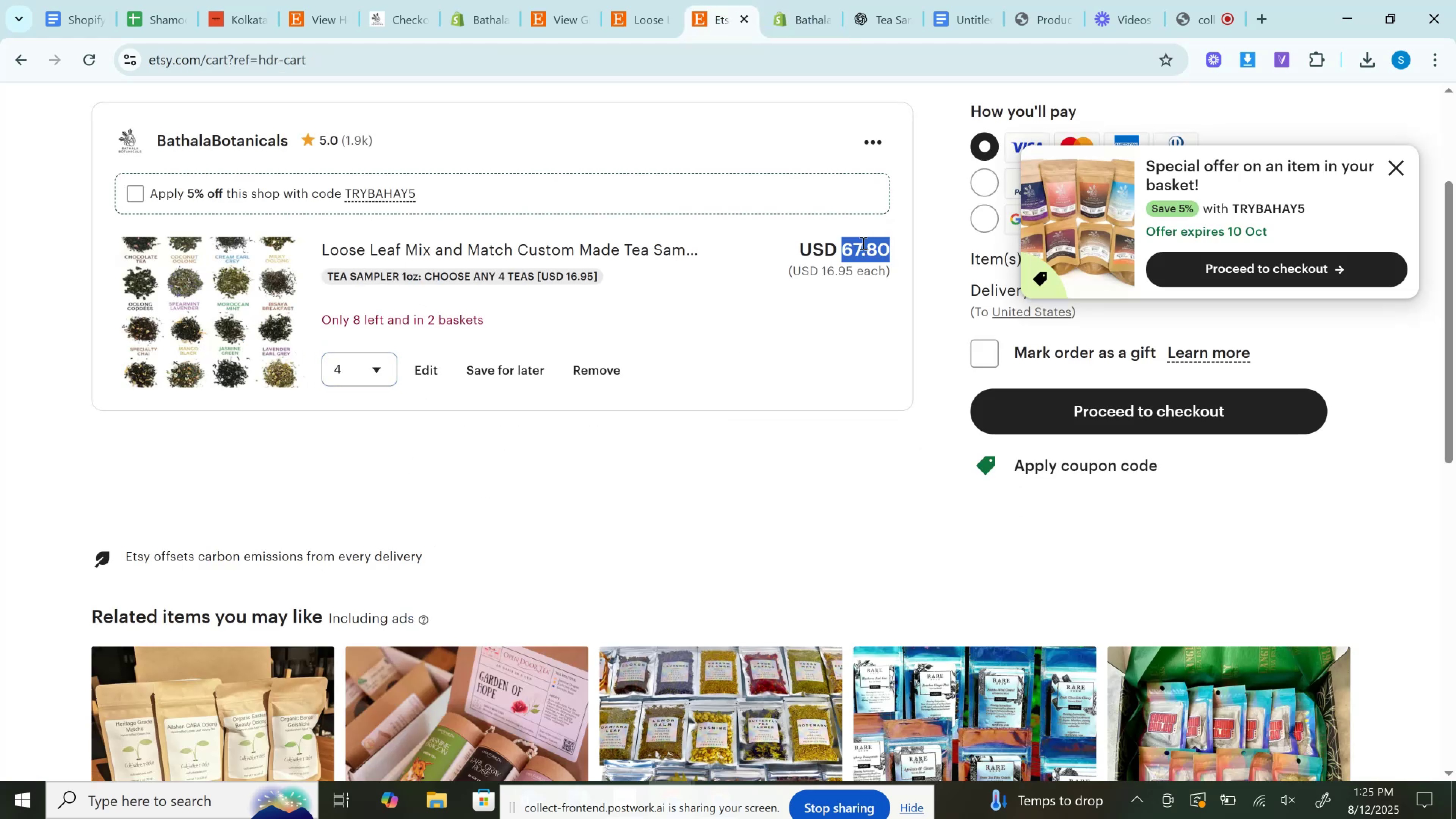 
key(Control+C)
 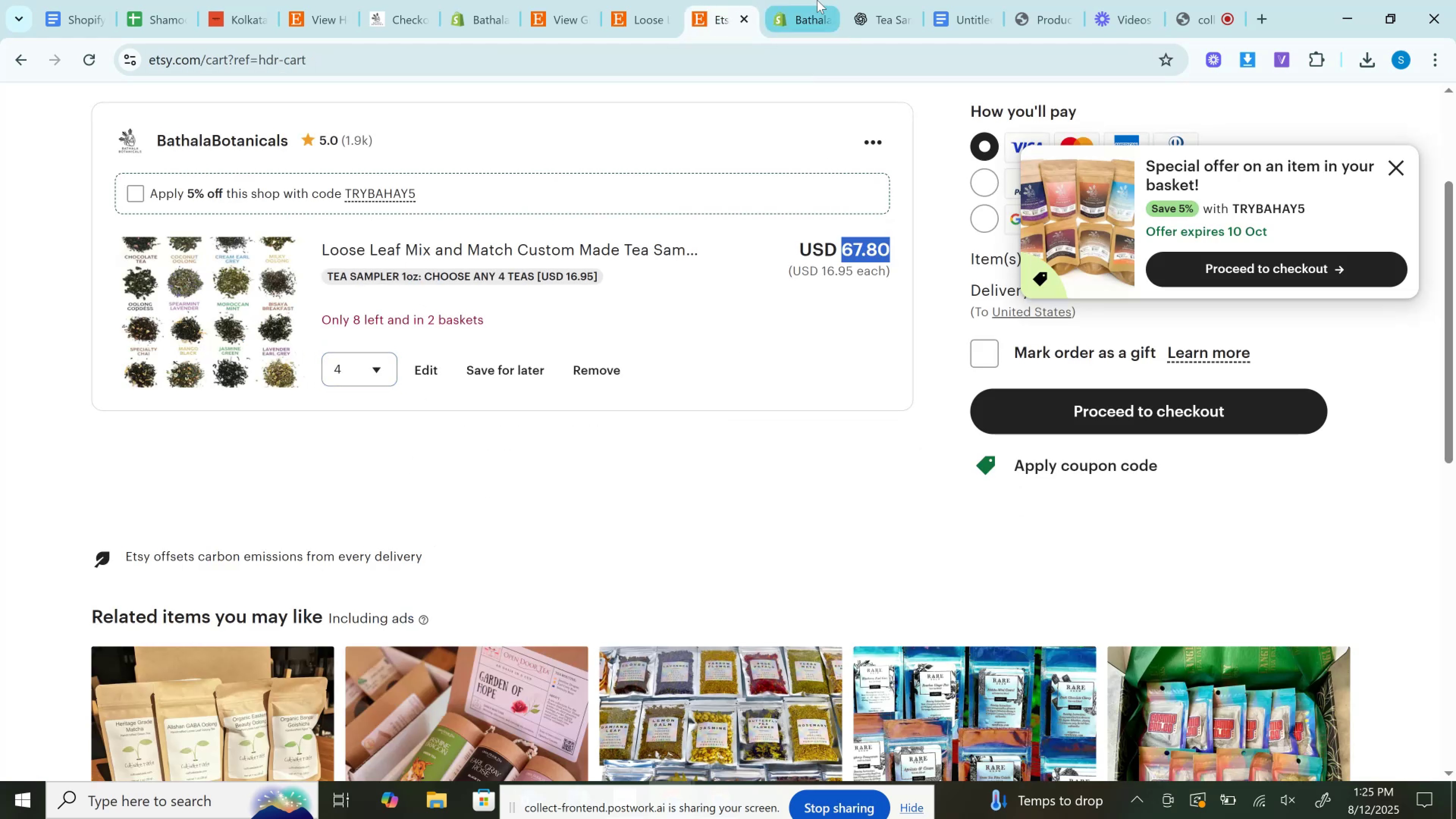 
left_click([817, 0])
 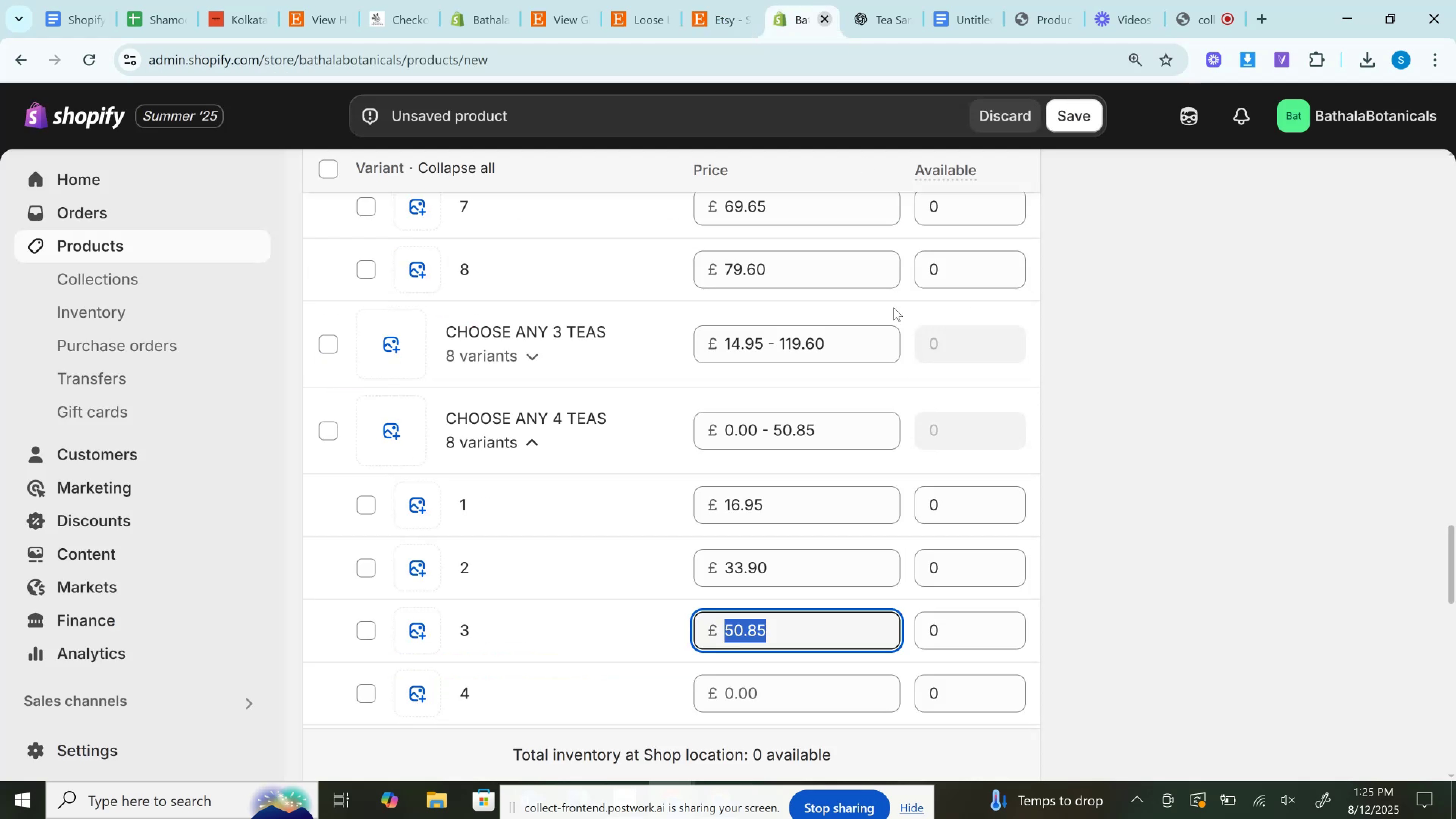 
scroll: coordinate [942, 475], scroll_direction: down, amount: 3.0
 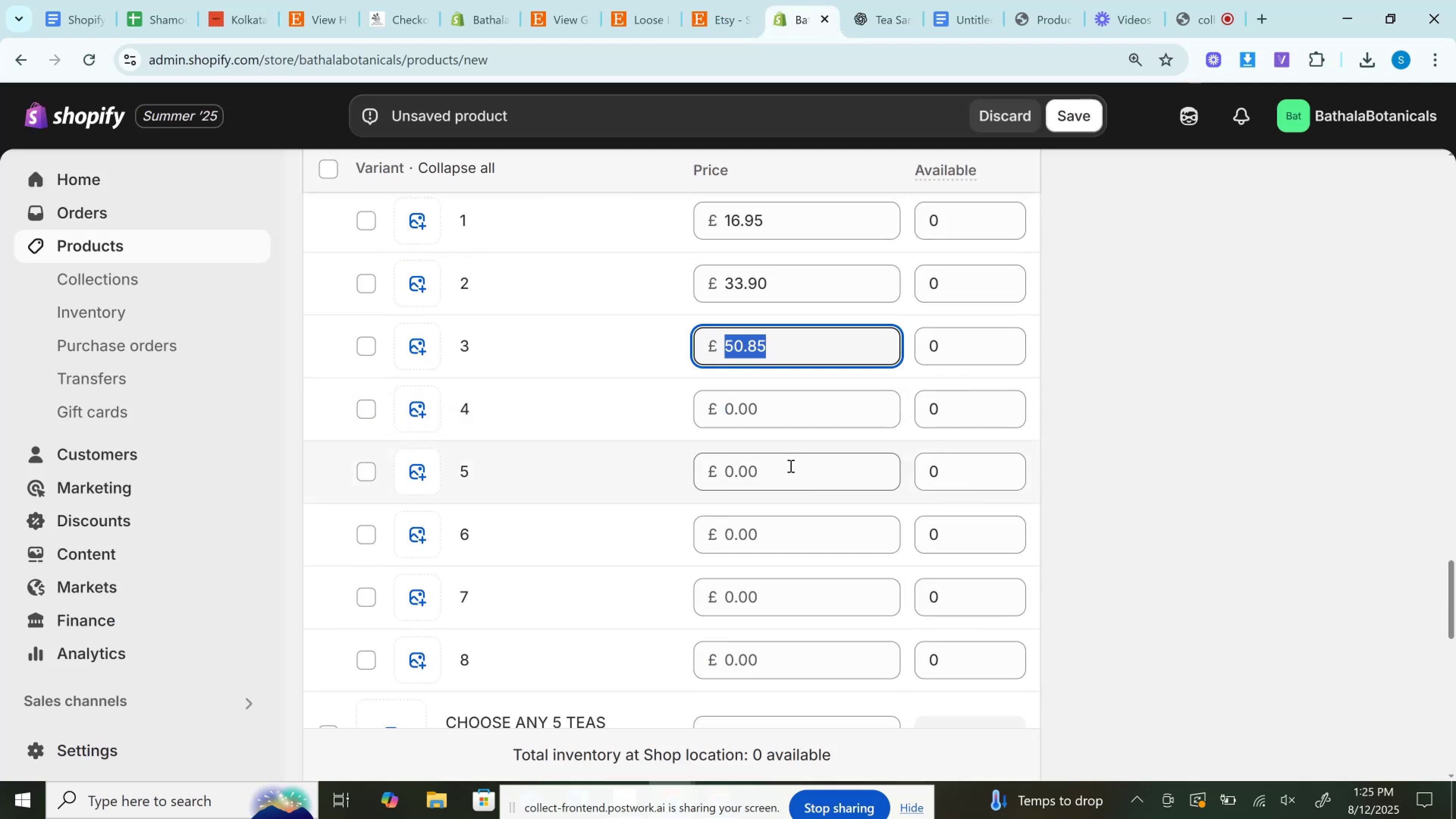 
left_click([771, 415])
 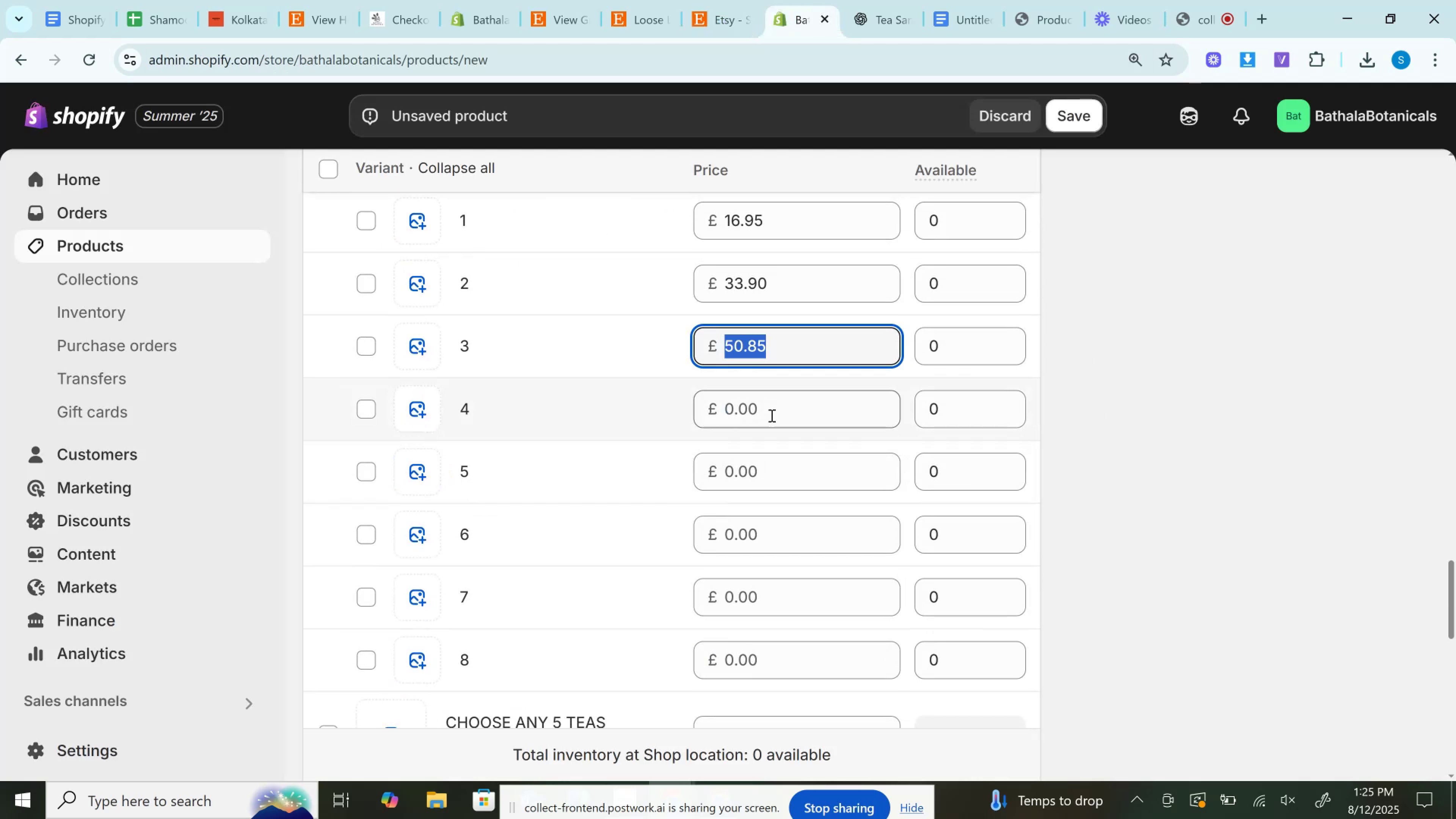 
key(Control+V)
 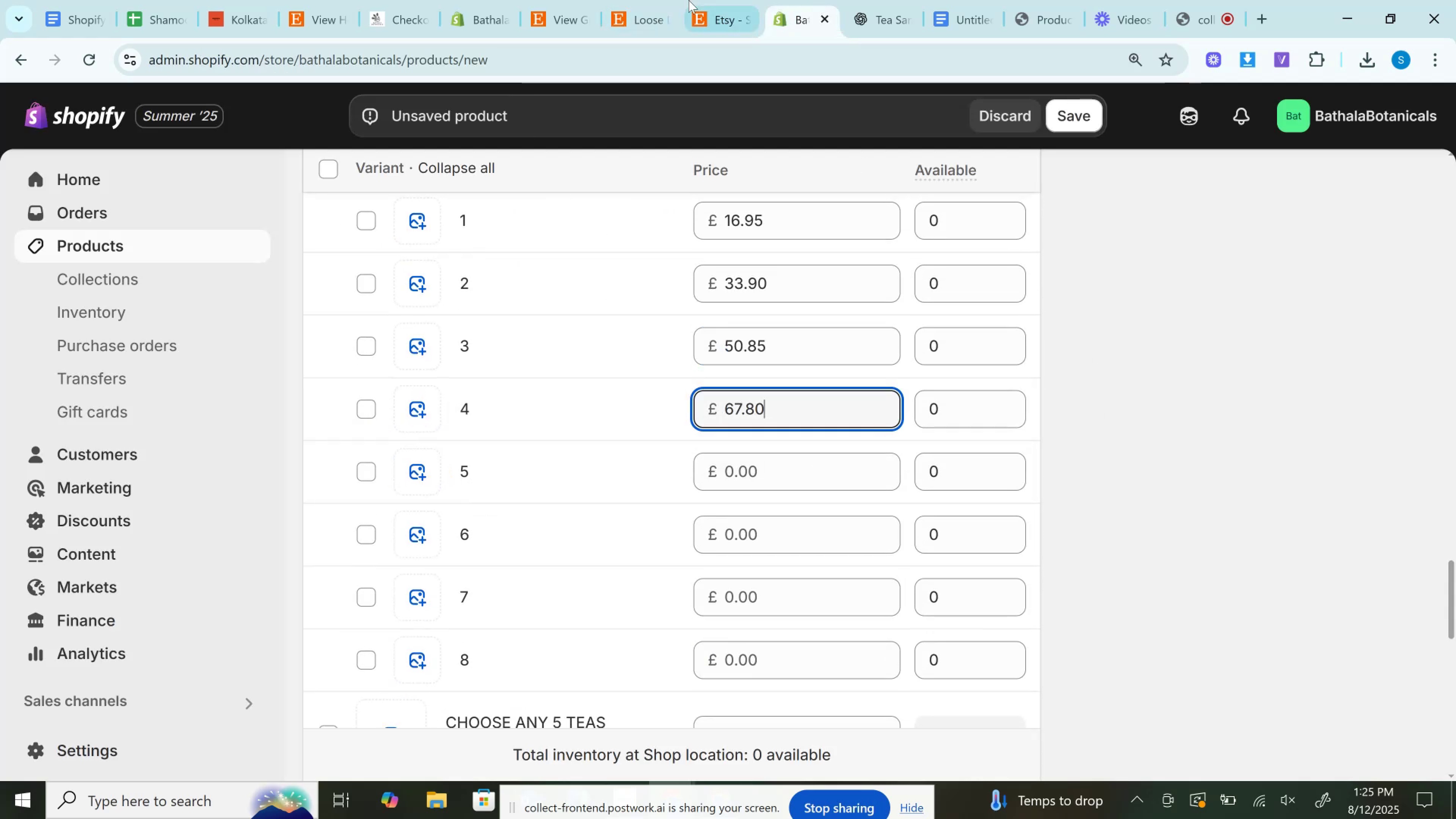 
left_click([708, 0])
 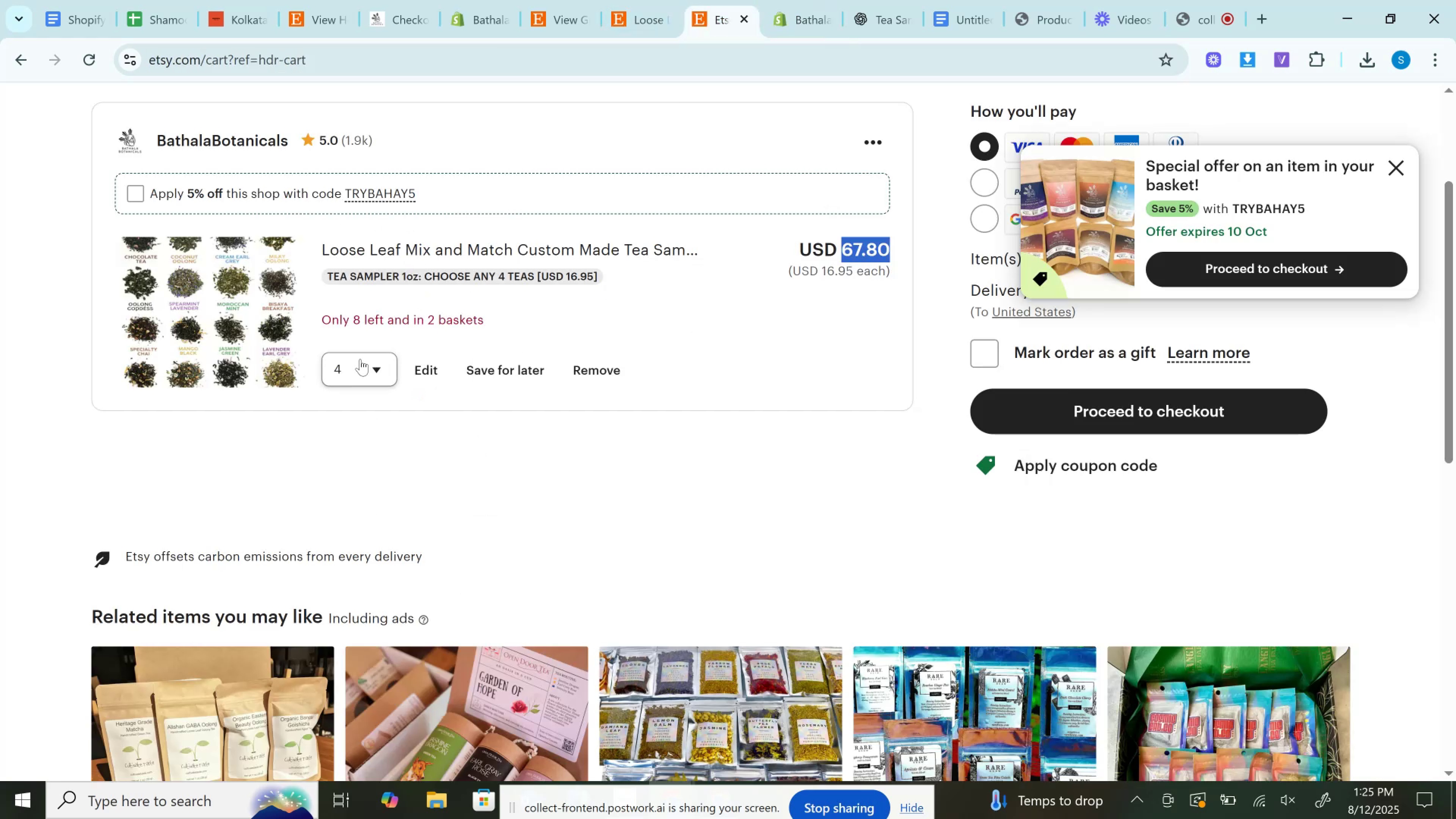 
left_click([360, 358])
 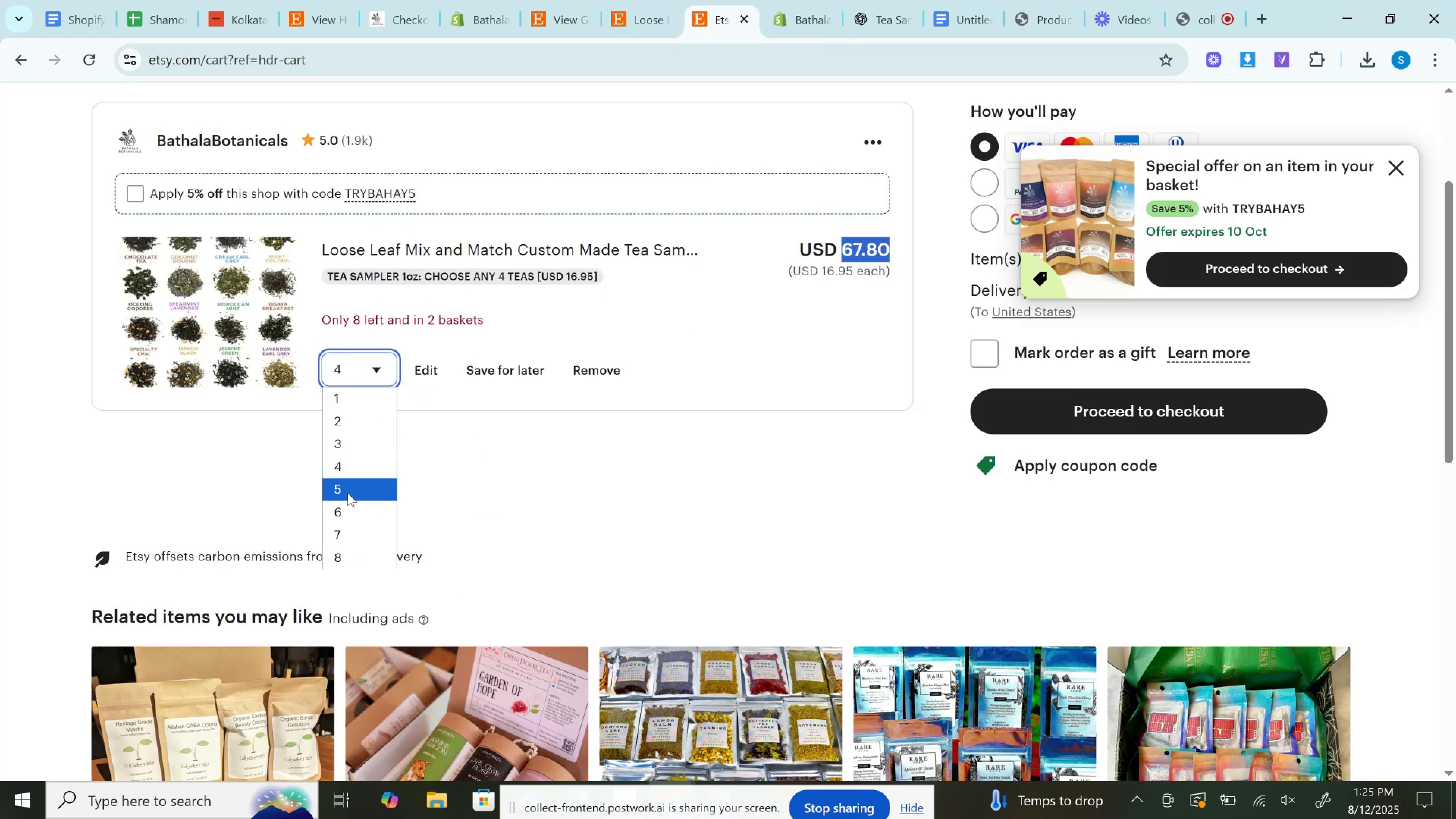 
left_click([348, 493])
 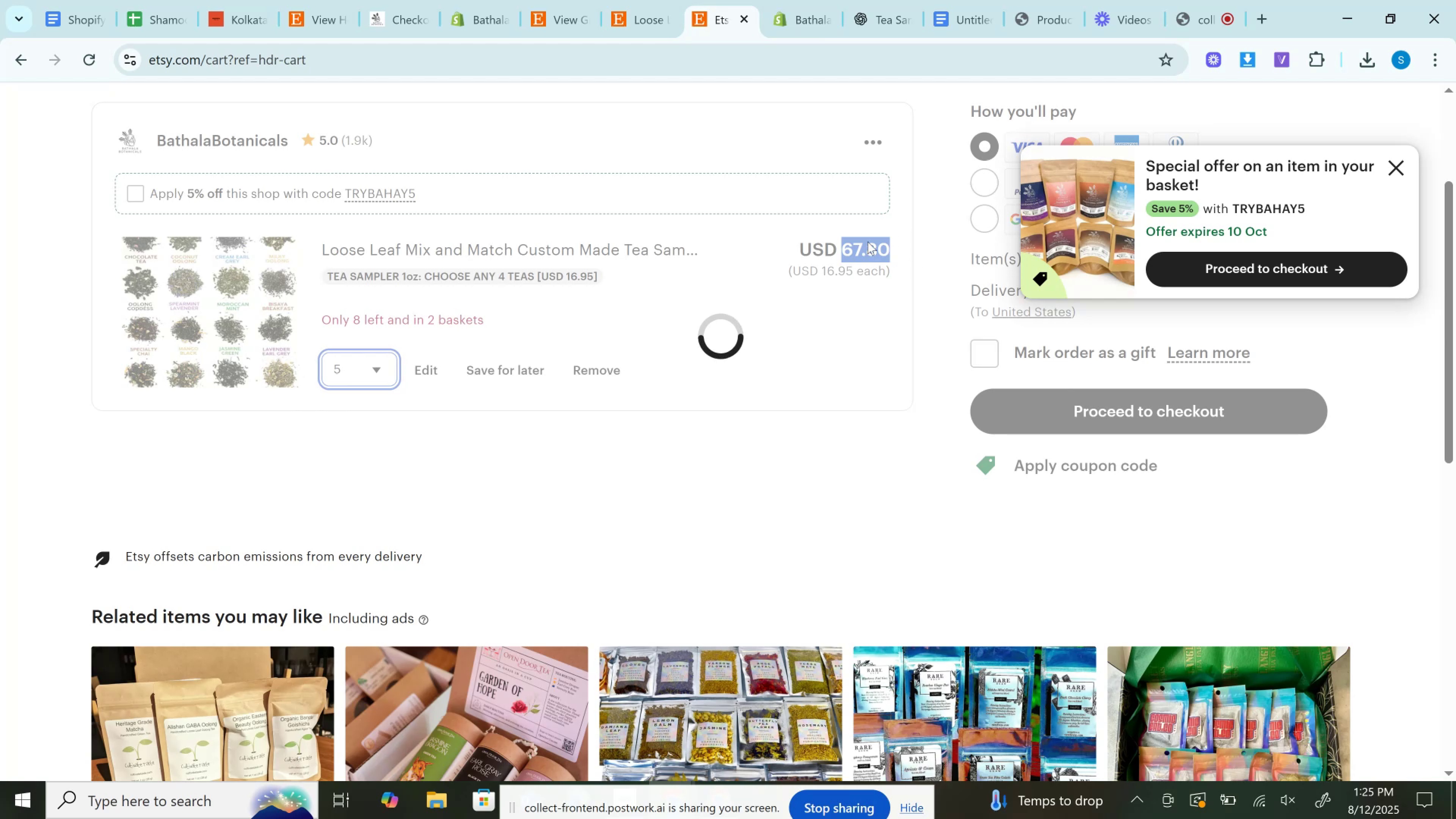 
left_click([864, 246])
 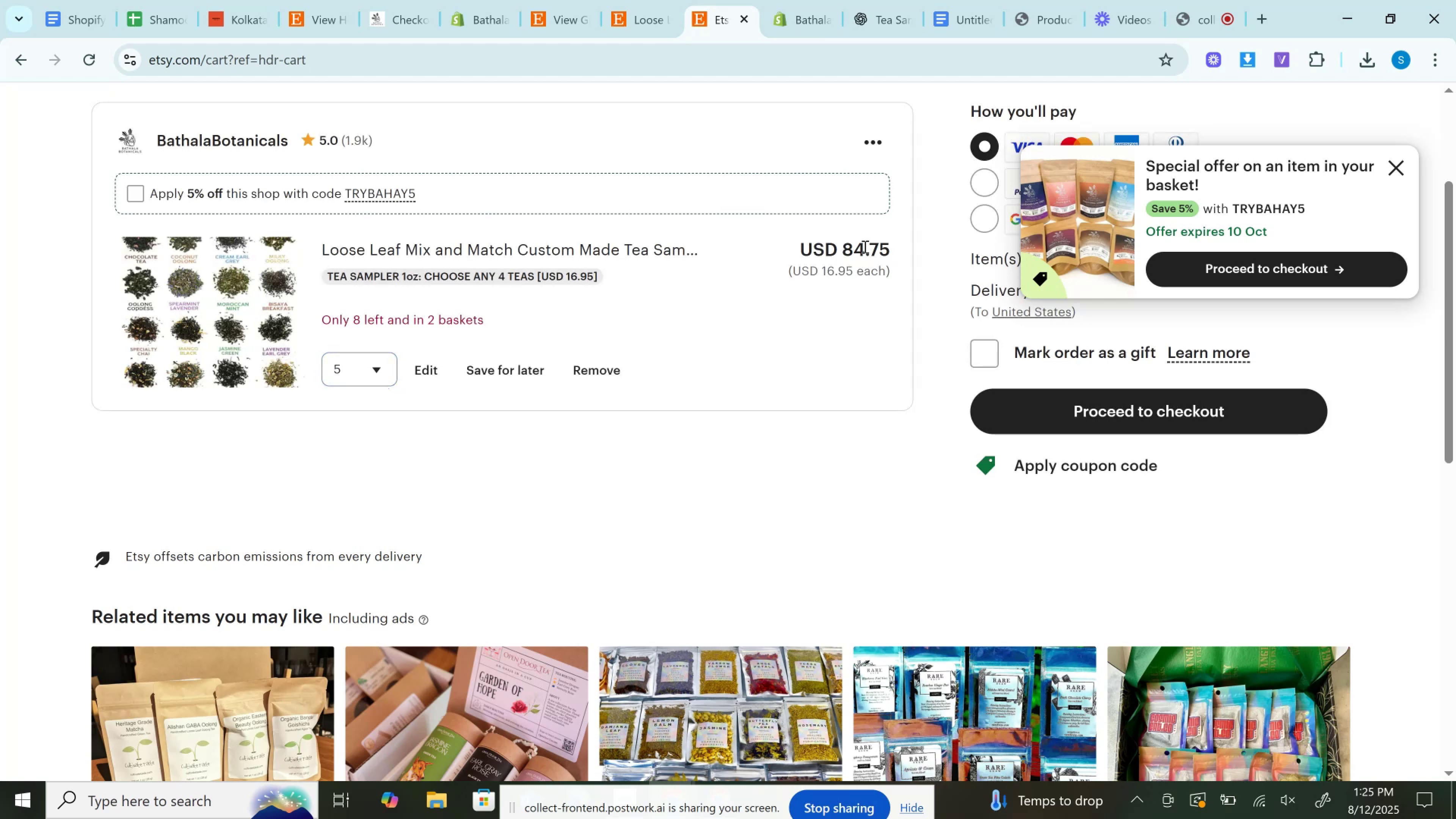 
double_click([864, 246])
 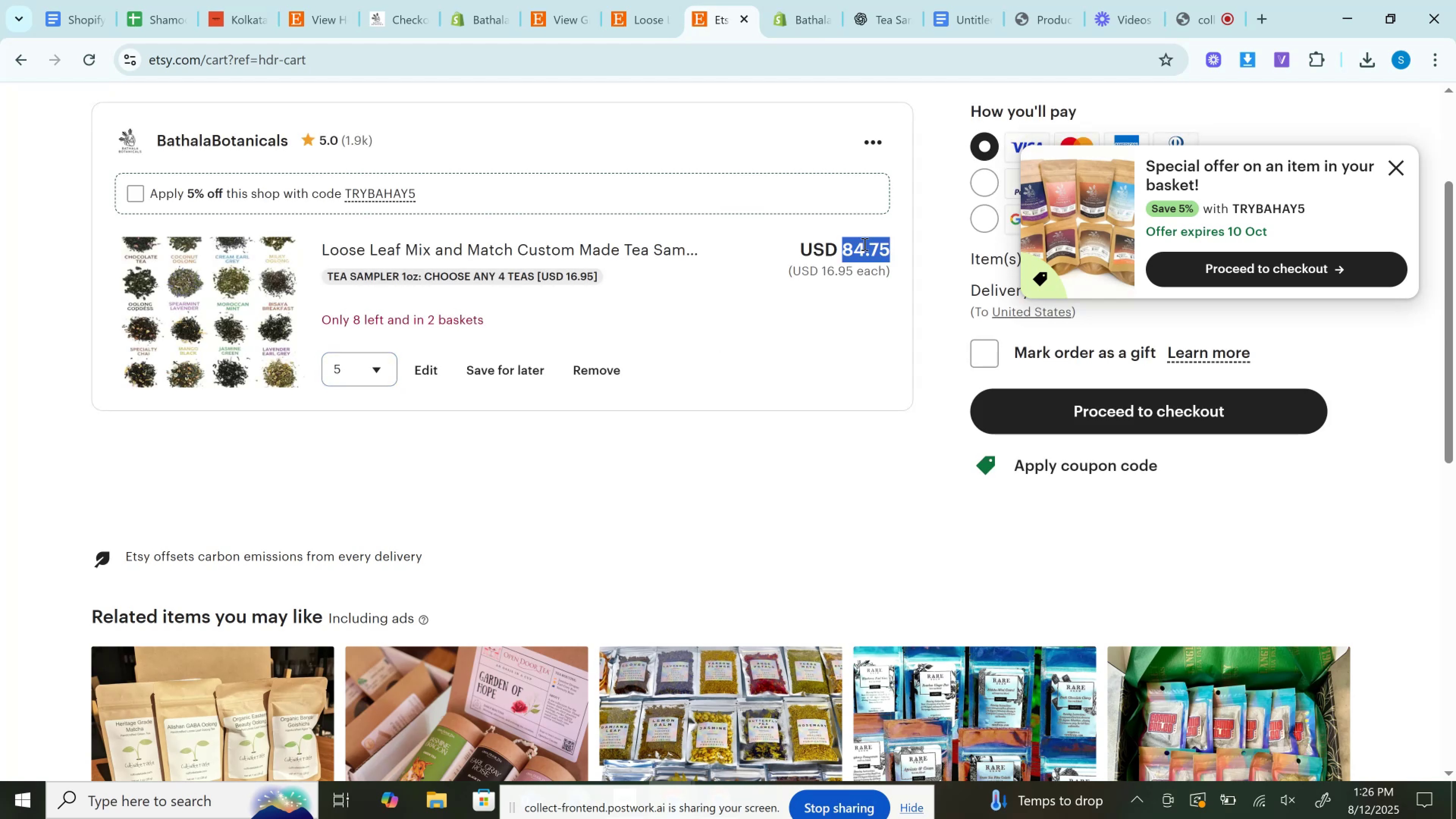 
key(Control+C)
 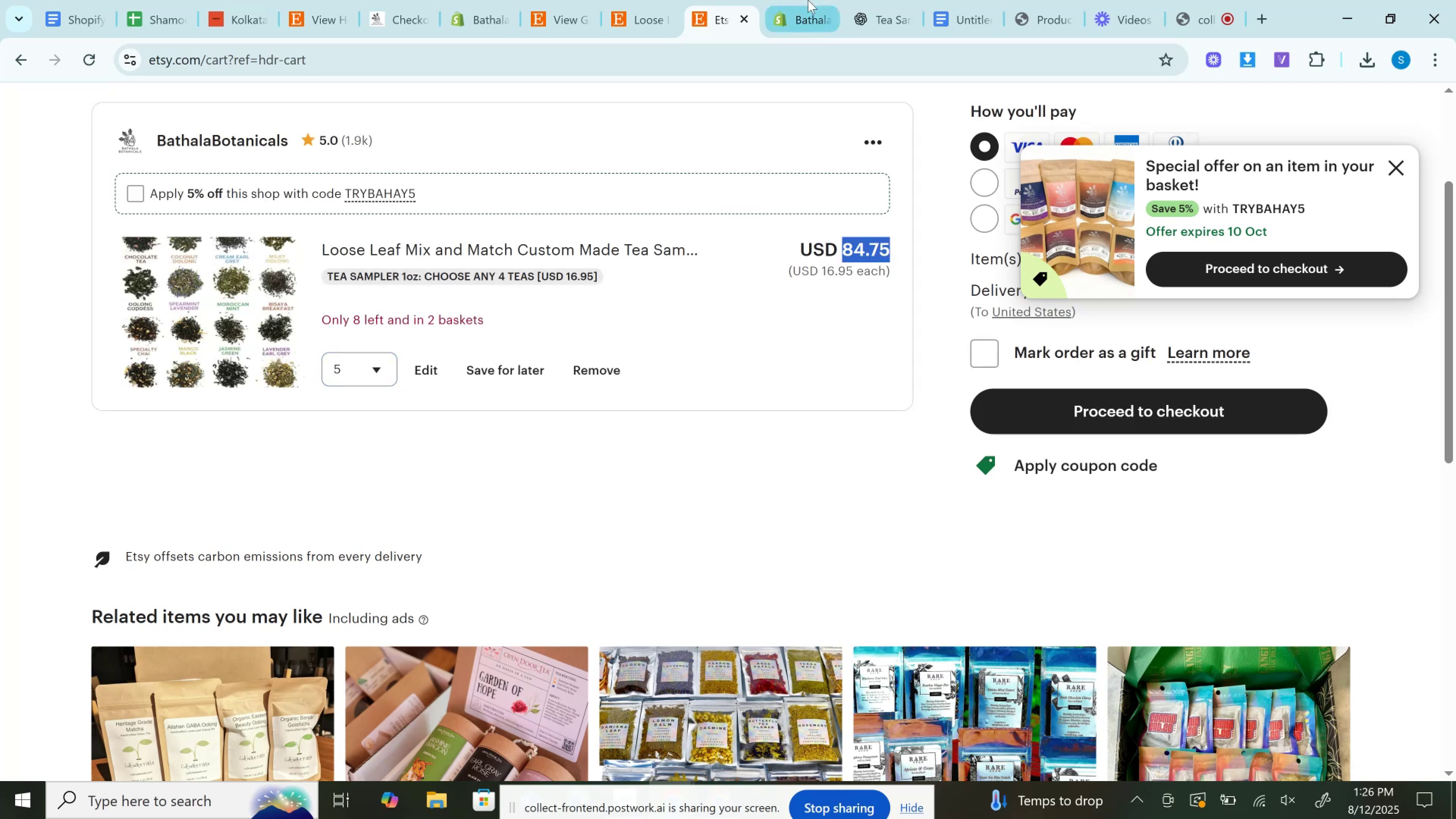 
left_click([808, 0])
 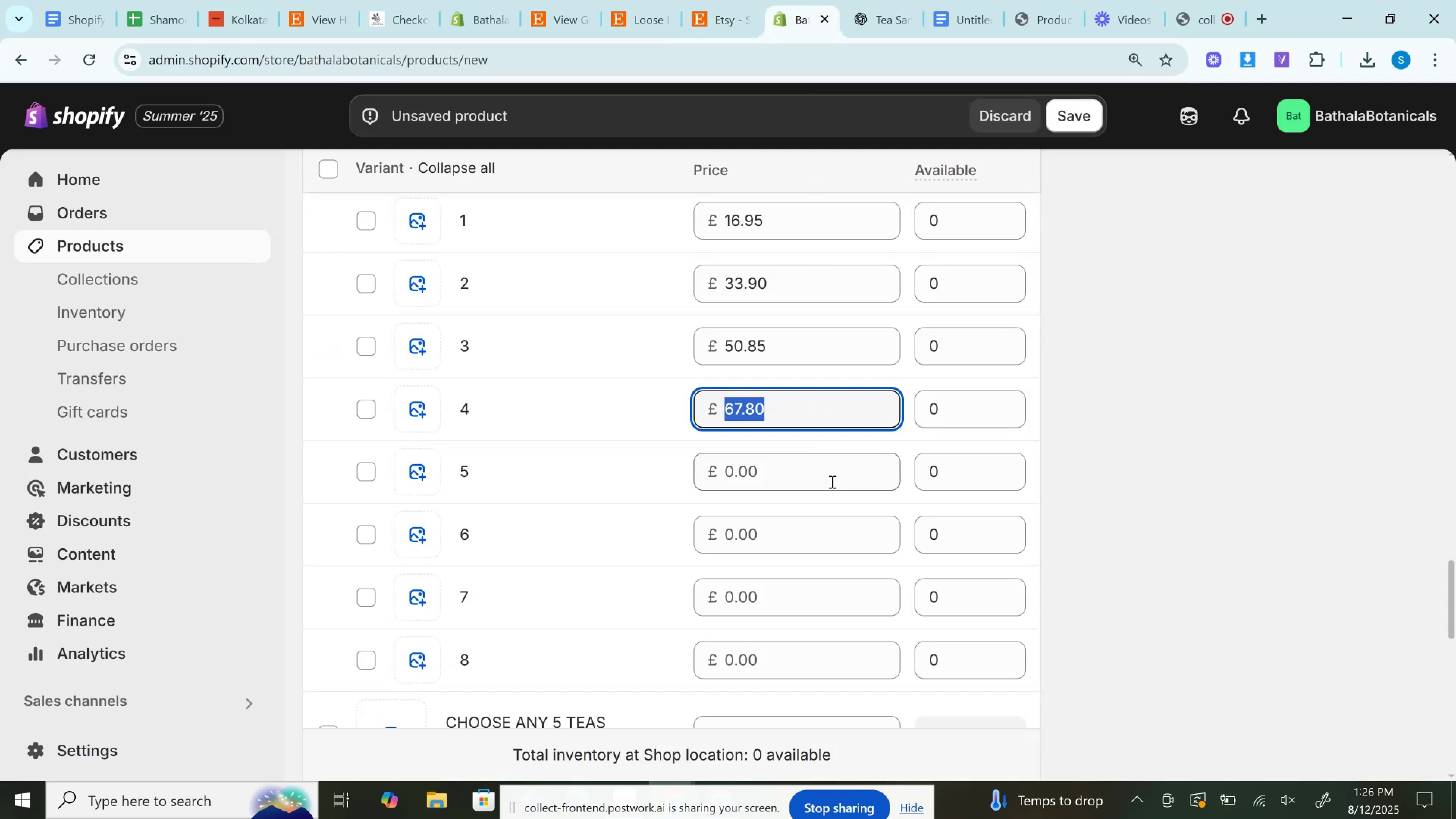 
left_click([798, 466])
 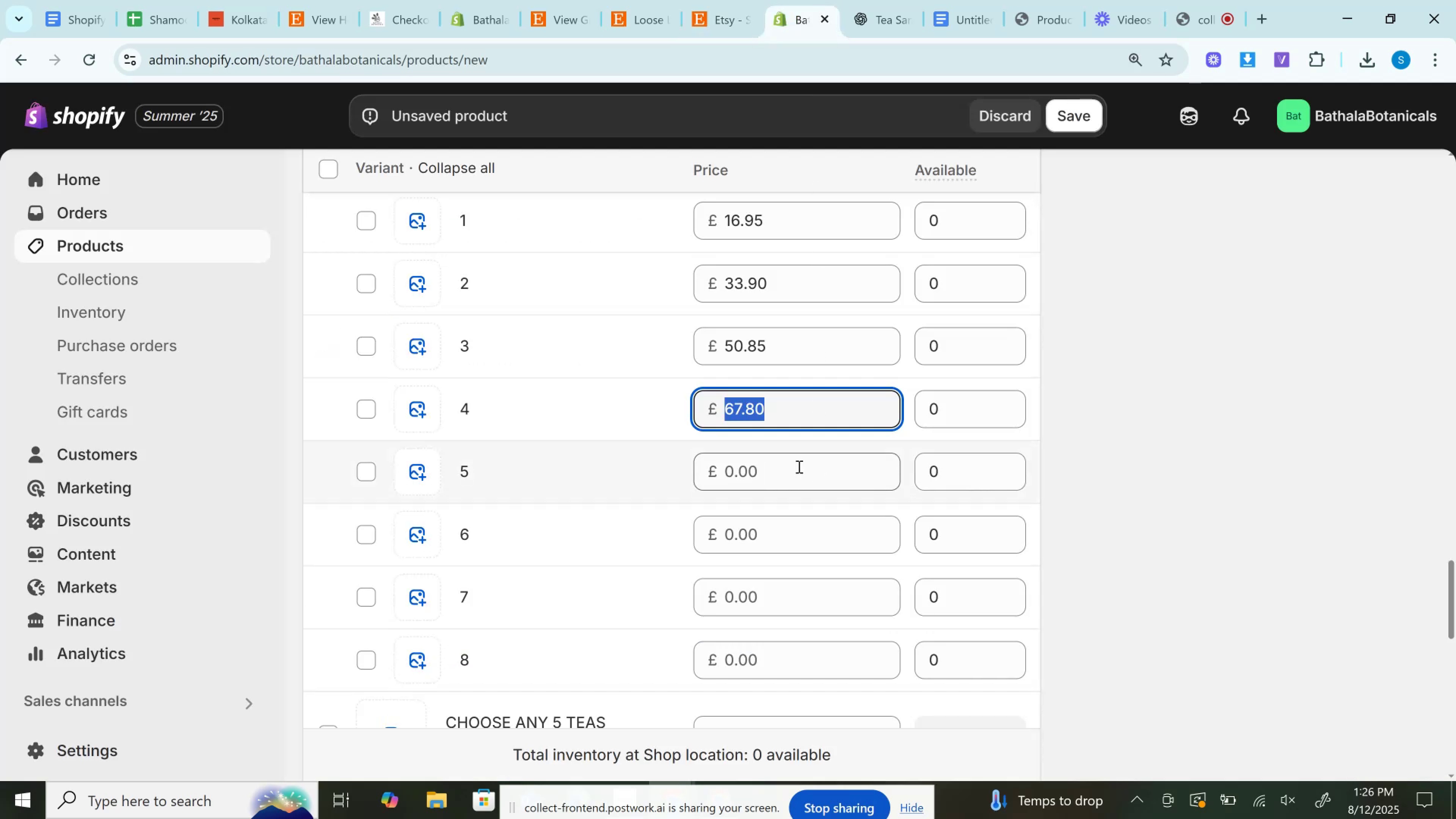 
key(Control+V)
 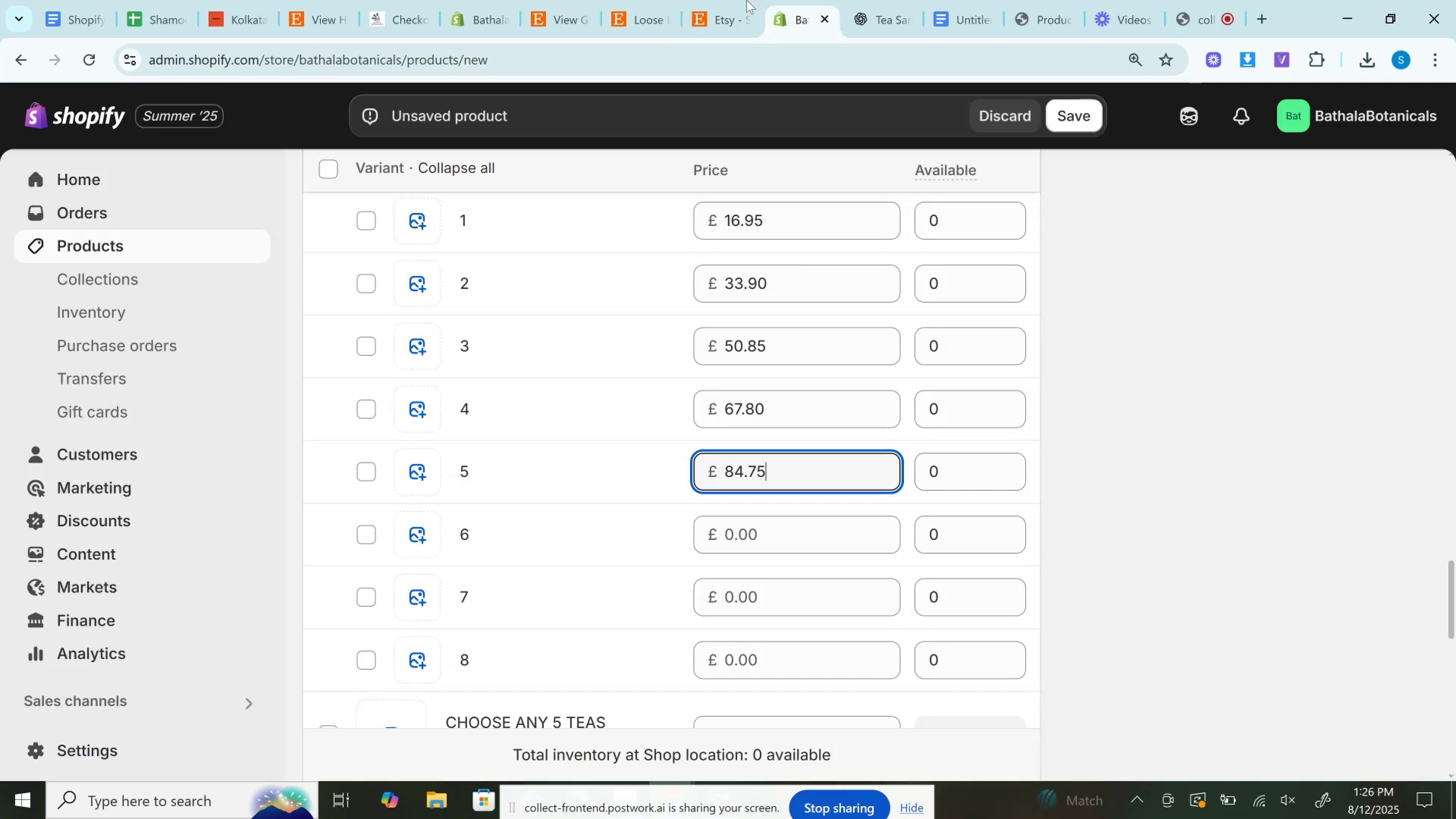 
left_click([722, 0])
 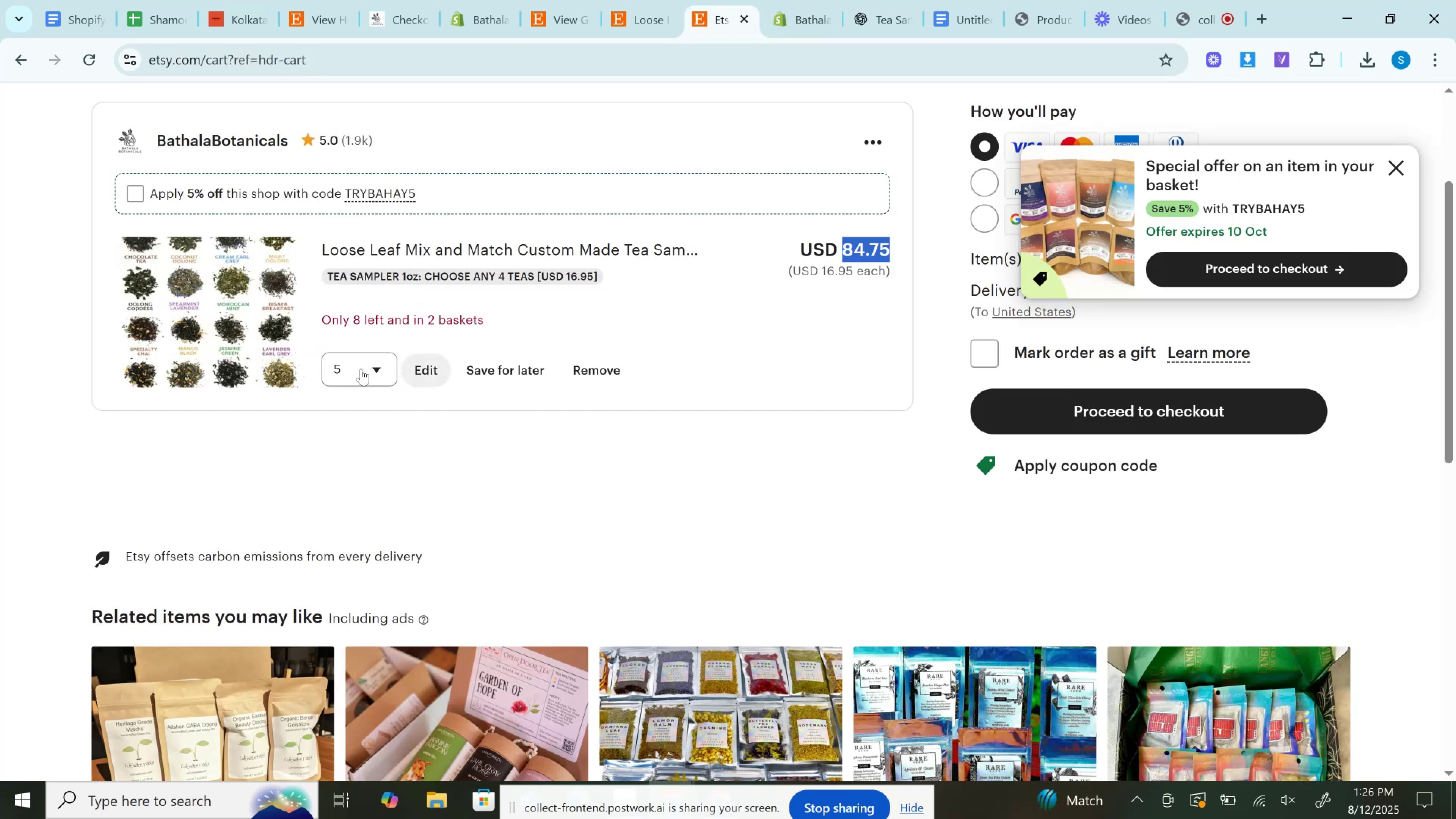 
left_click([322, 369])
 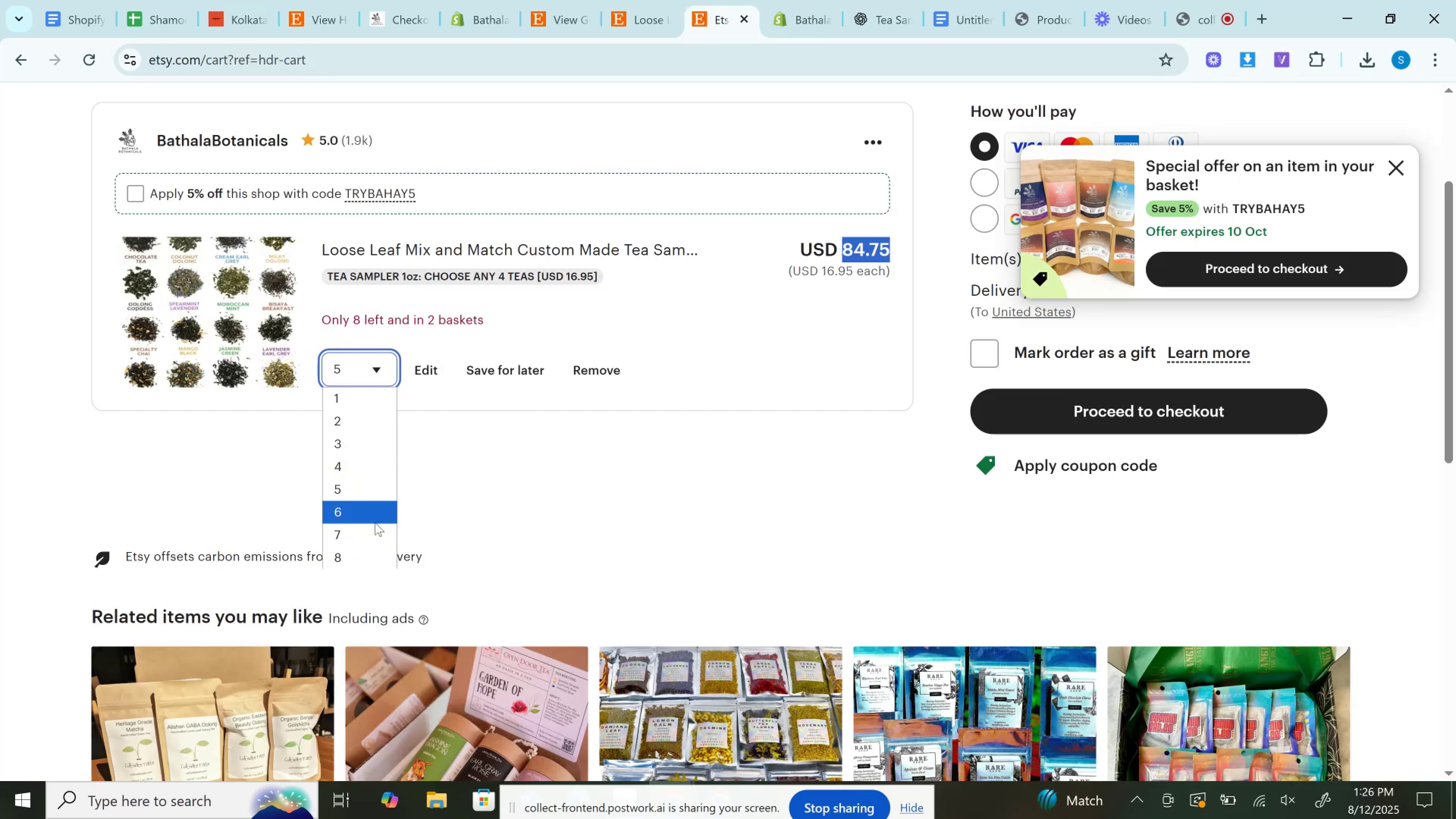 
left_click([375, 521])
 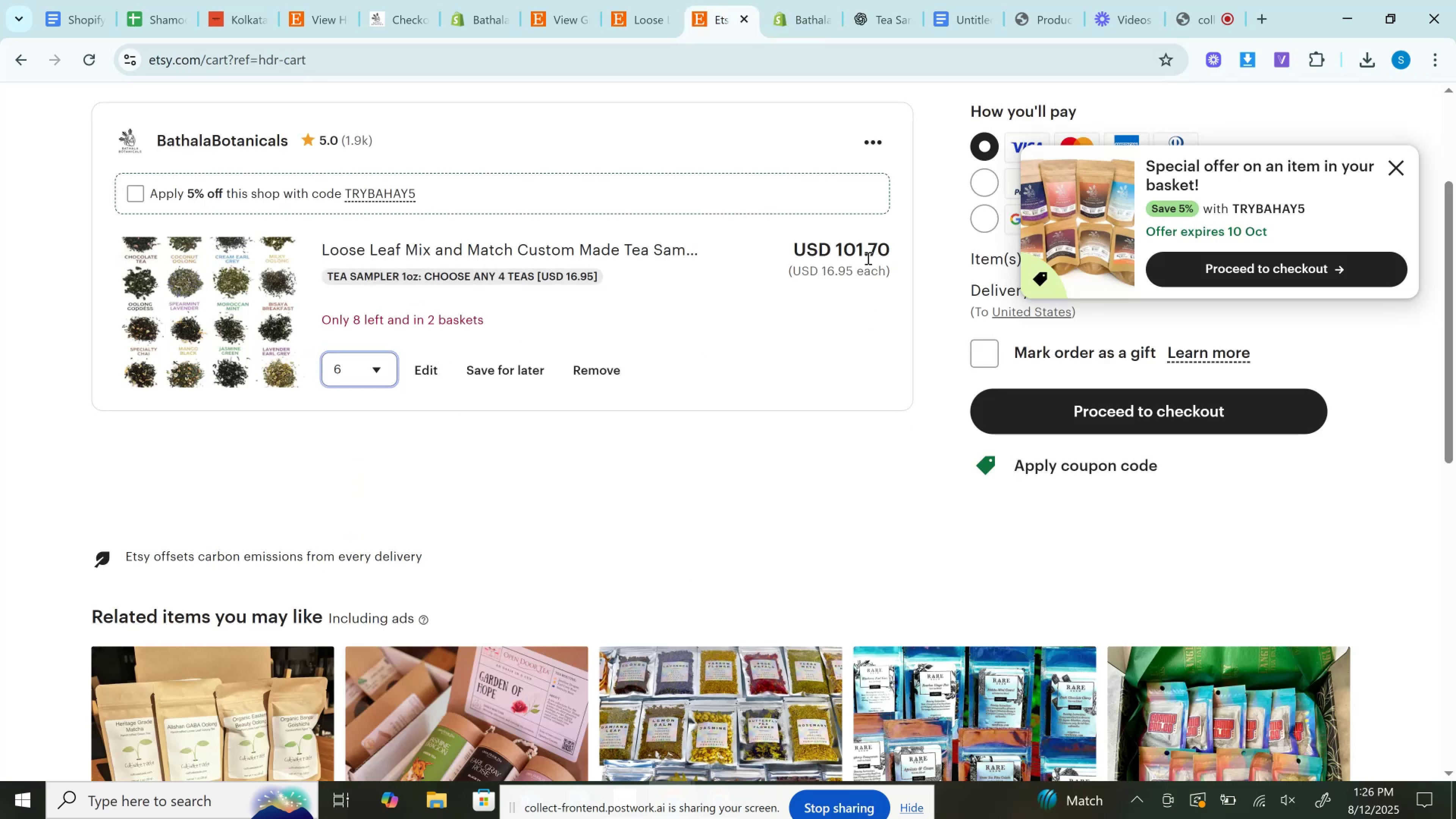 
left_click([865, 250])
 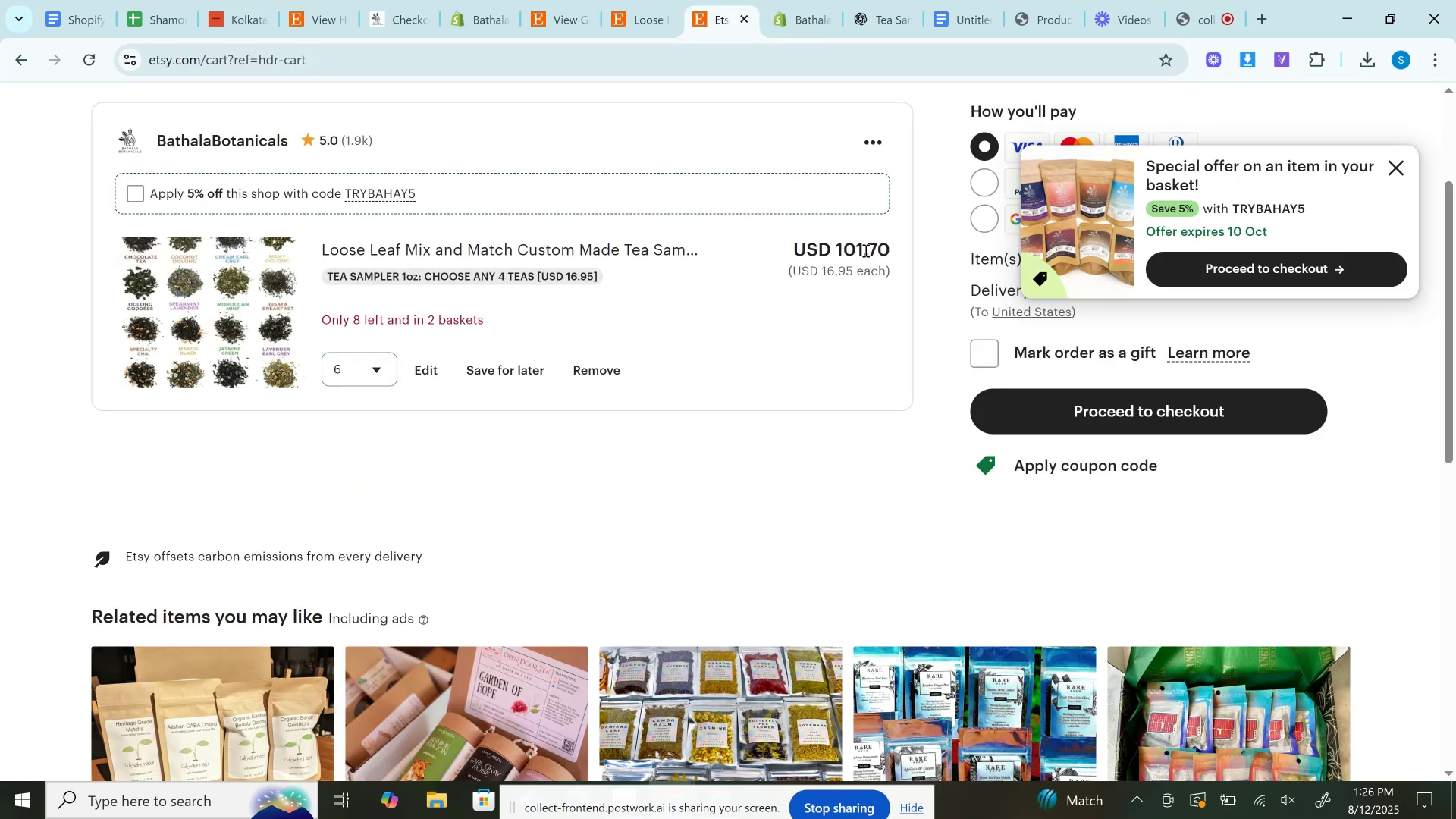 
double_click([865, 250])
 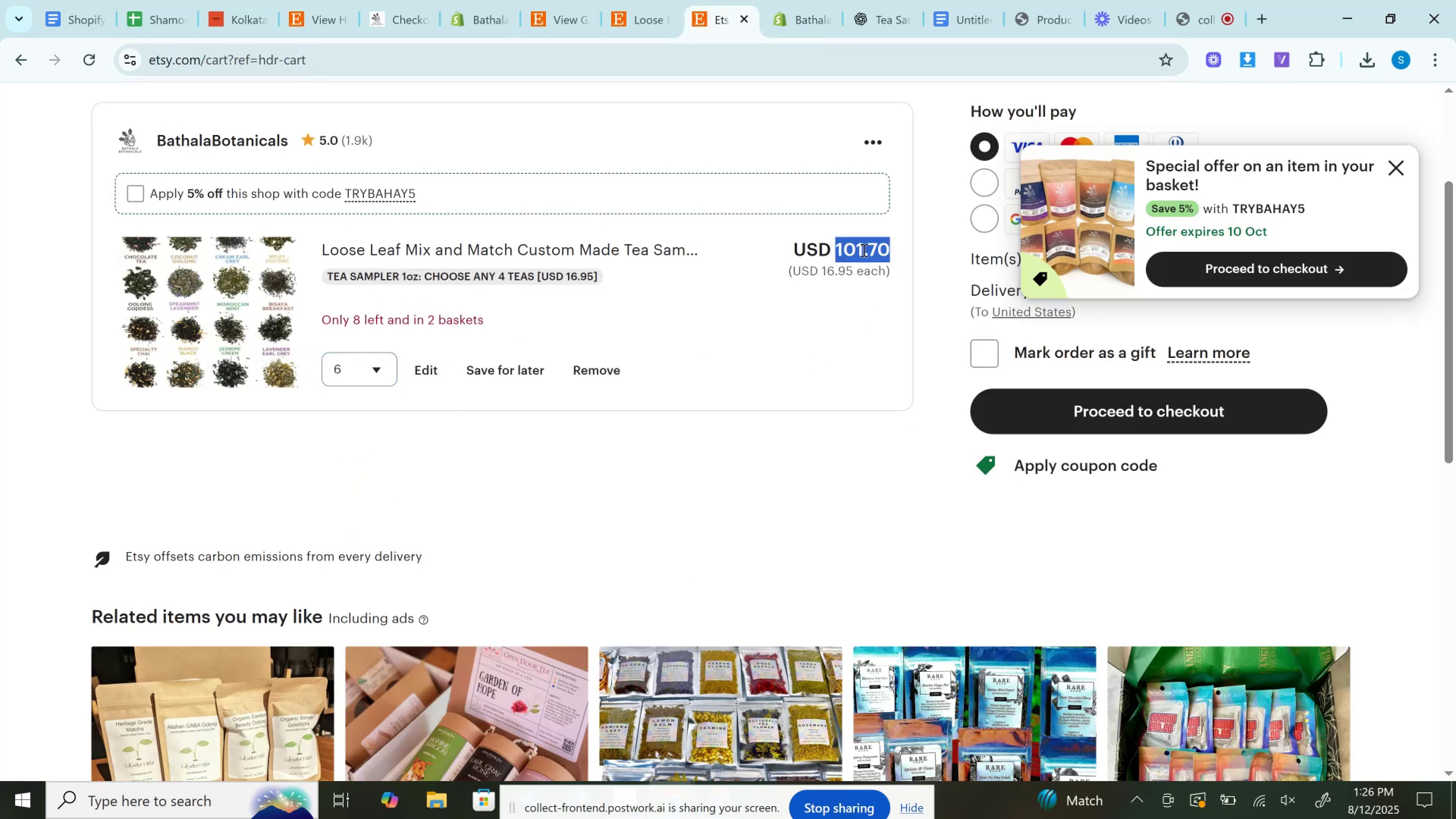 
key(Control+C)
 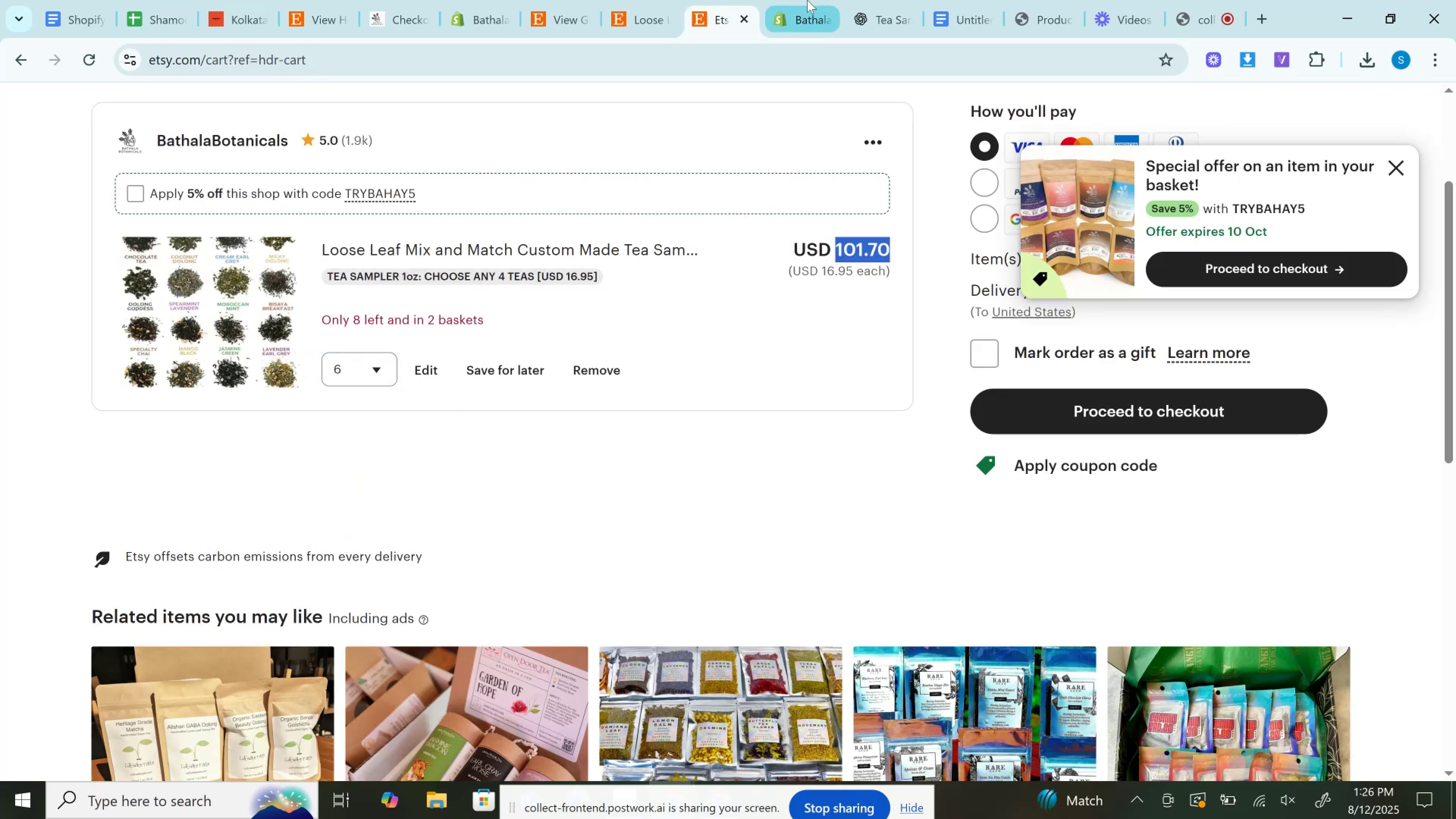 
left_click([807, 0])
 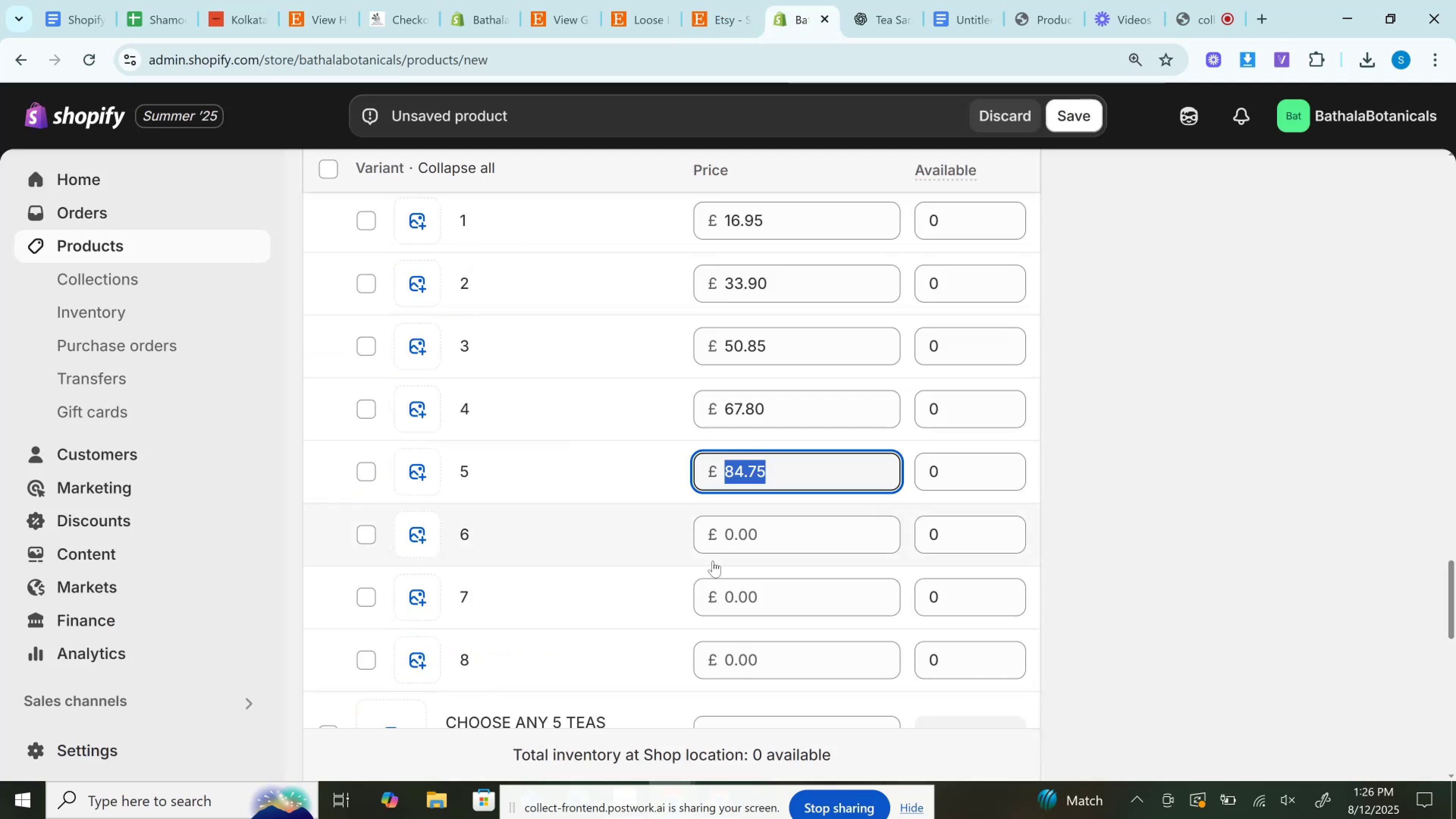 
left_click([747, 545])
 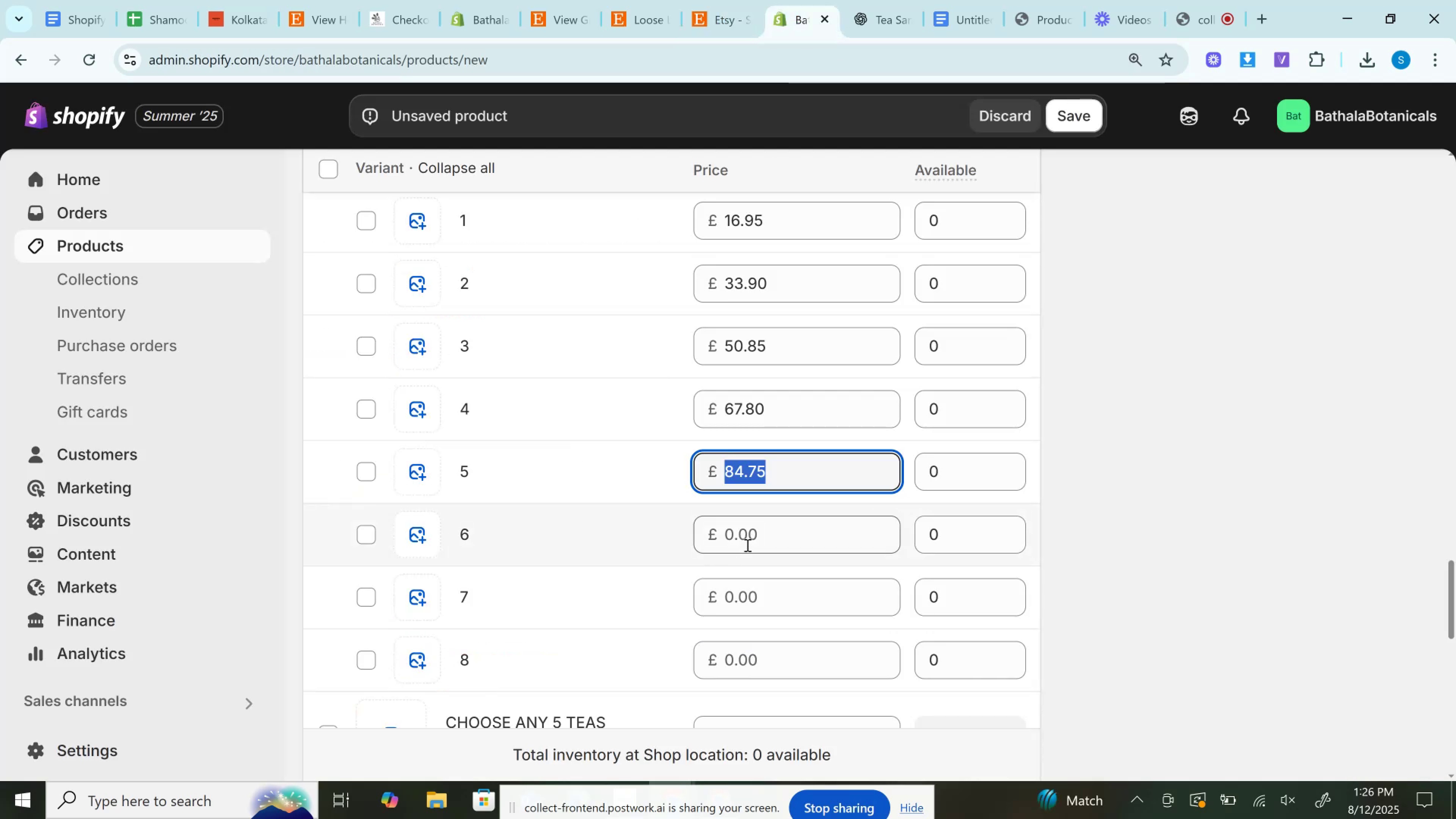 
key(Control+V)
 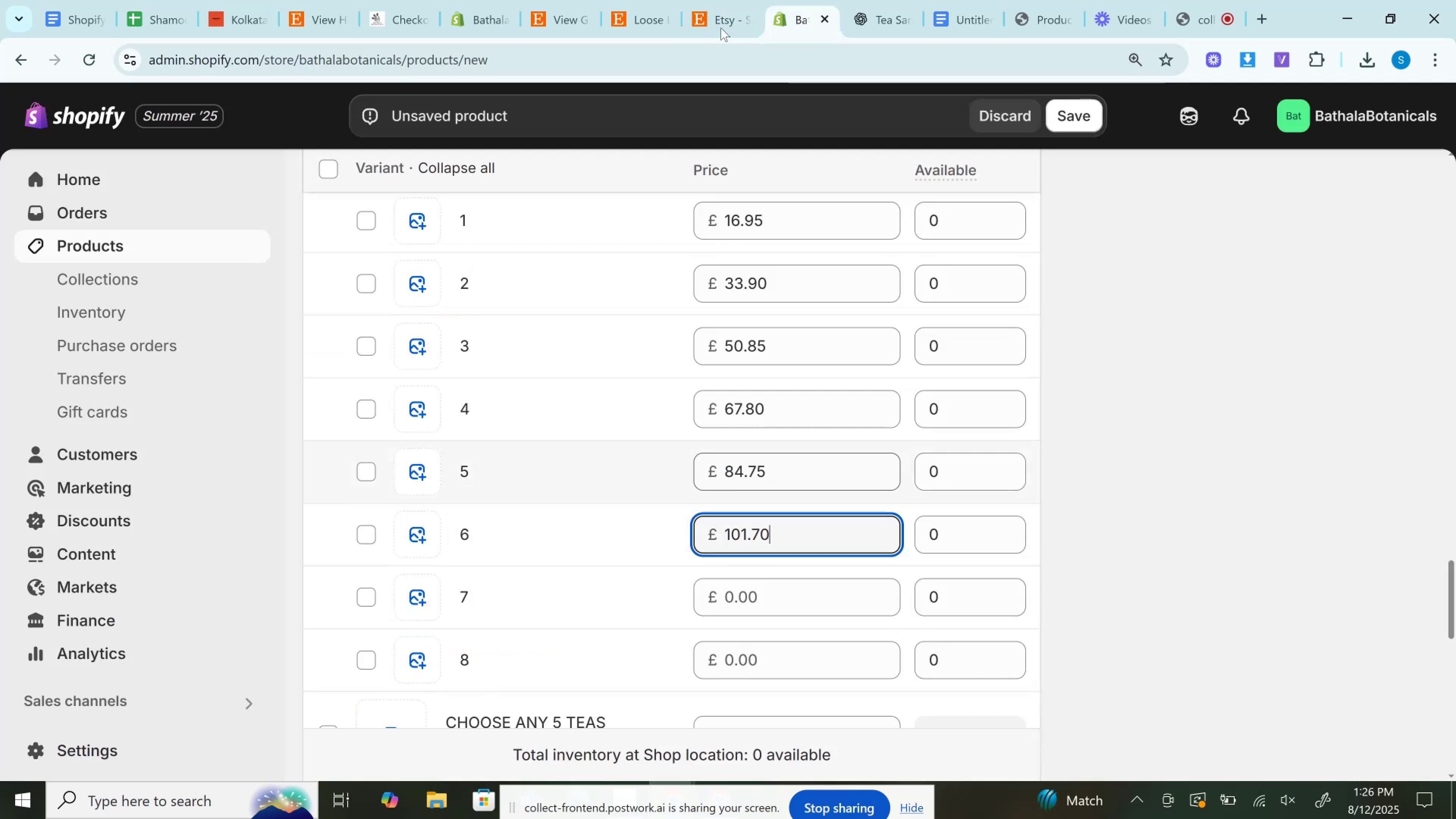 
left_click([722, 0])
 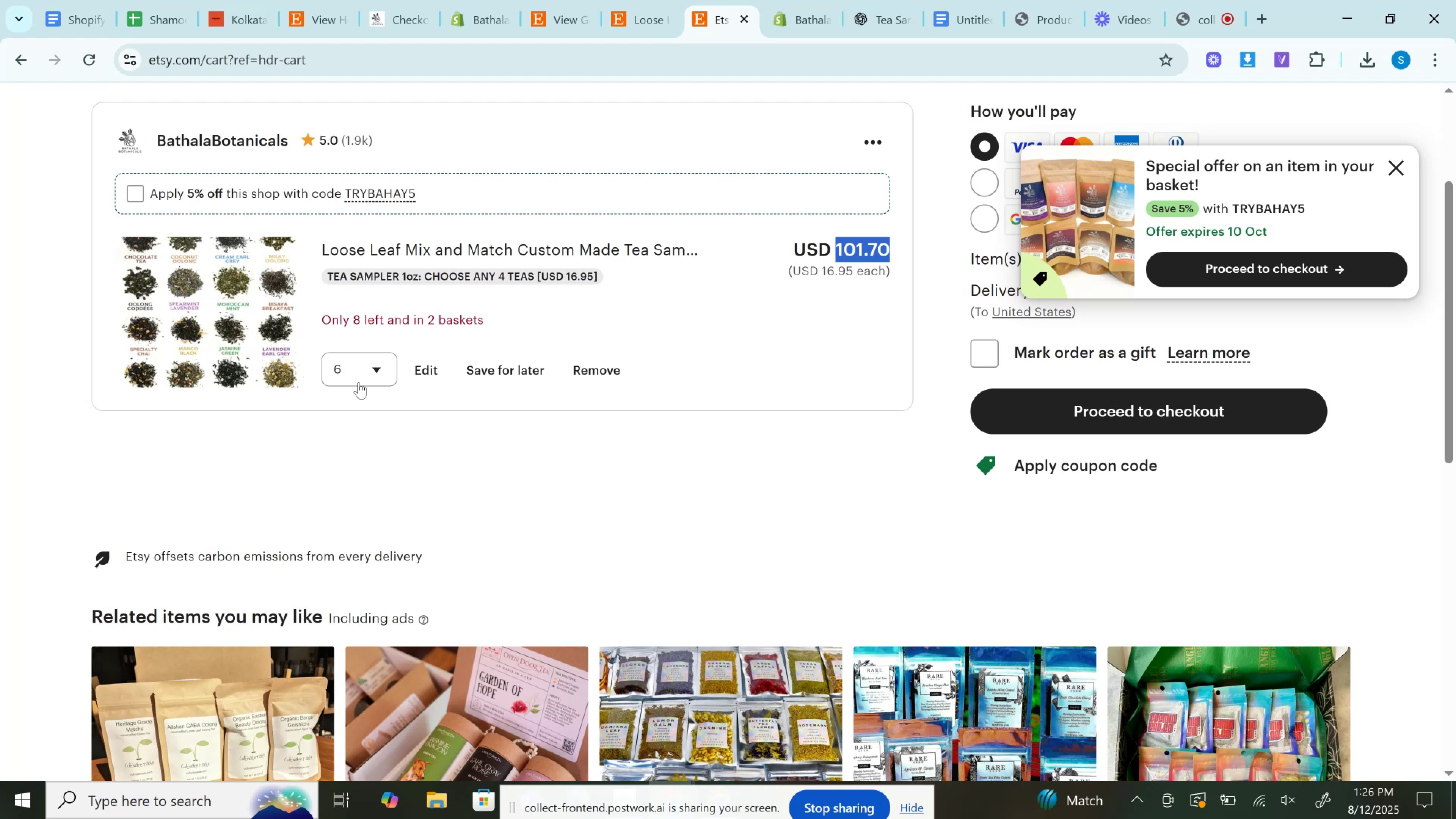 
left_click([364, 367])
 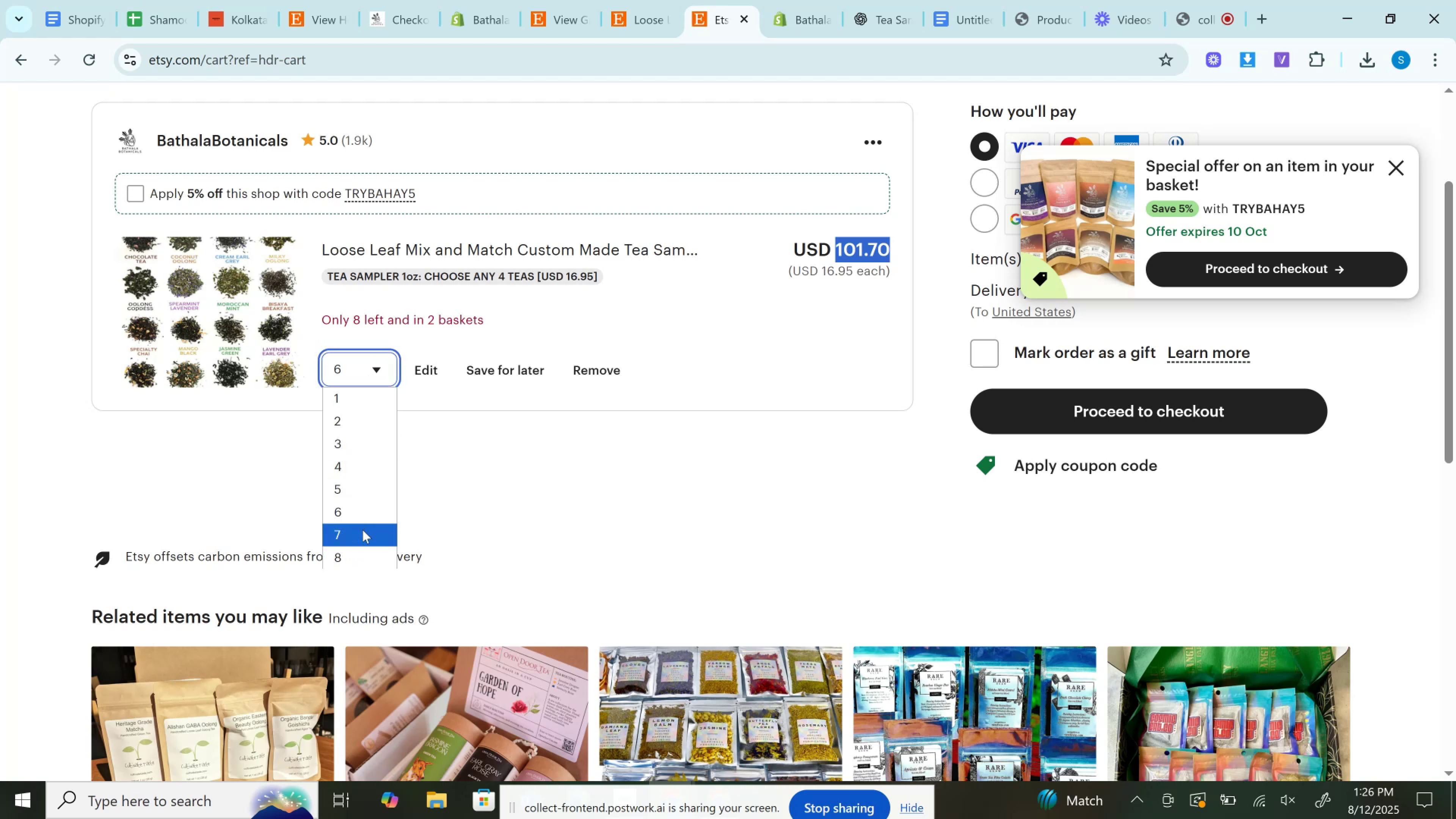 
left_click([362, 530])
 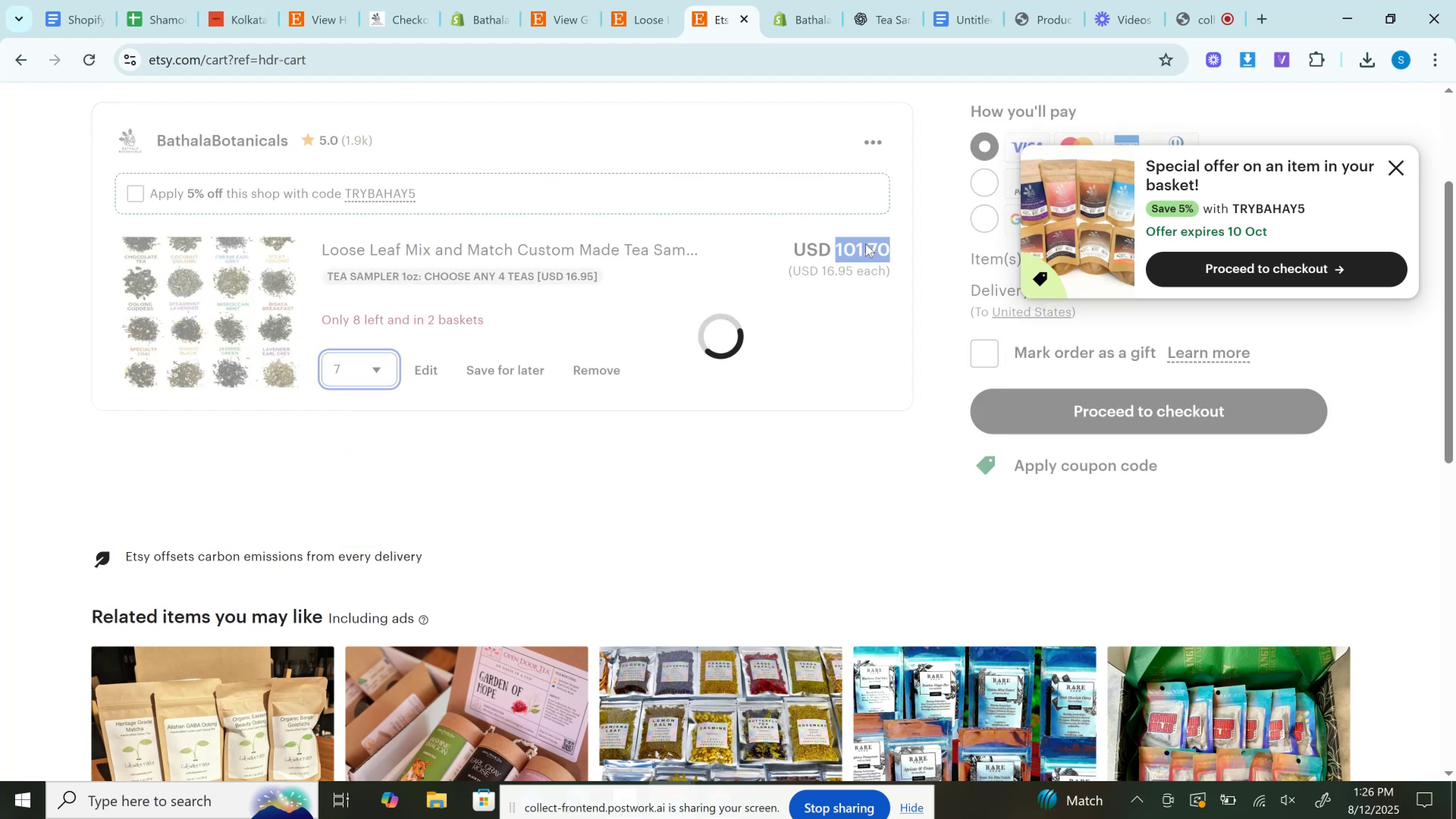 
left_click([866, 244])
 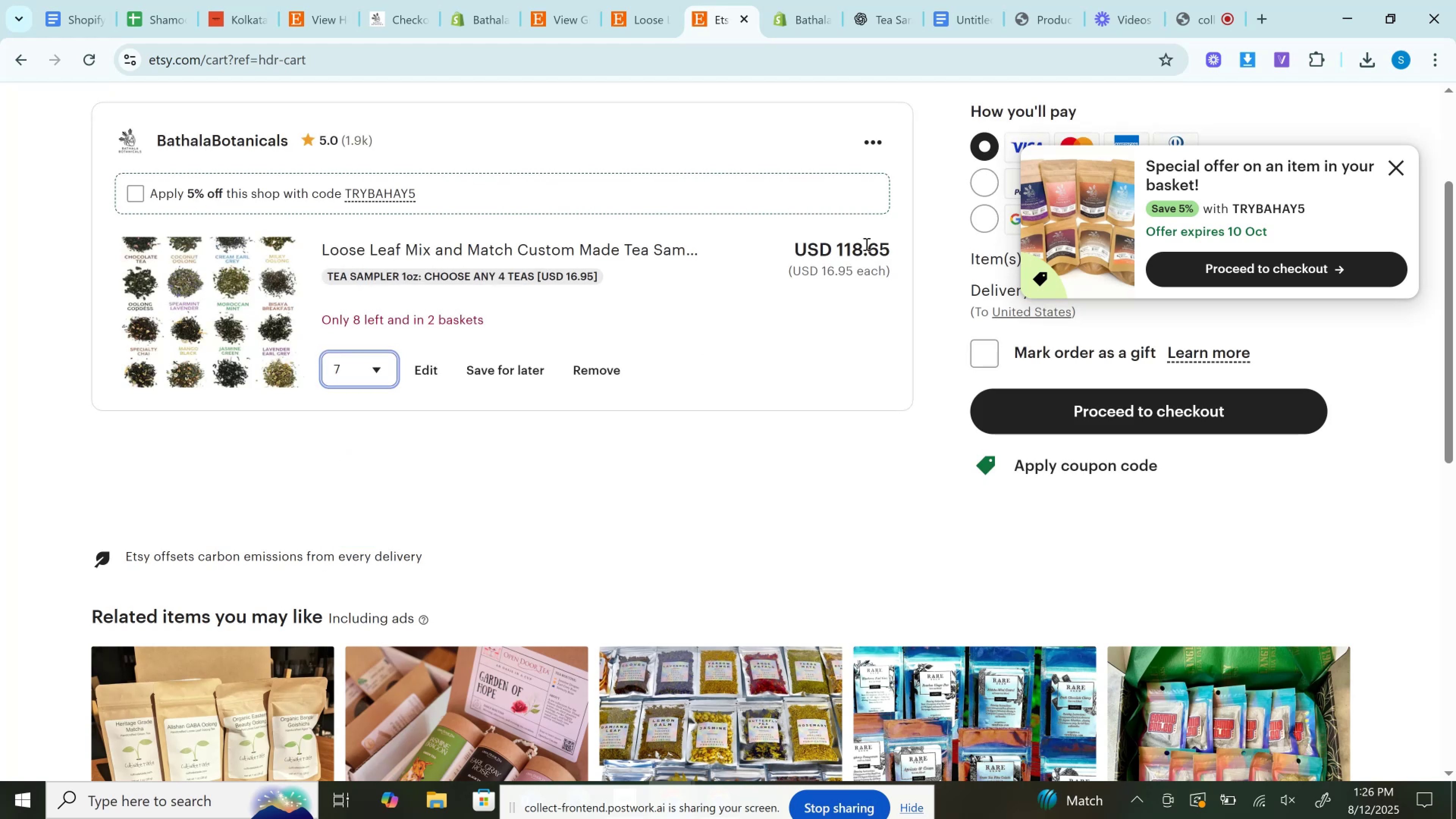 
double_click([866, 244])
 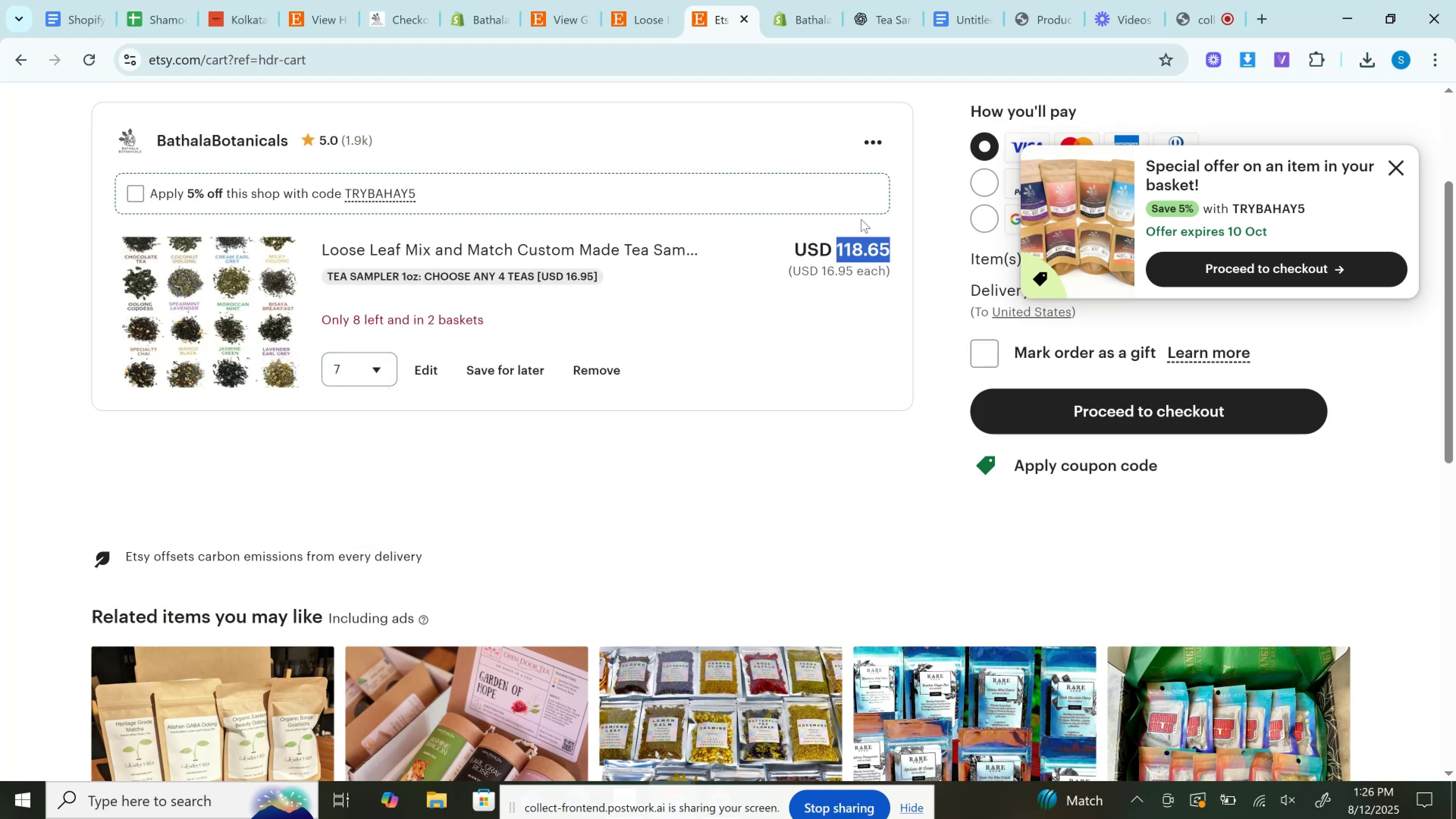 
key(Control+C)
 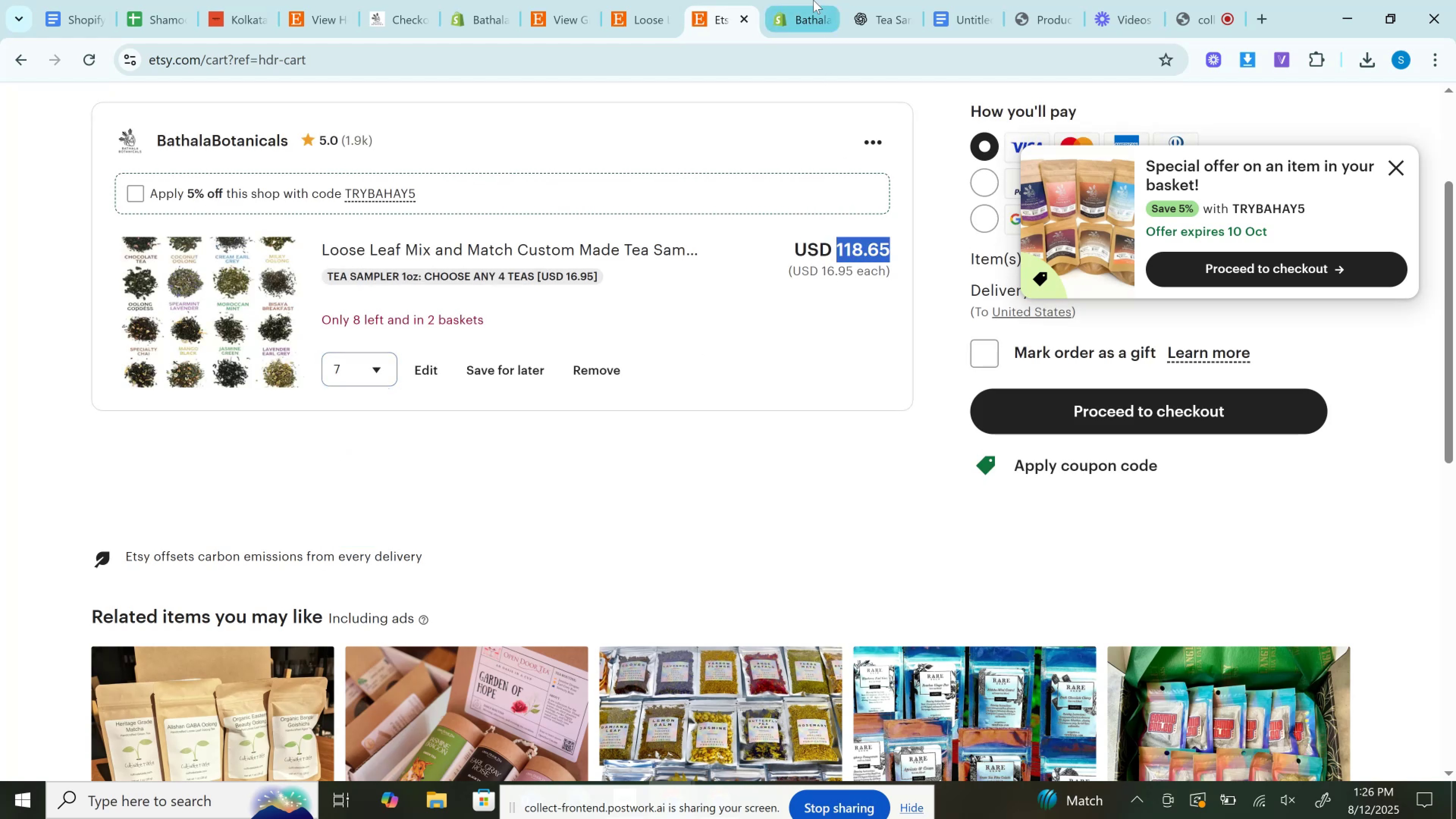 
left_click([813, 0])
 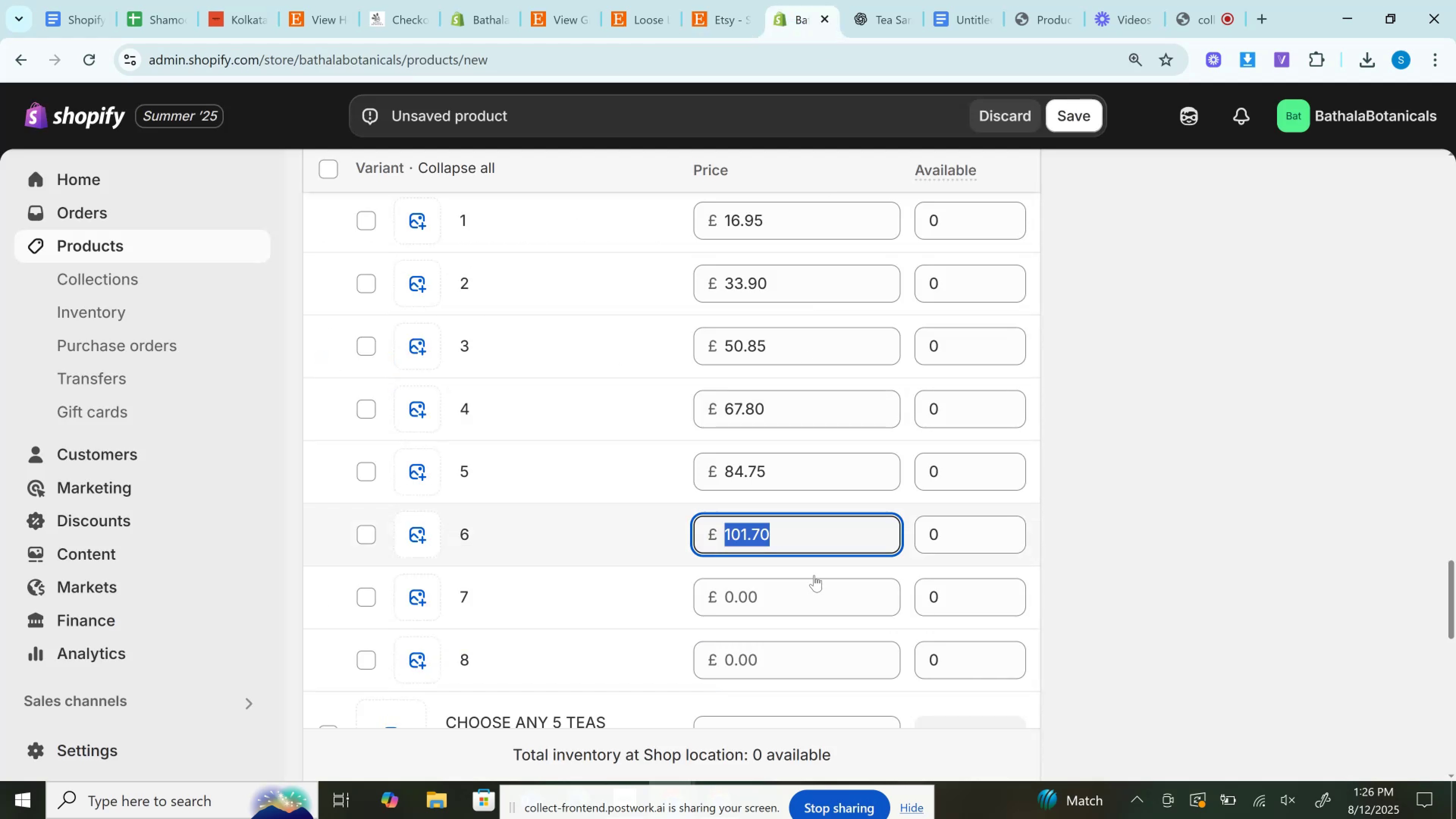 
left_click([808, 597])
 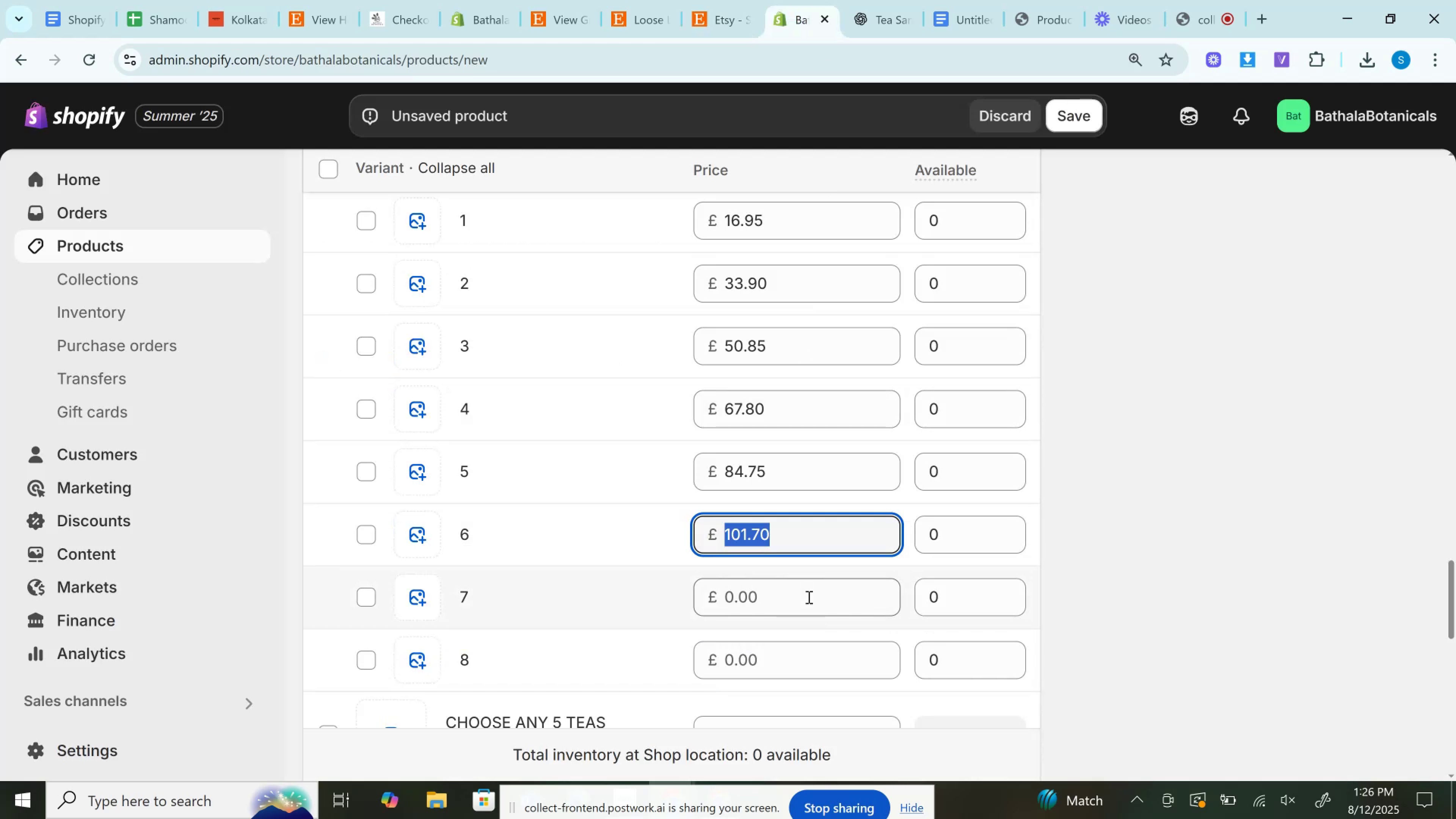 
key(Control+V)
 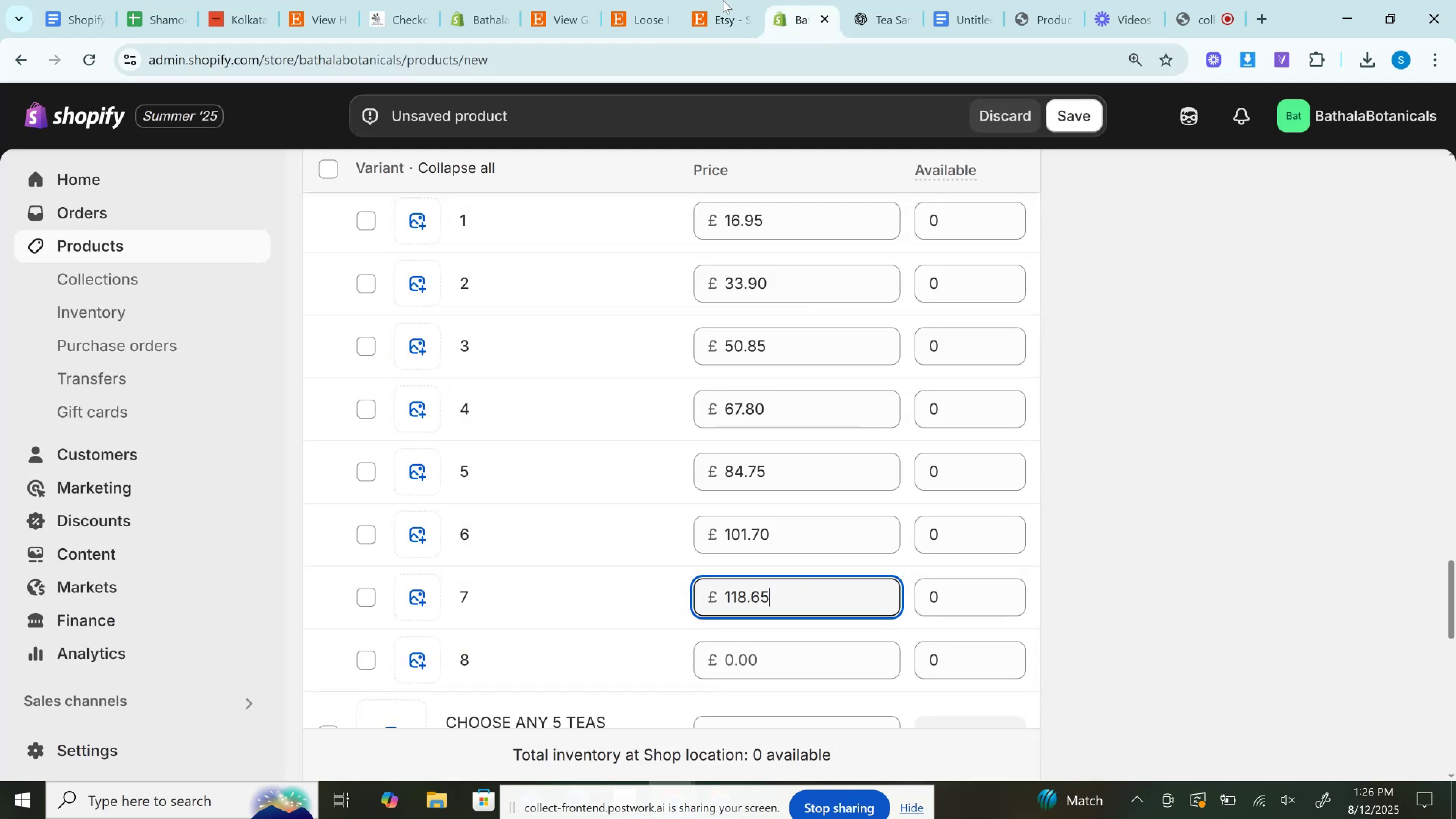 
left_click([723, 0])
 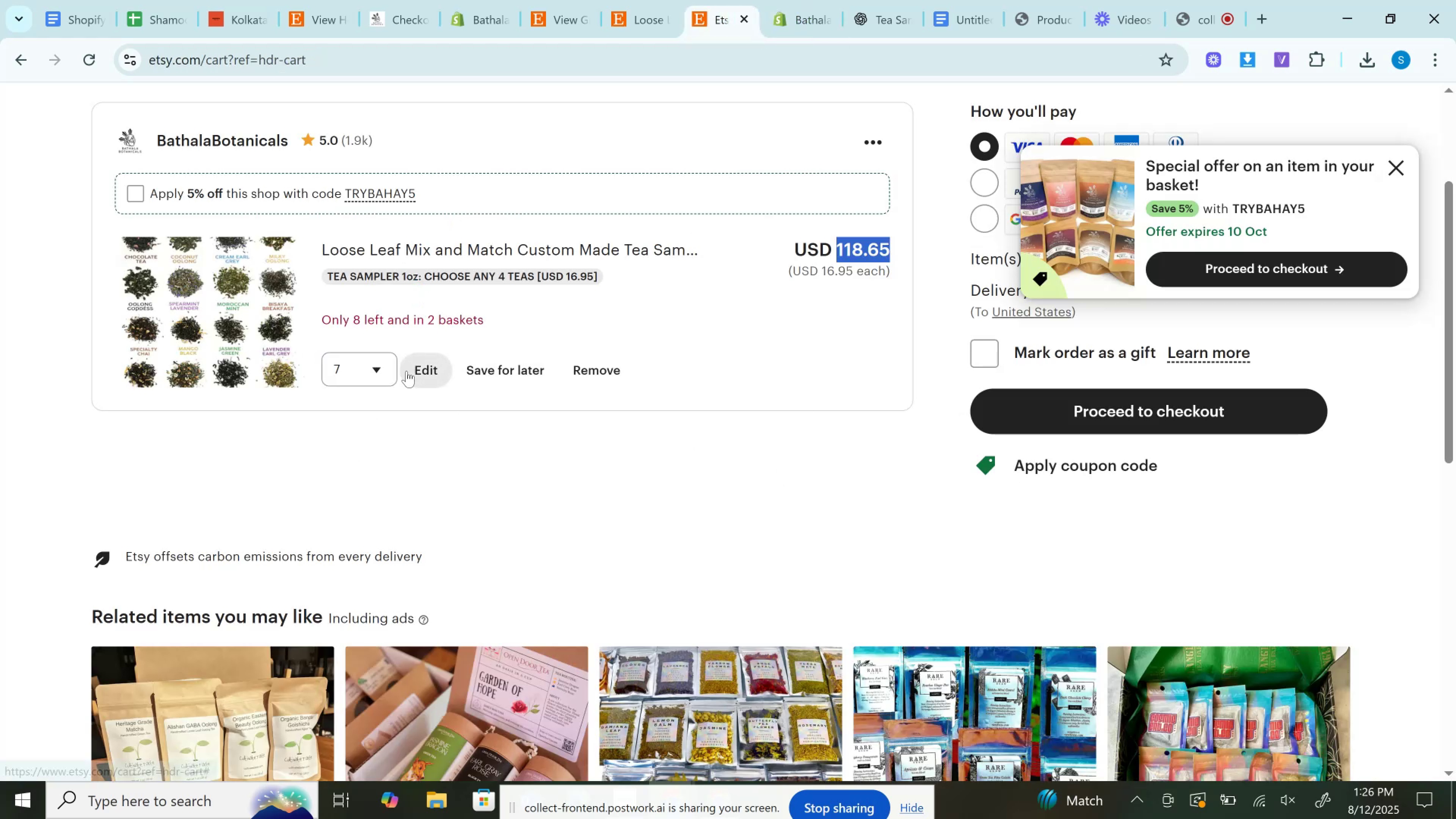 
left_click([366, 377])
 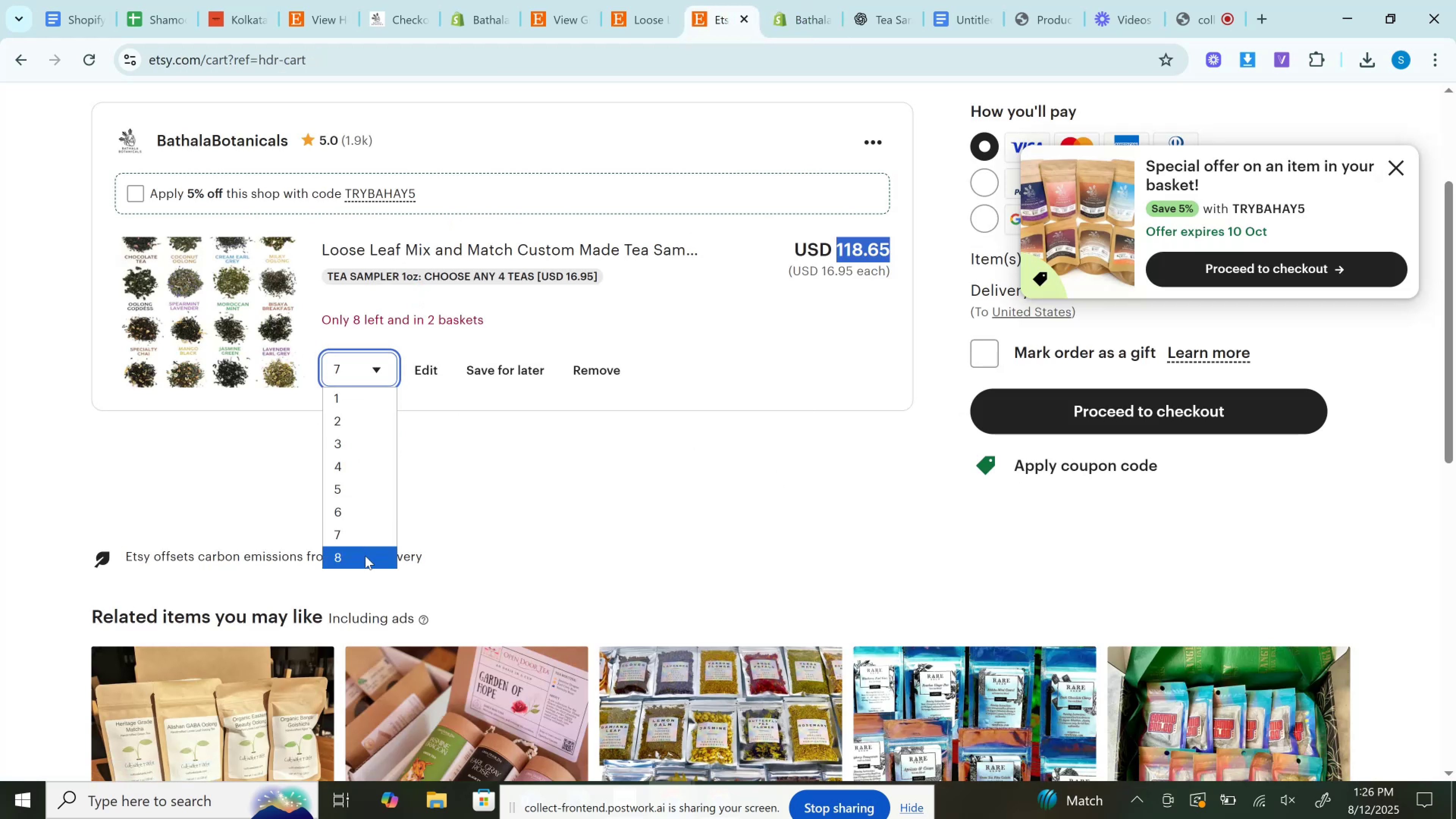 
left_click([365, 556])
 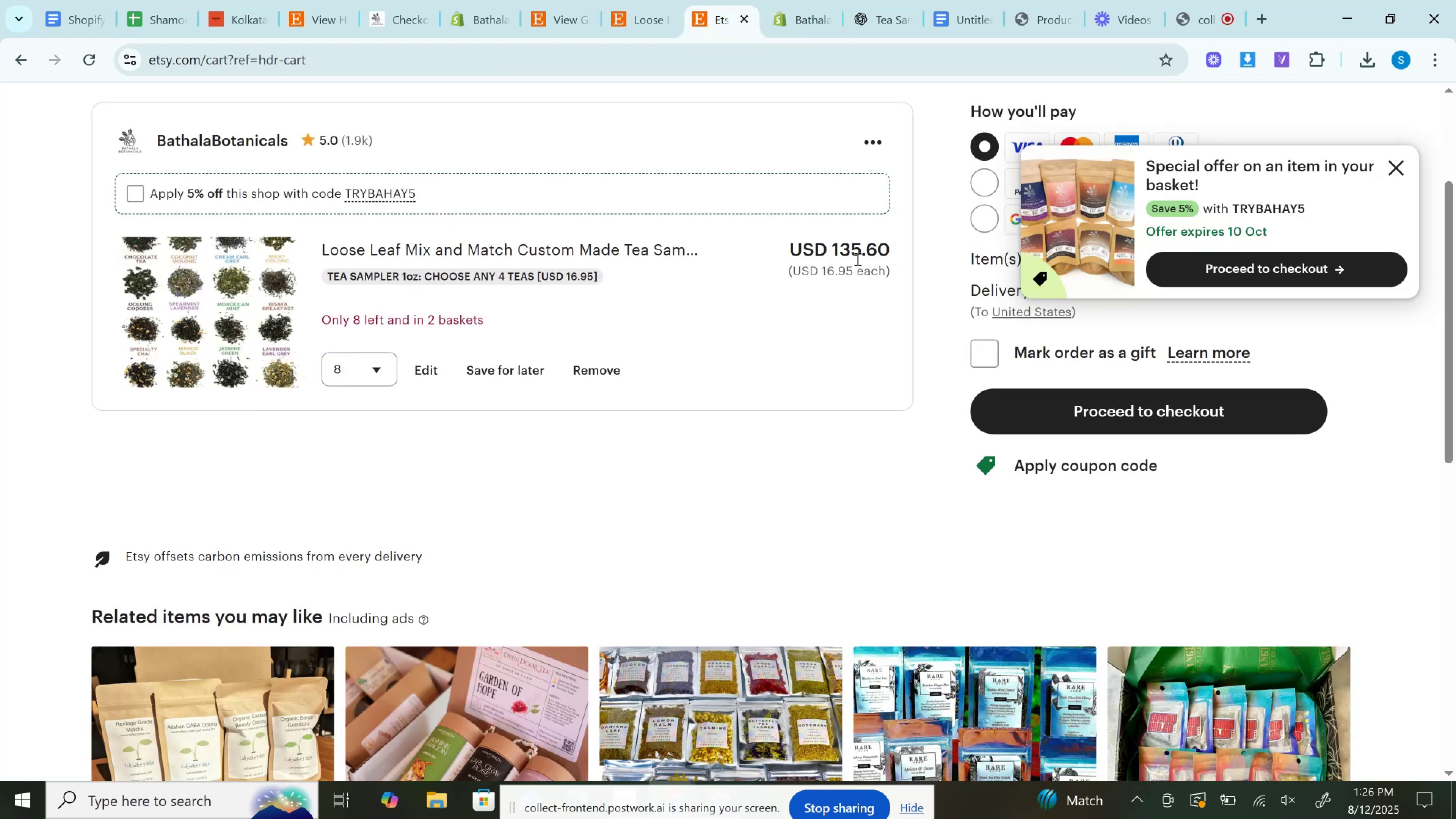 
double_click([857, 259])
 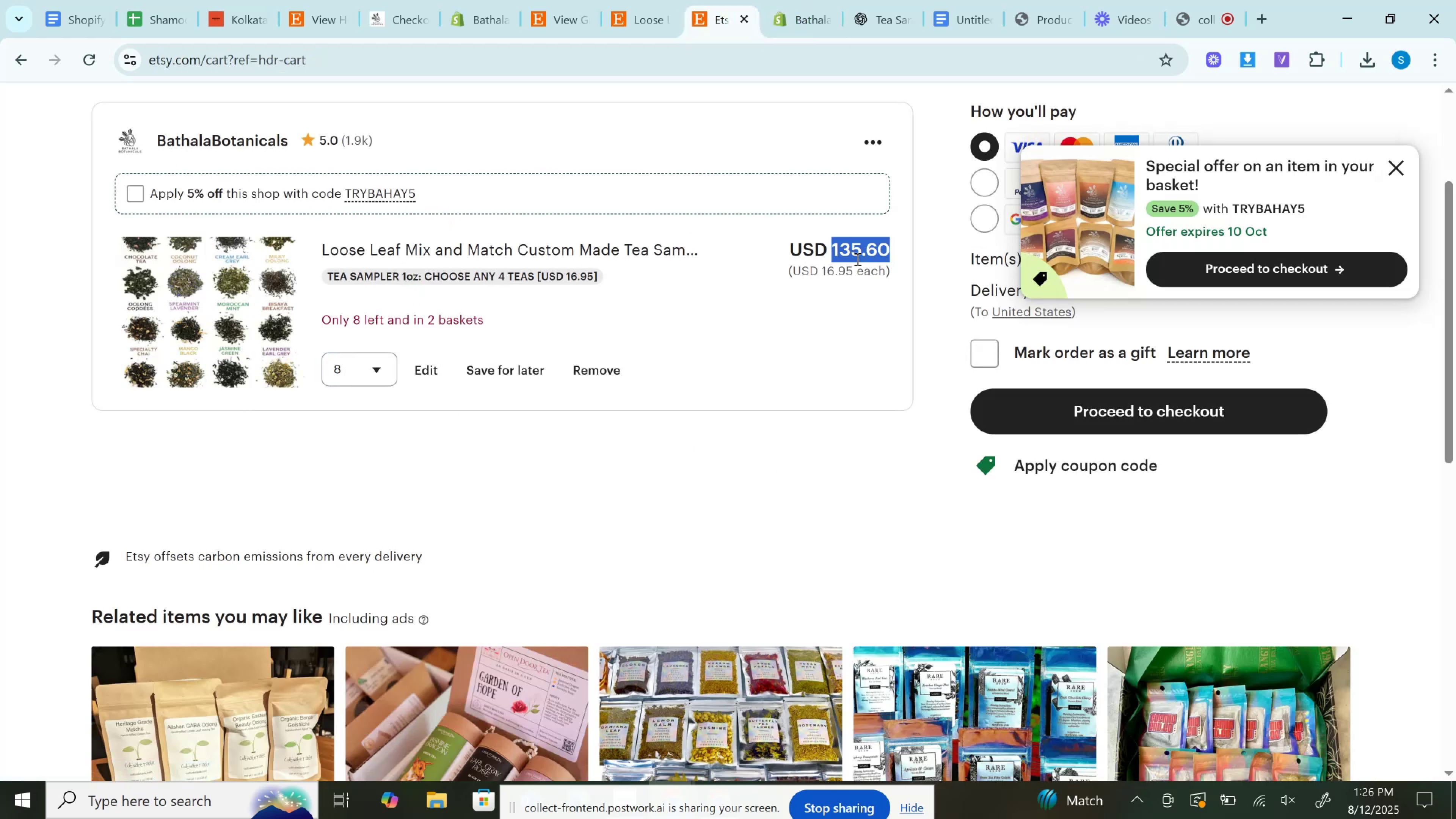 
key(Control+C)
 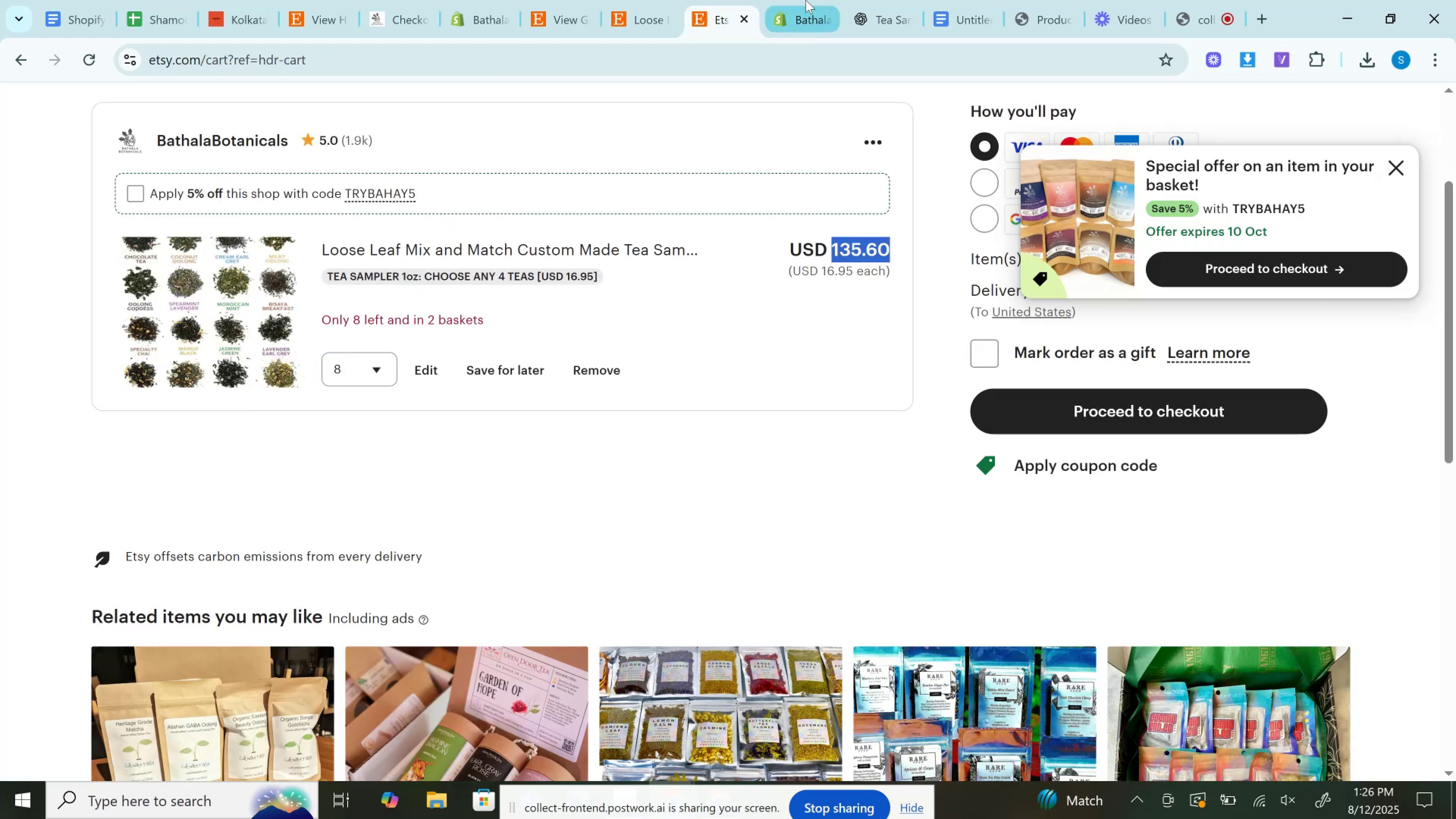 
left_click([806, 0])
 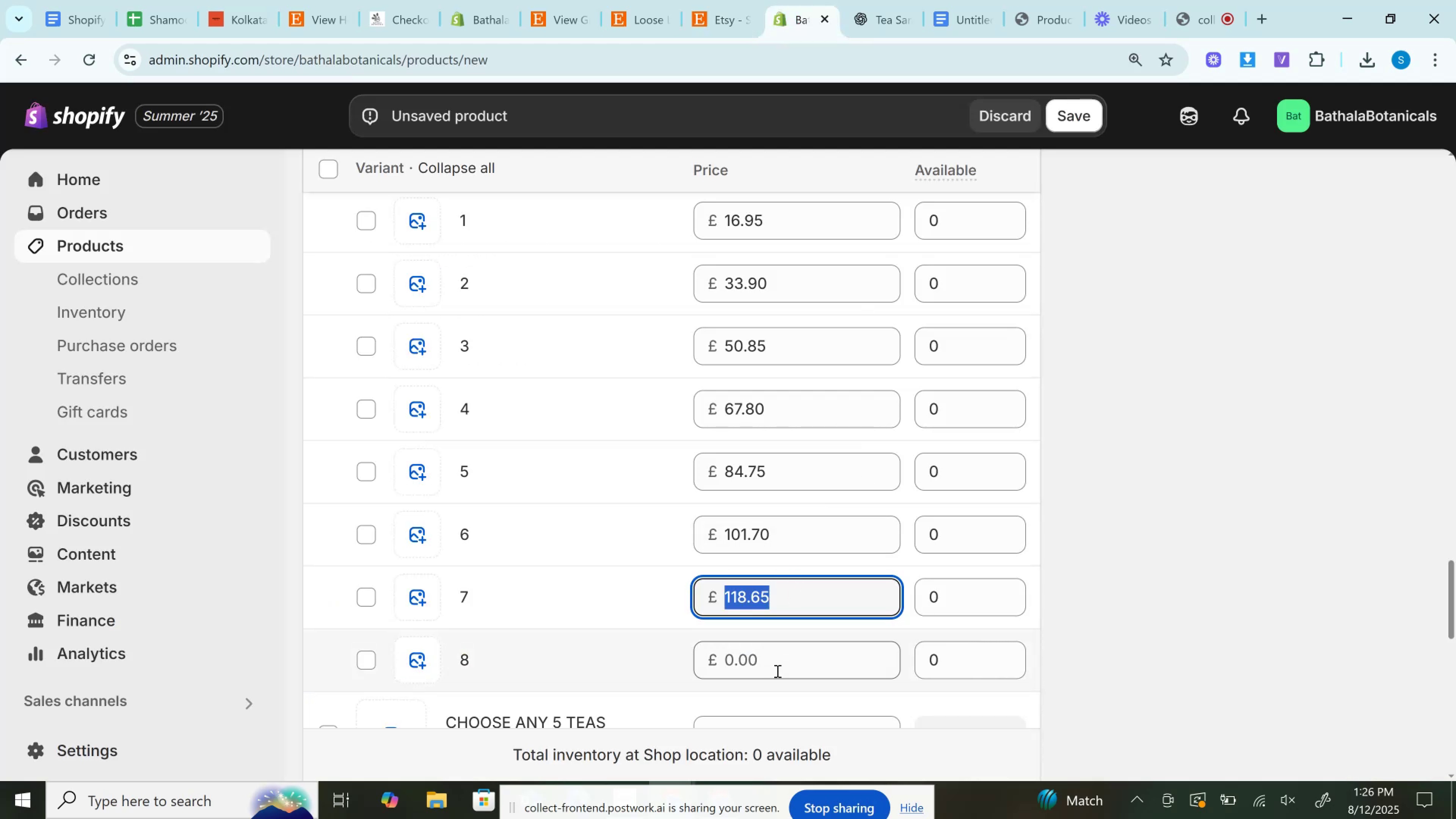 
left_click([777, 673])
 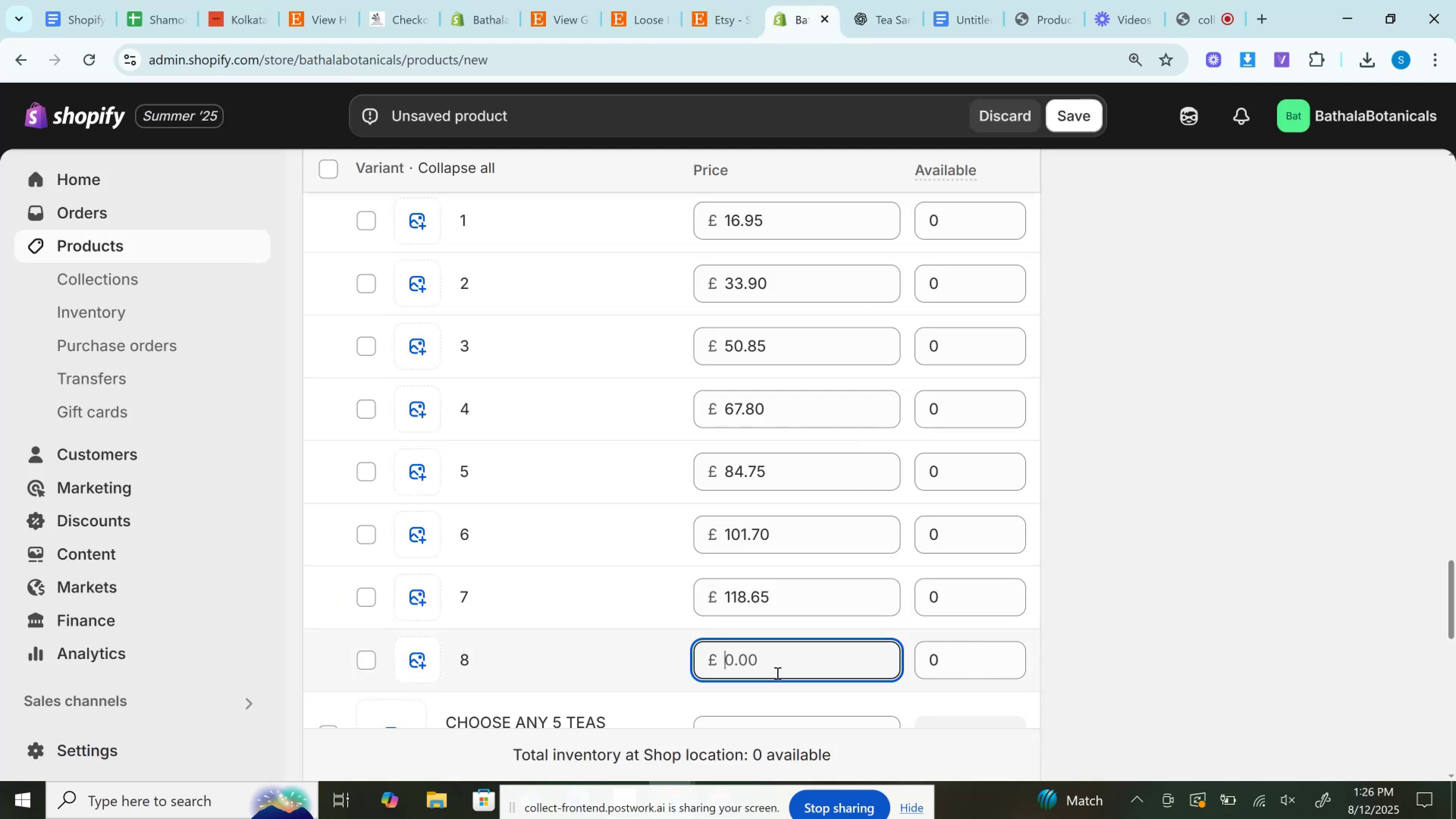 
key(Control+V)
 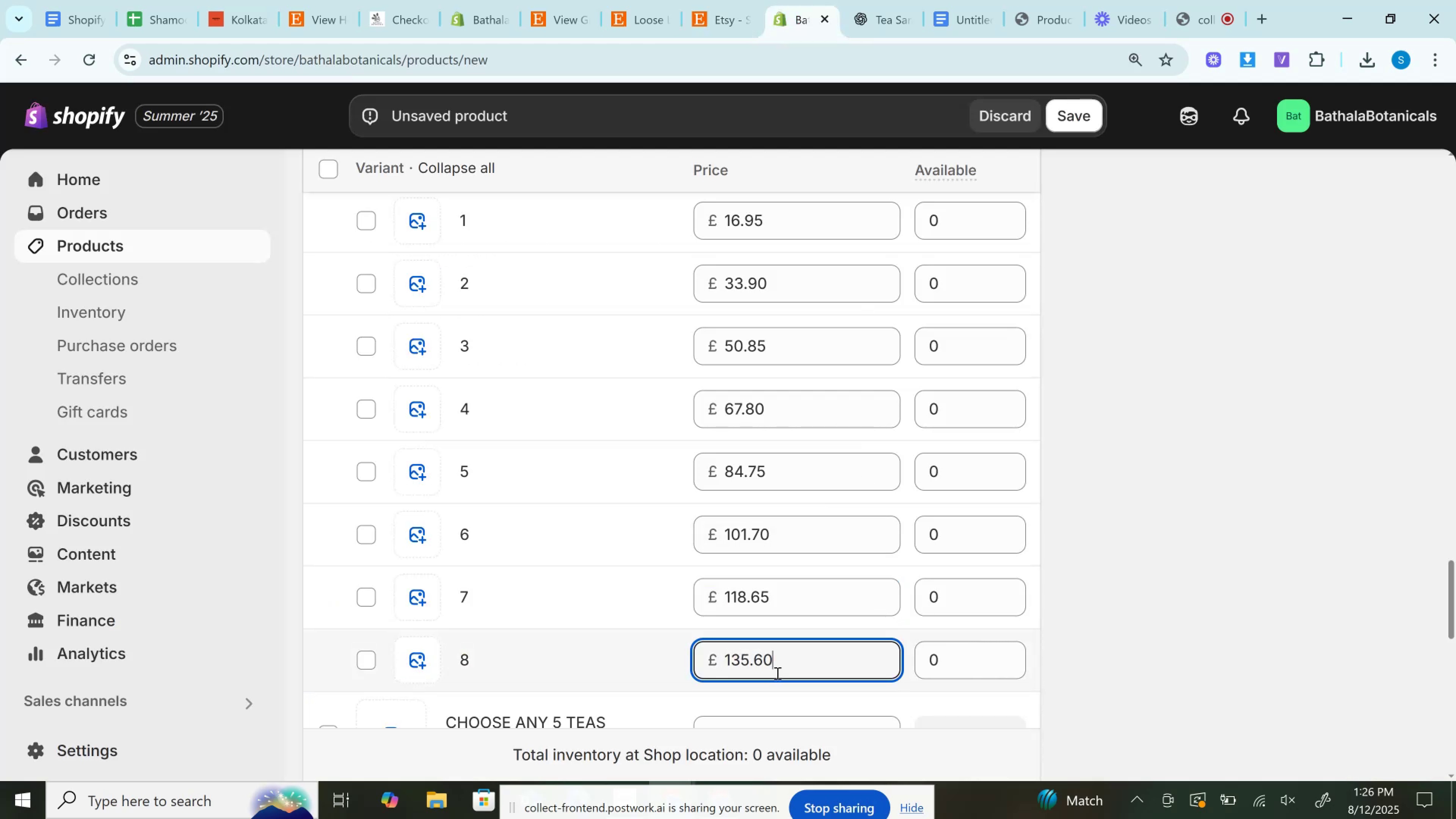 
scroll: coordinate [734, 495], scroll_direction: down, amount: 3.0
 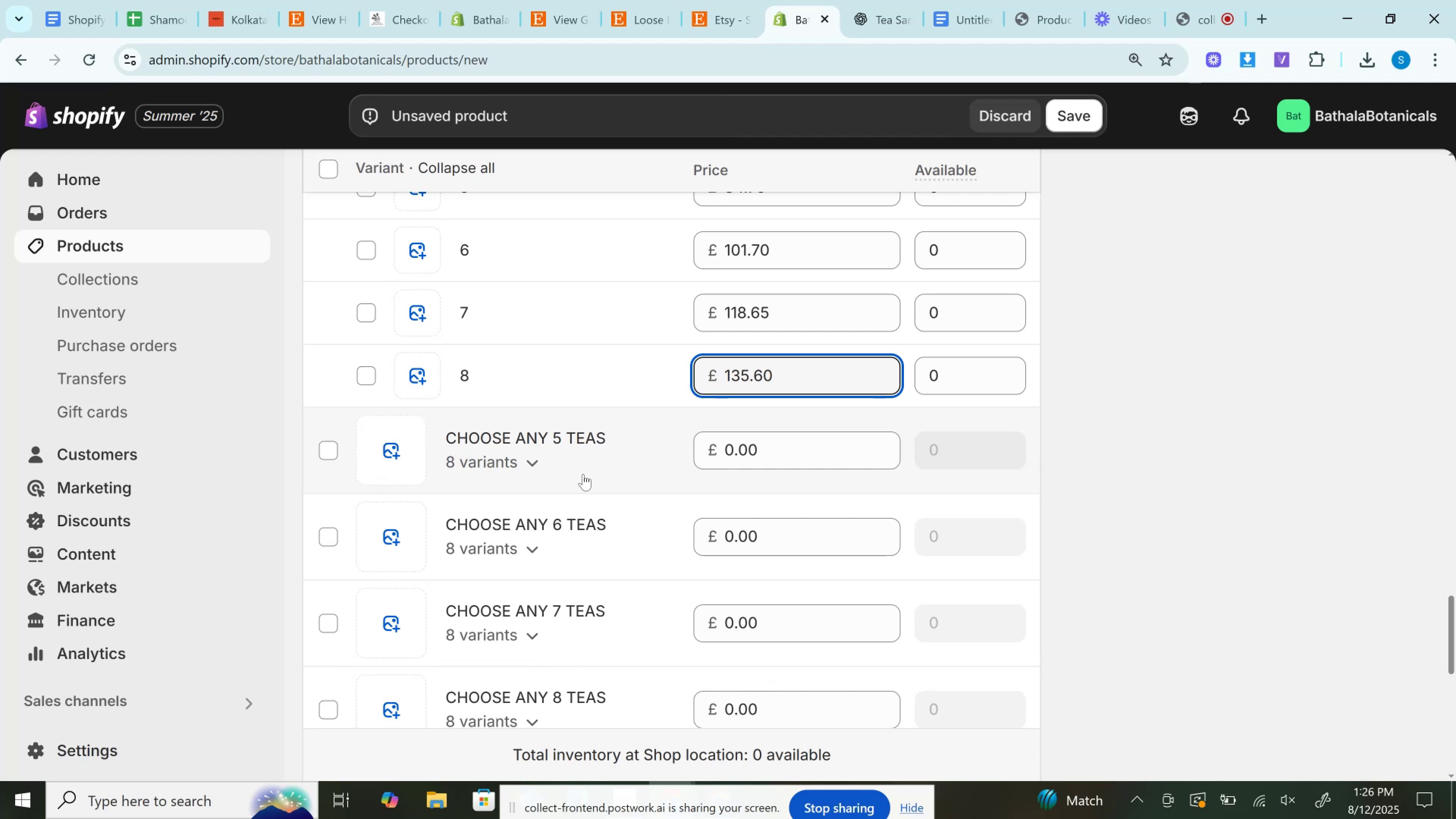 
wait(21.35)
 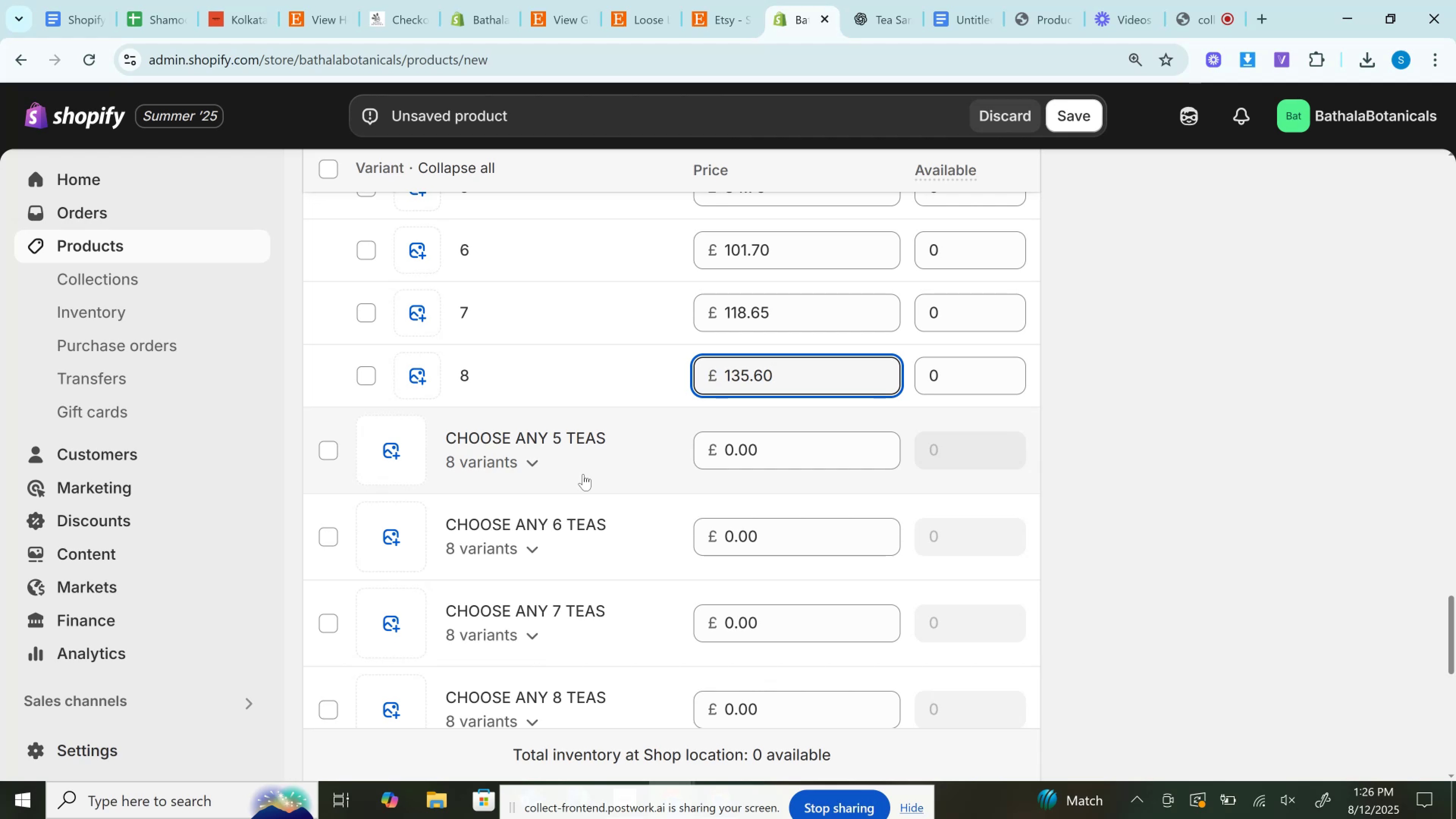 
left_click([697, 0])
 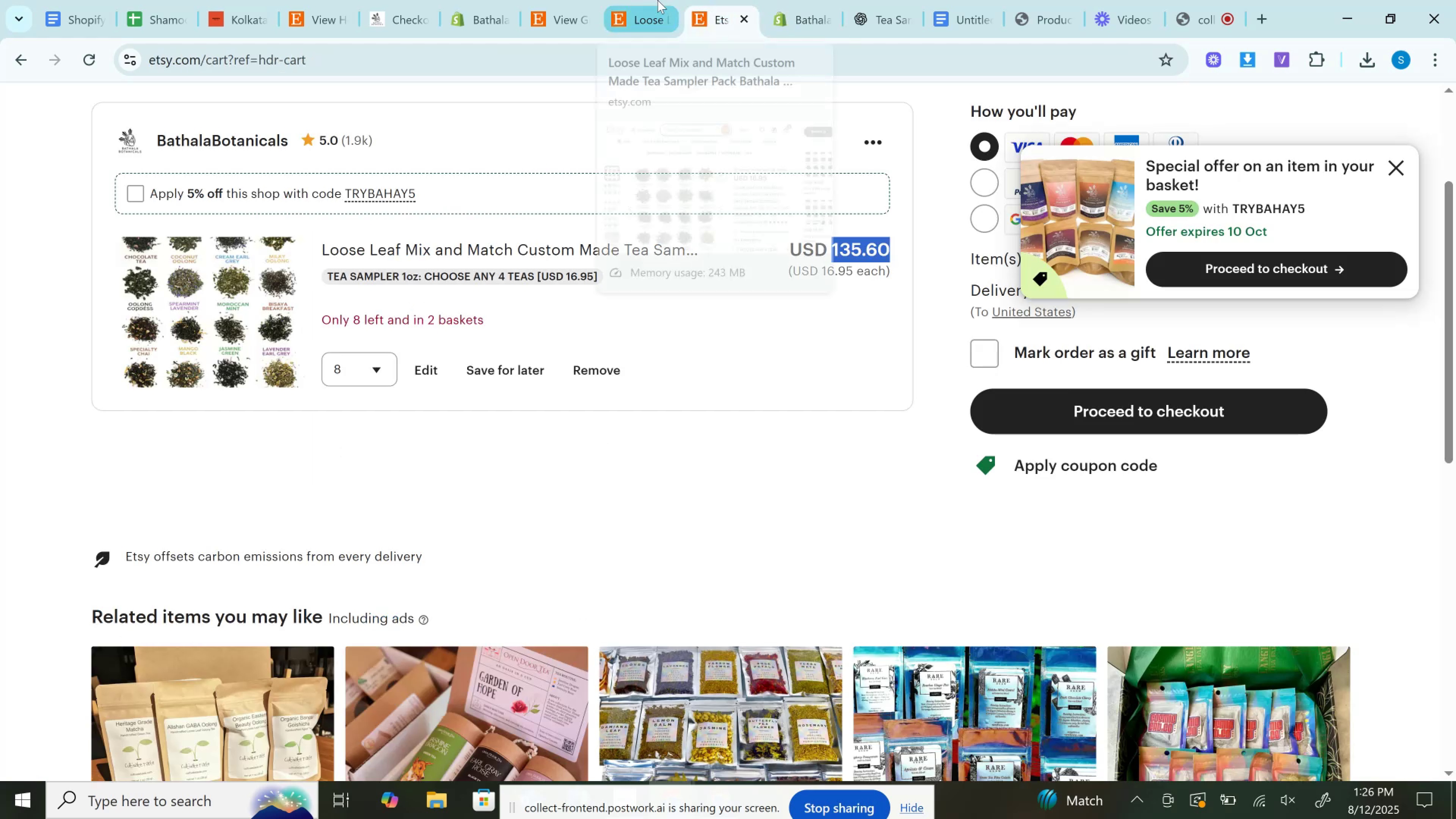 
left_click([806, 0])
 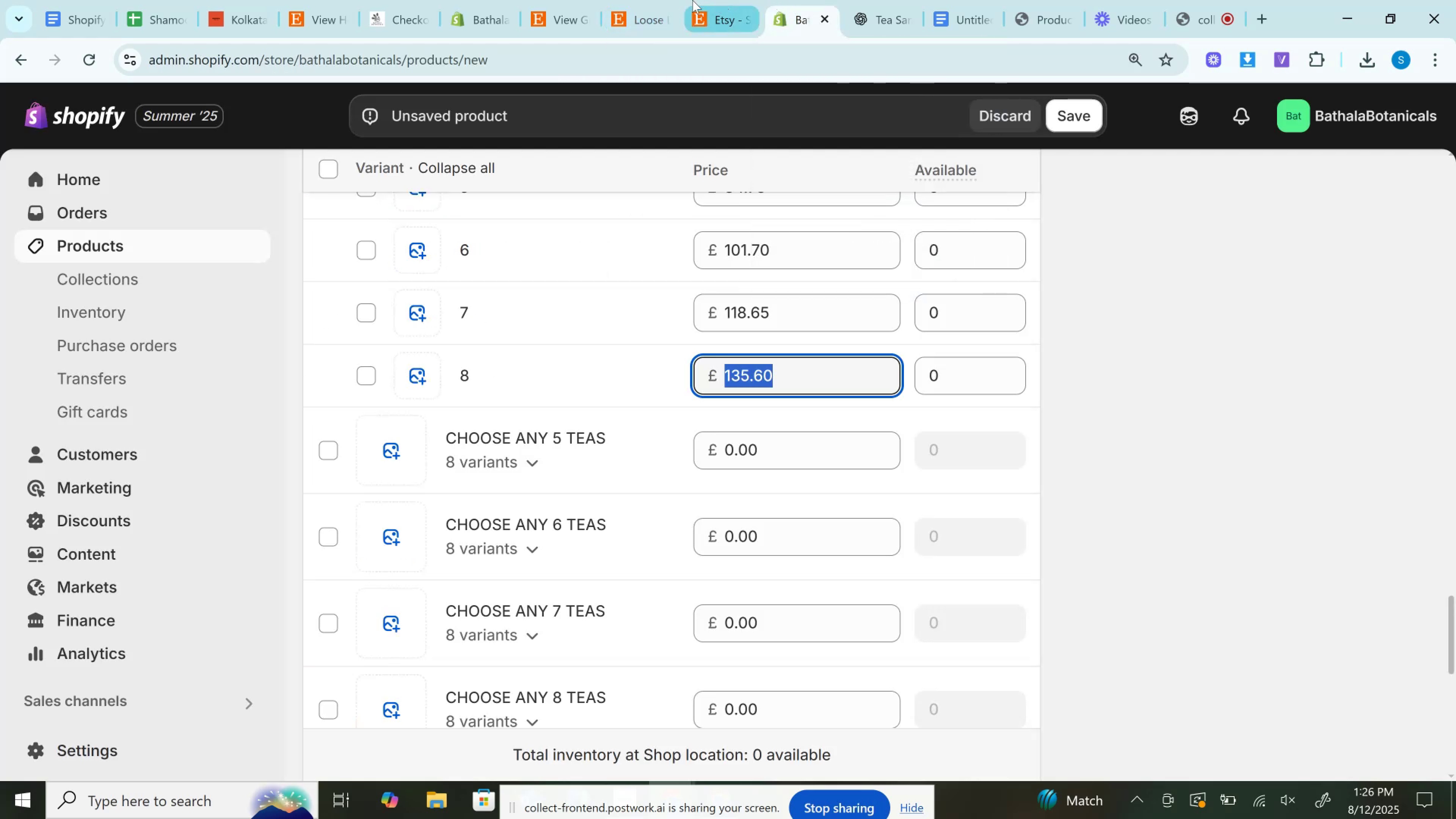 
left_click([656, 0])
 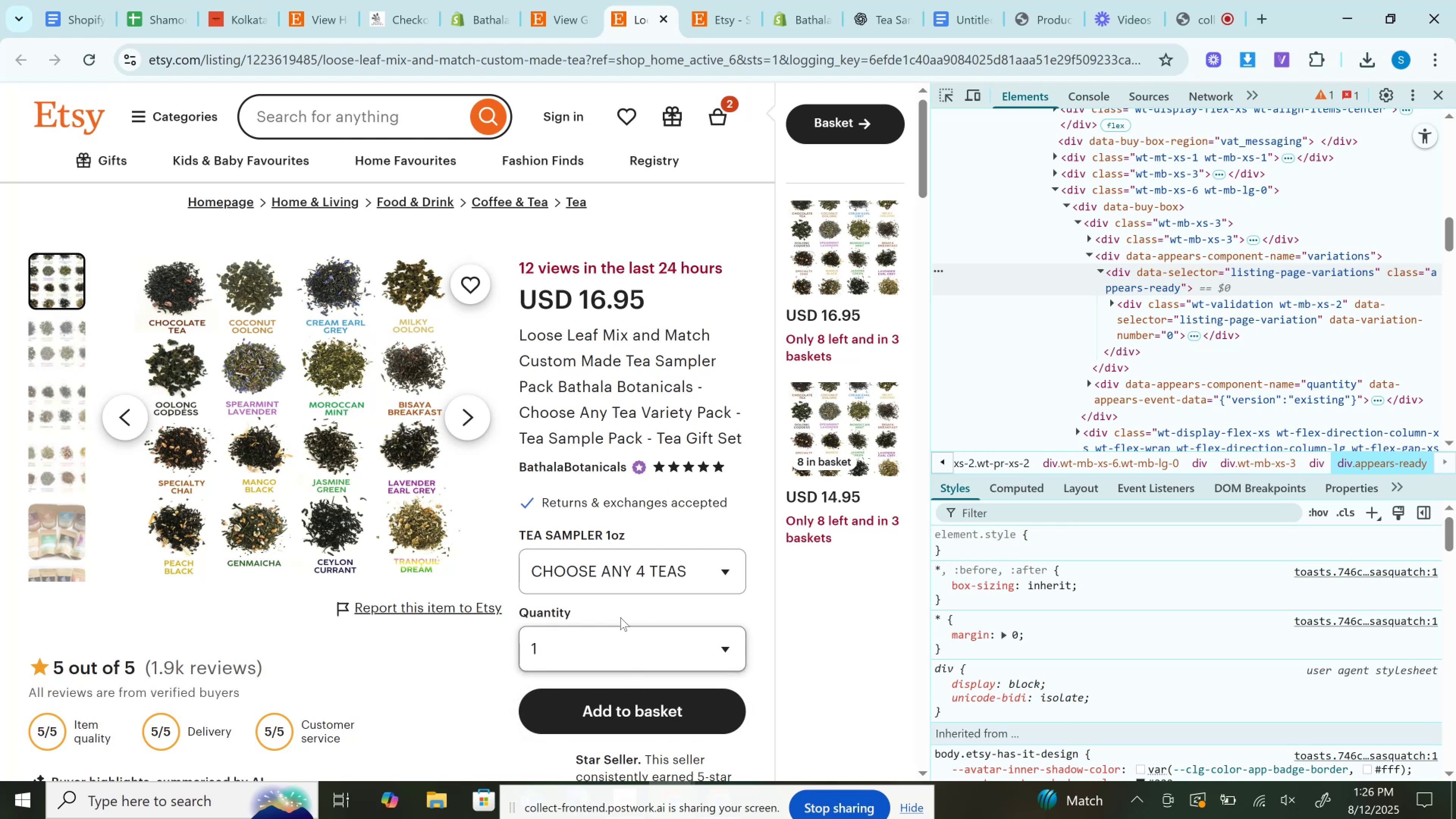 
left_click([614, 566])
 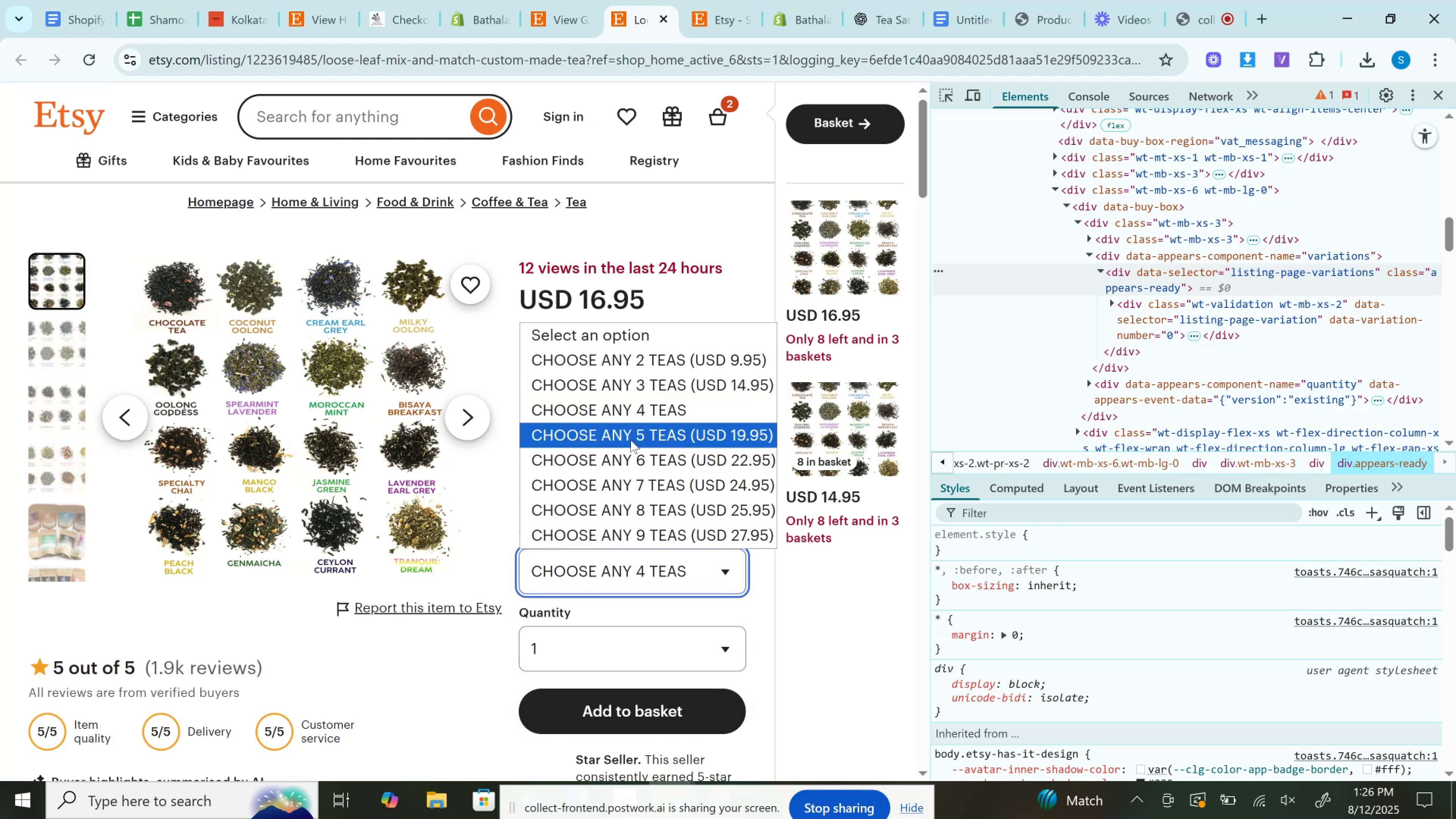 
left_click([631, 440])
 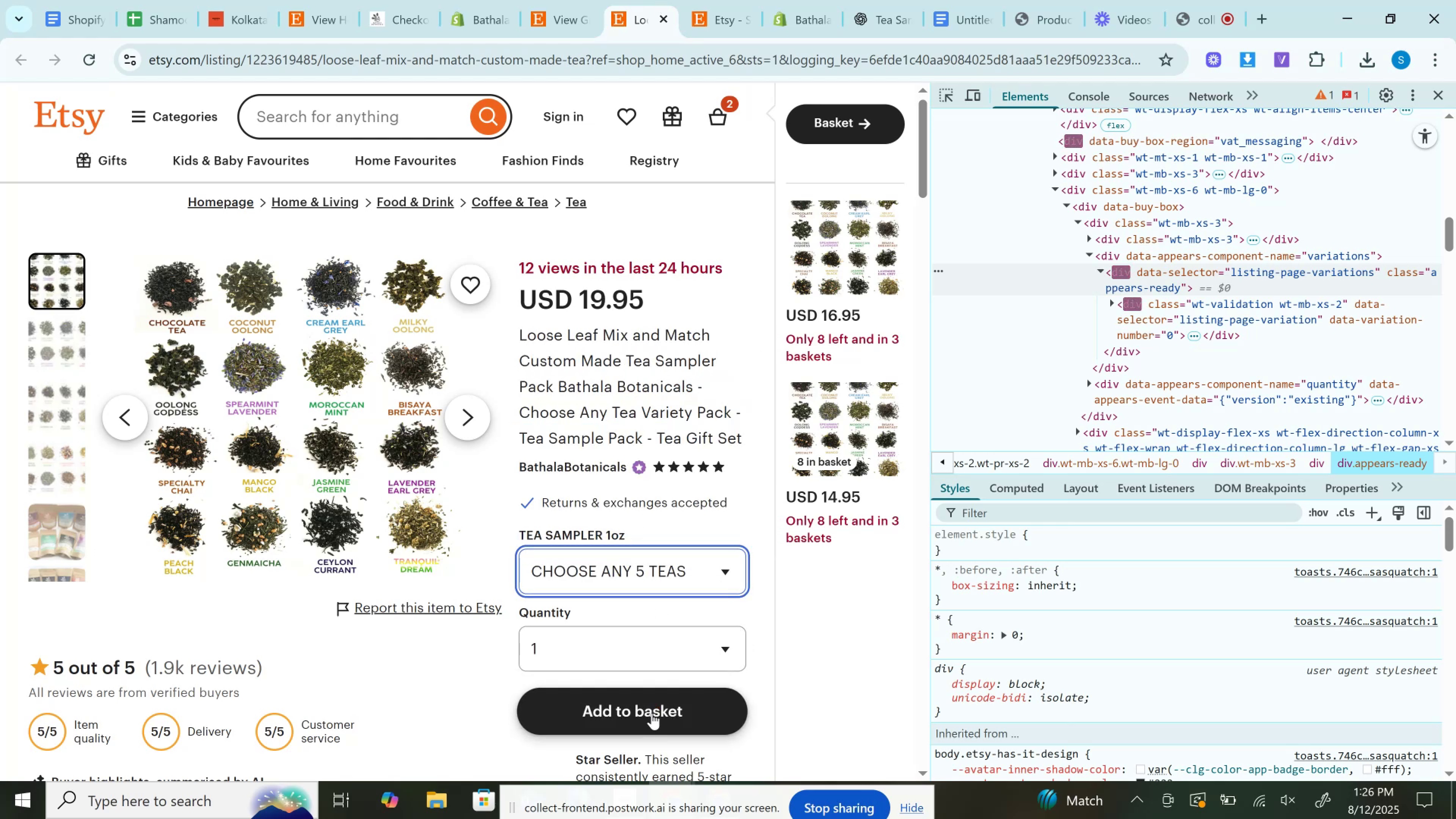 
left_click([652, 713])
 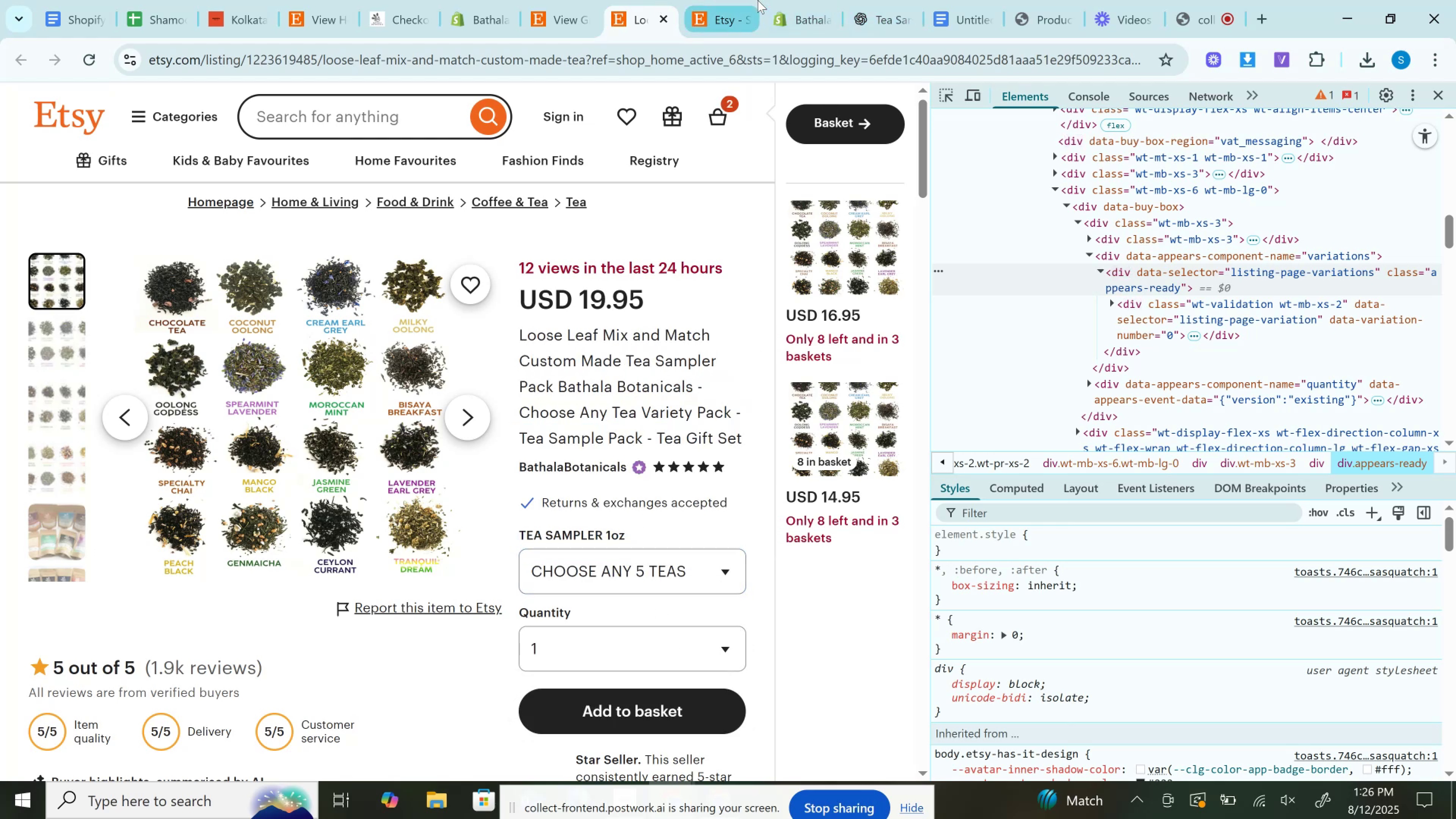 
left_click([758, 0])
 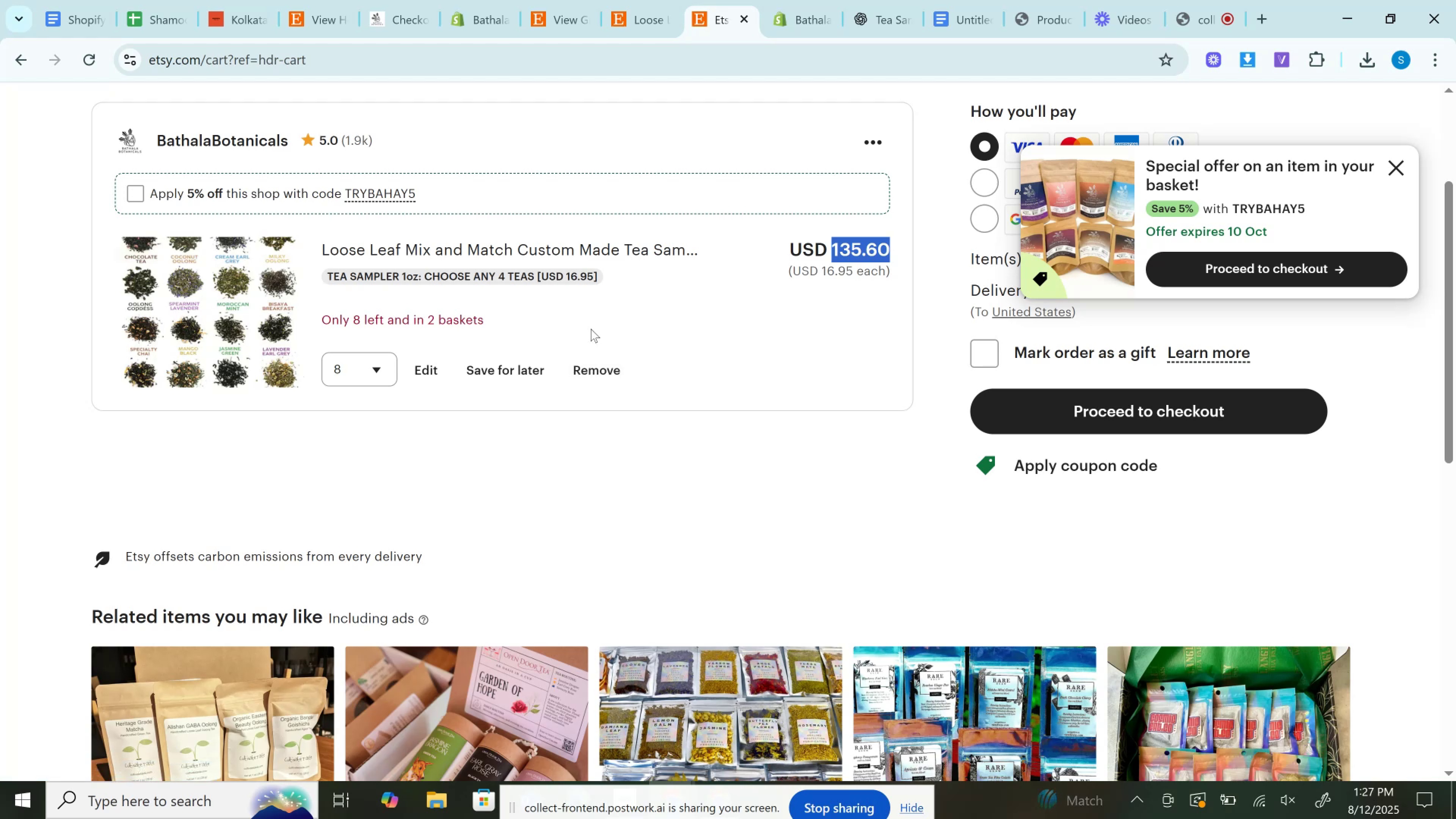 
wait(11.4)
 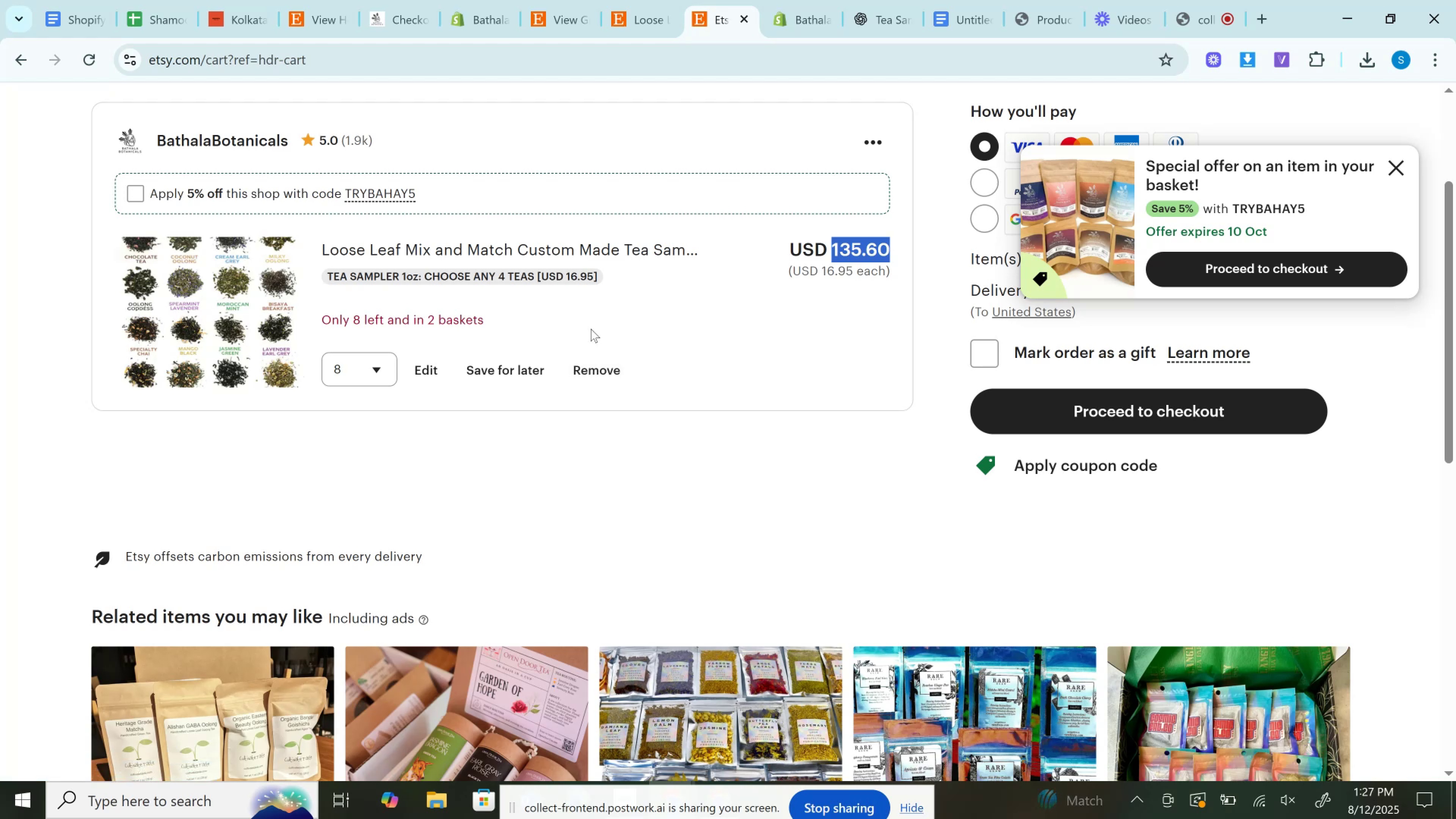 
left_click([607, 361])
 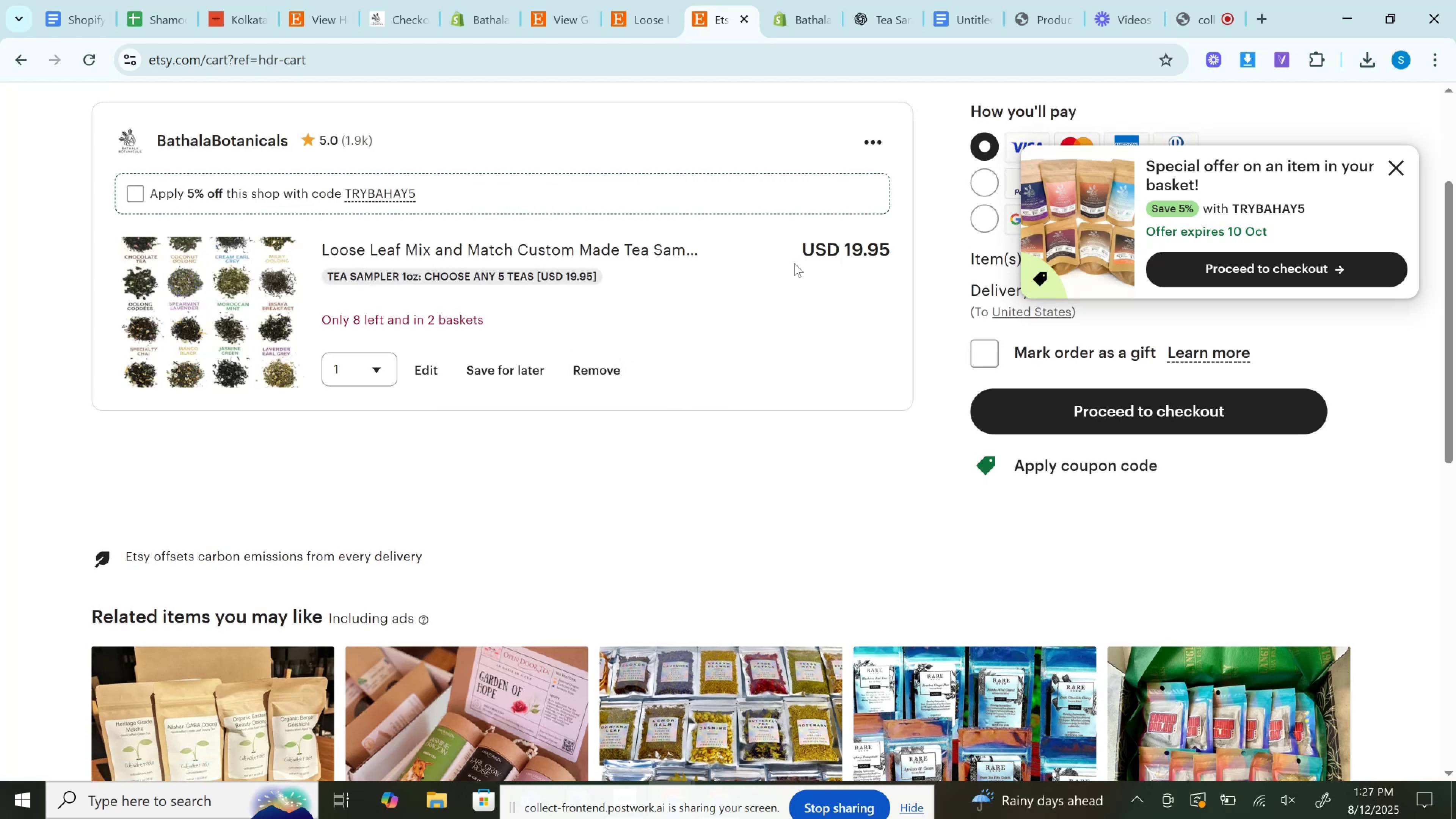 
double_click([859, 244])
 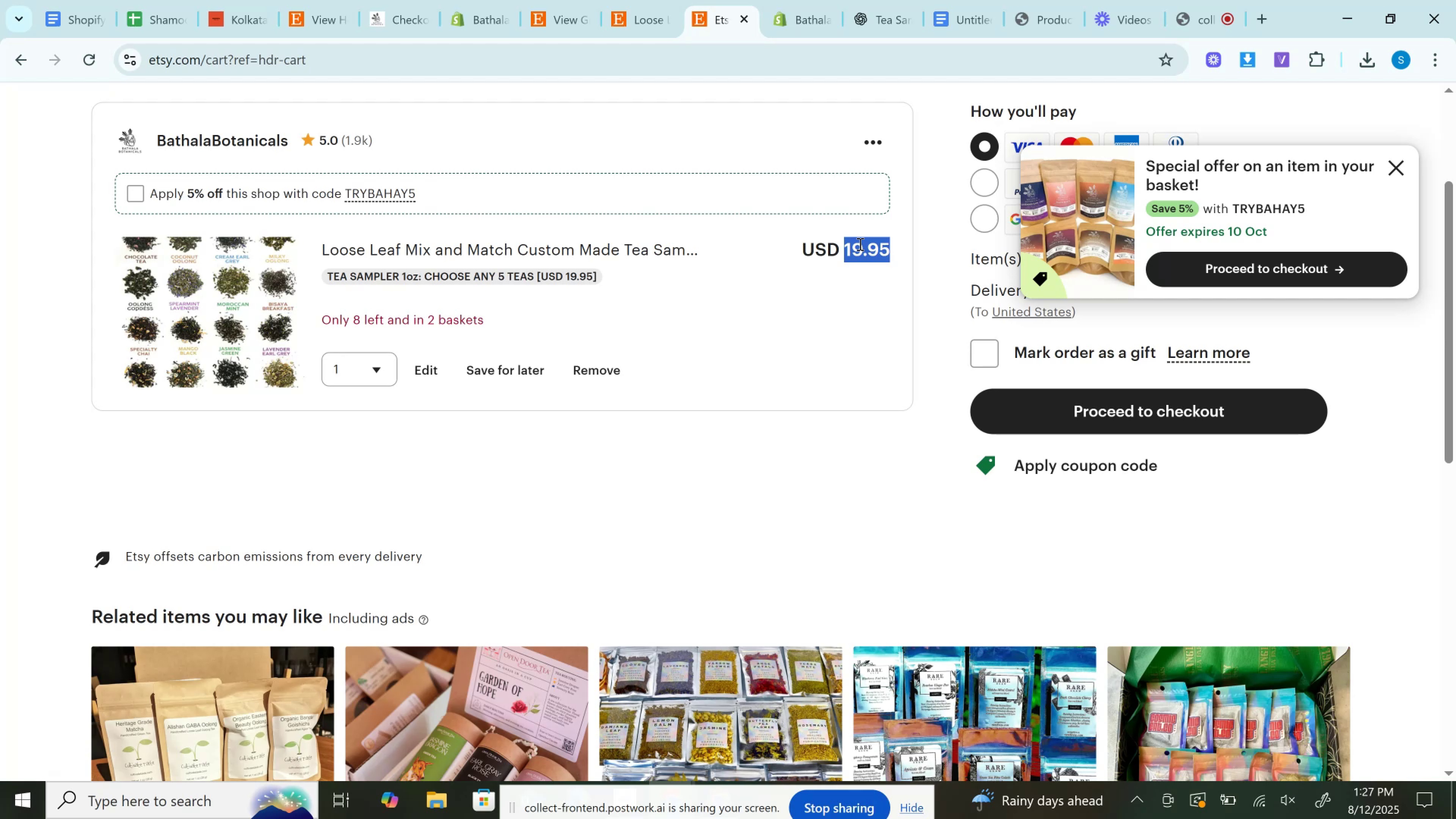 
key(Control+C)
 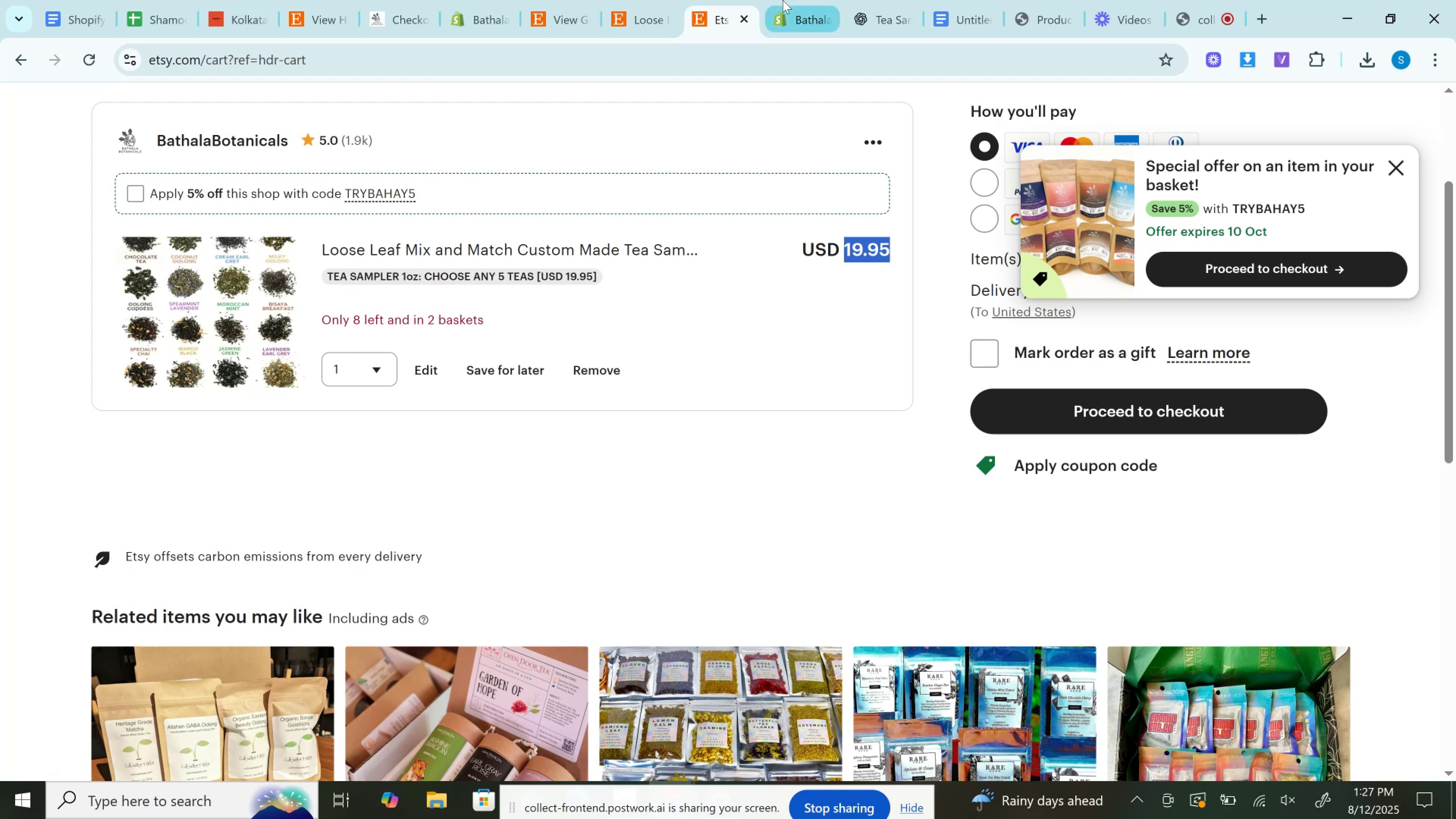 
left_click([783, 0])
 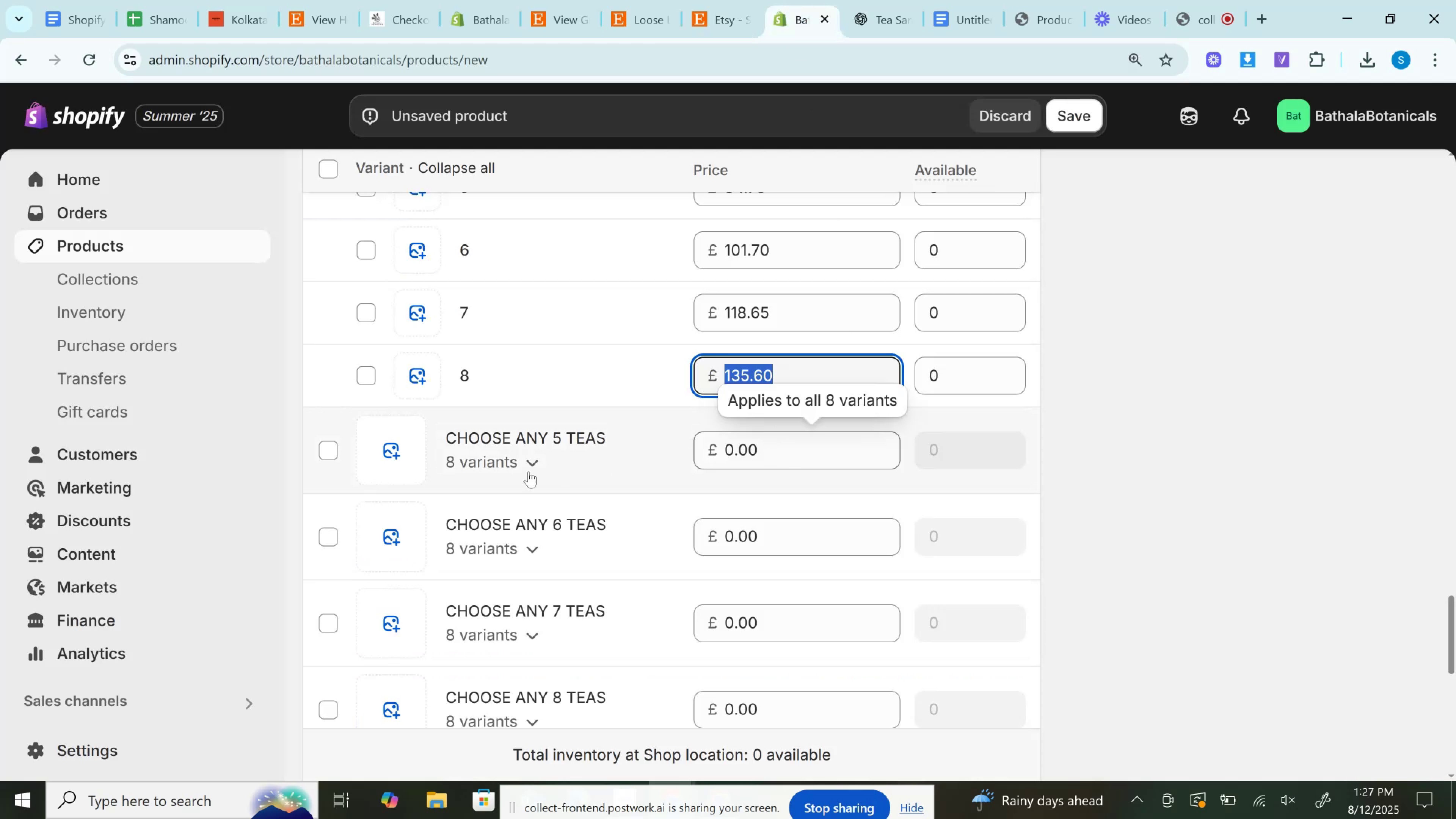 
left_click([528, 474])
 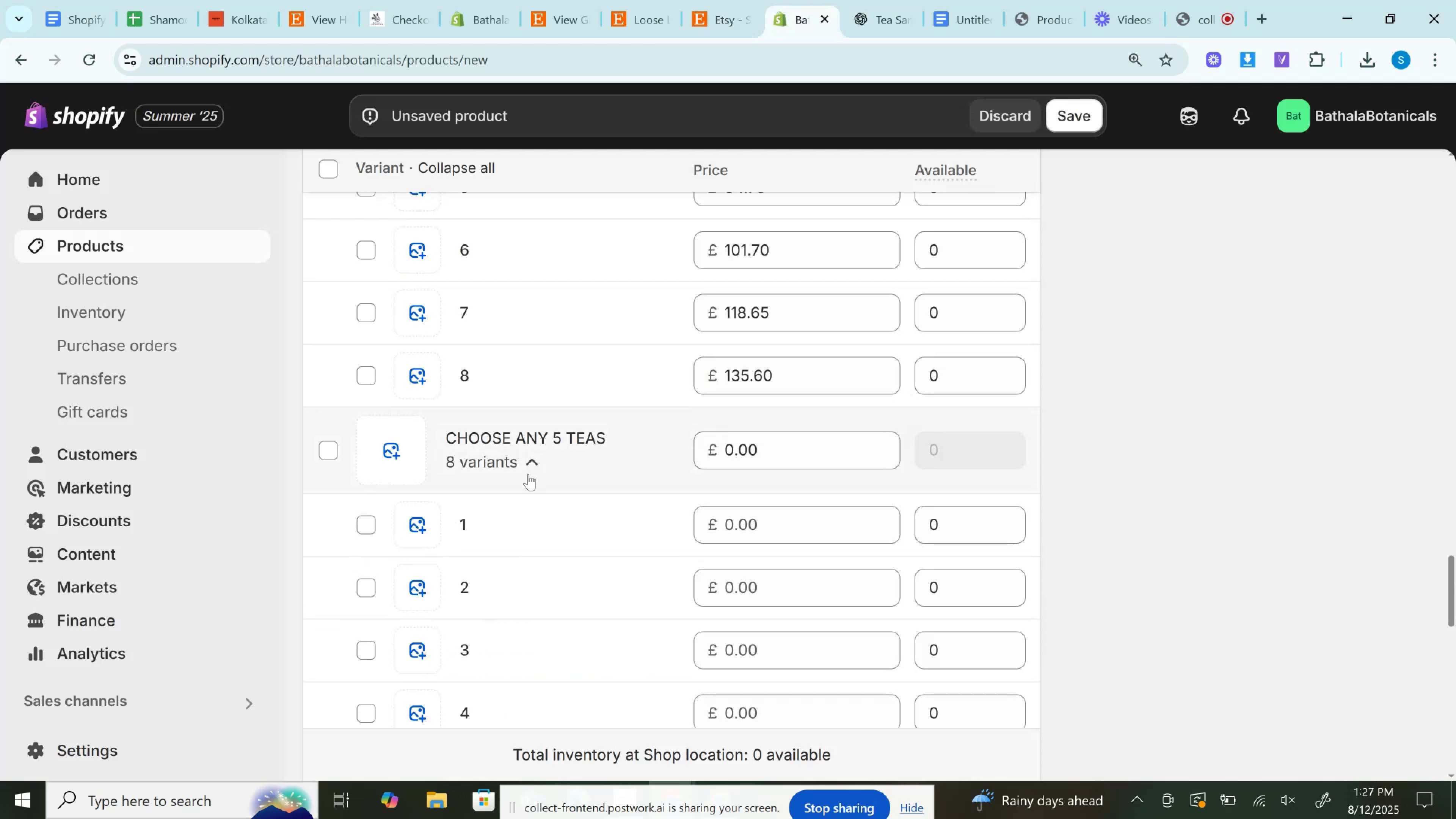 
left_click([775, 524])
 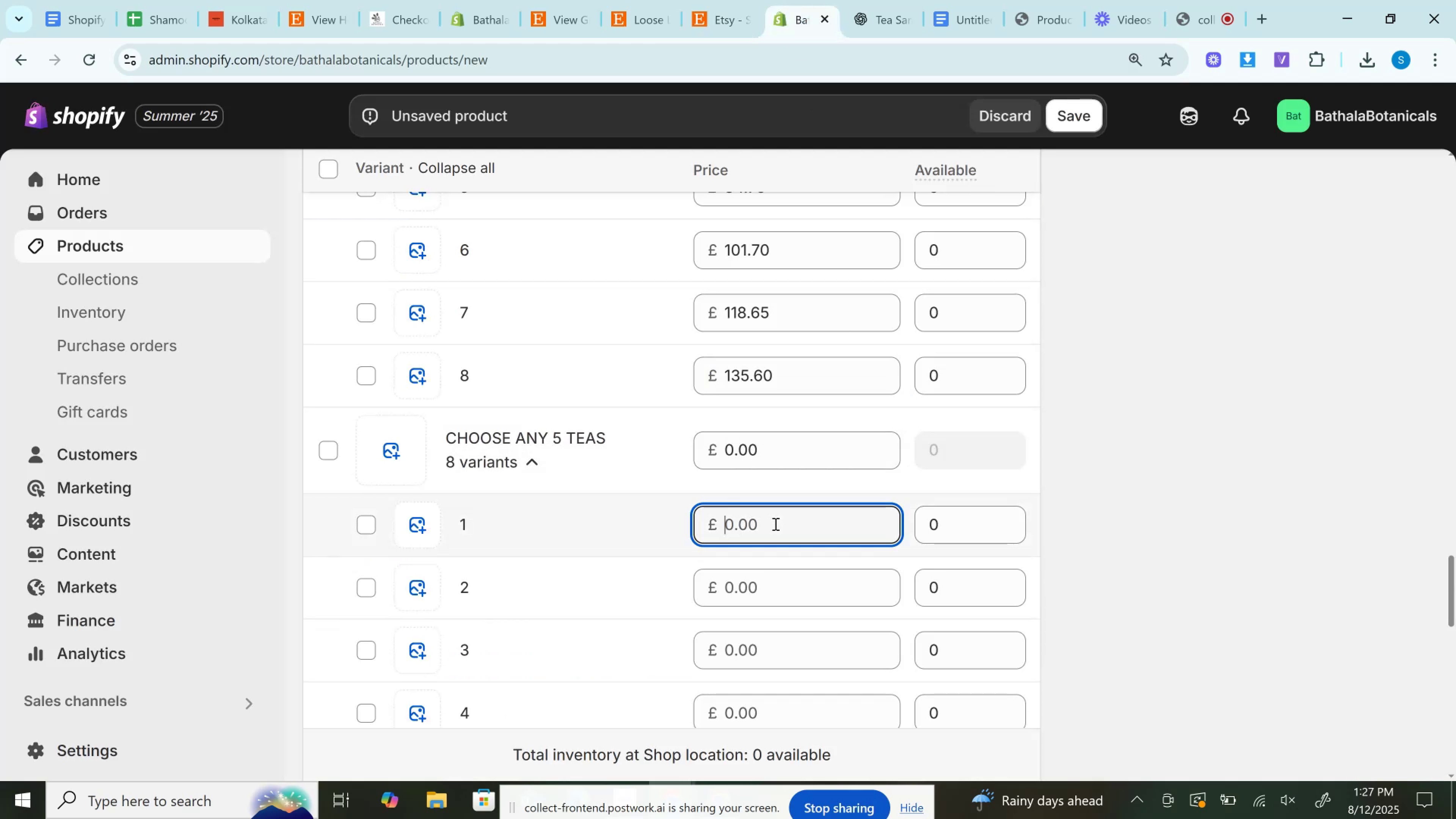 
key(Control+V)
 